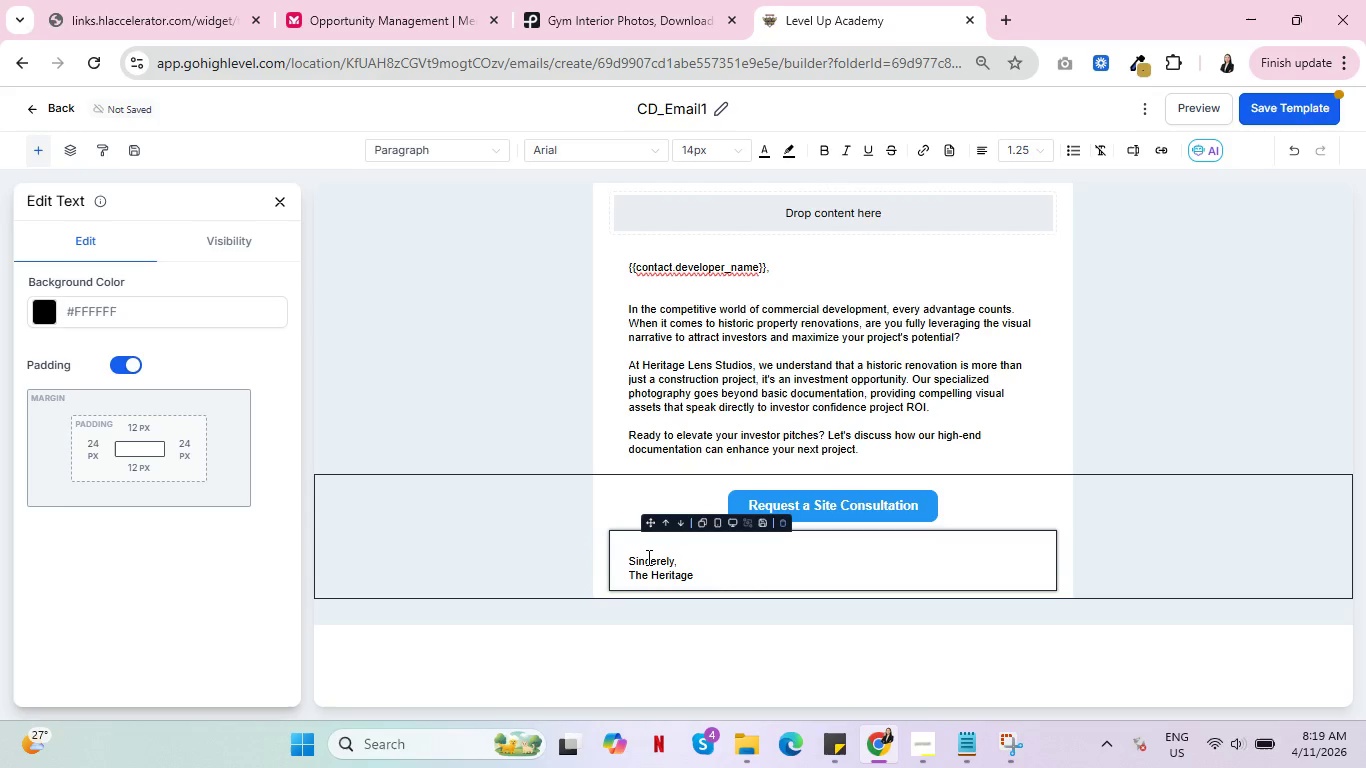 
wait(5.56)
 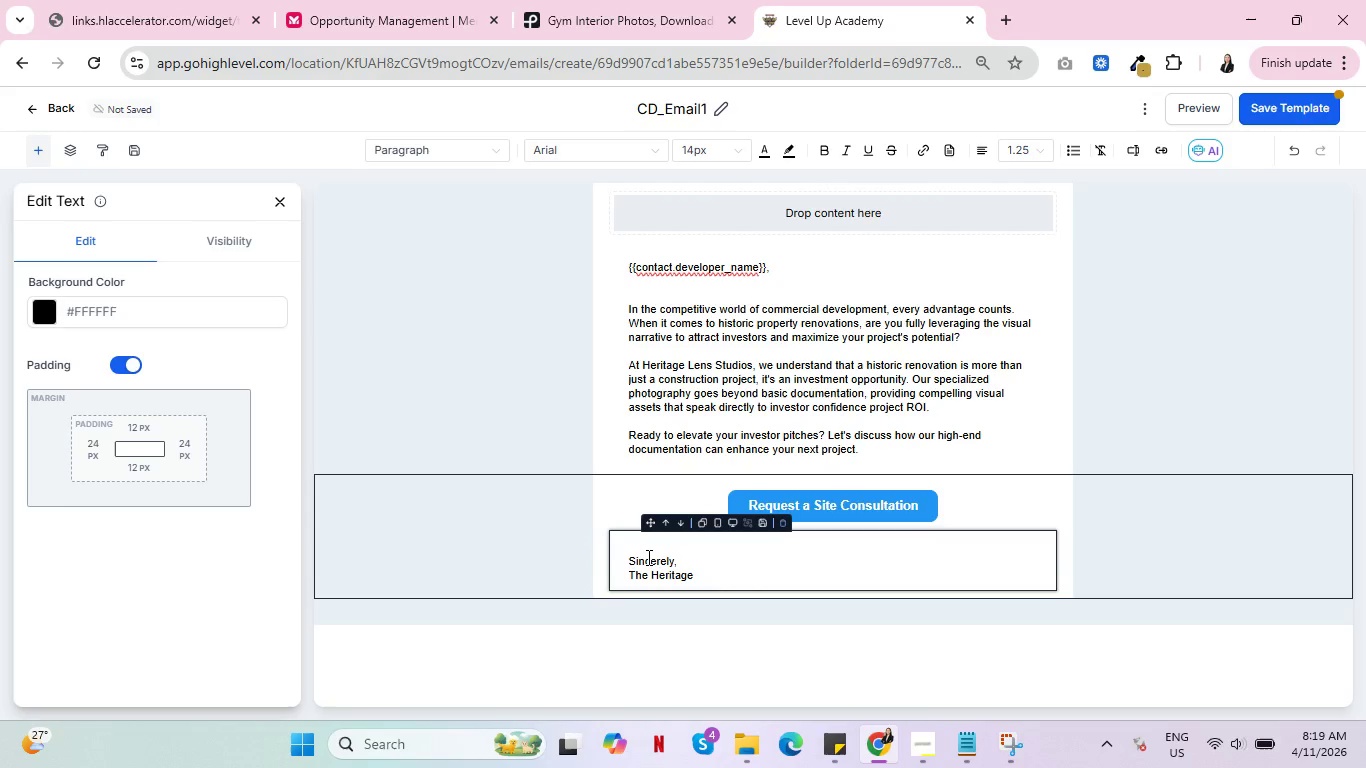 
hold_key(key=ShiftRight, duration=0.39)
 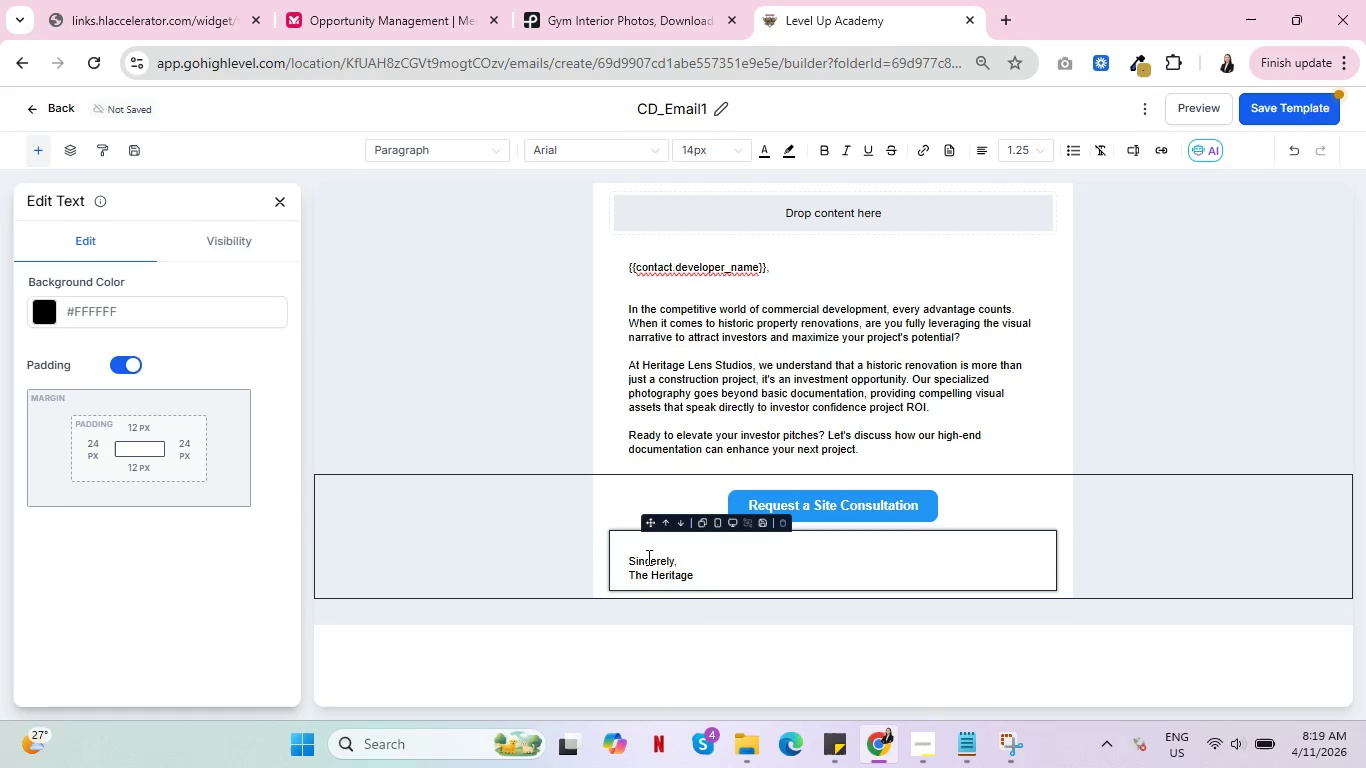 
type(Lens Studio)
 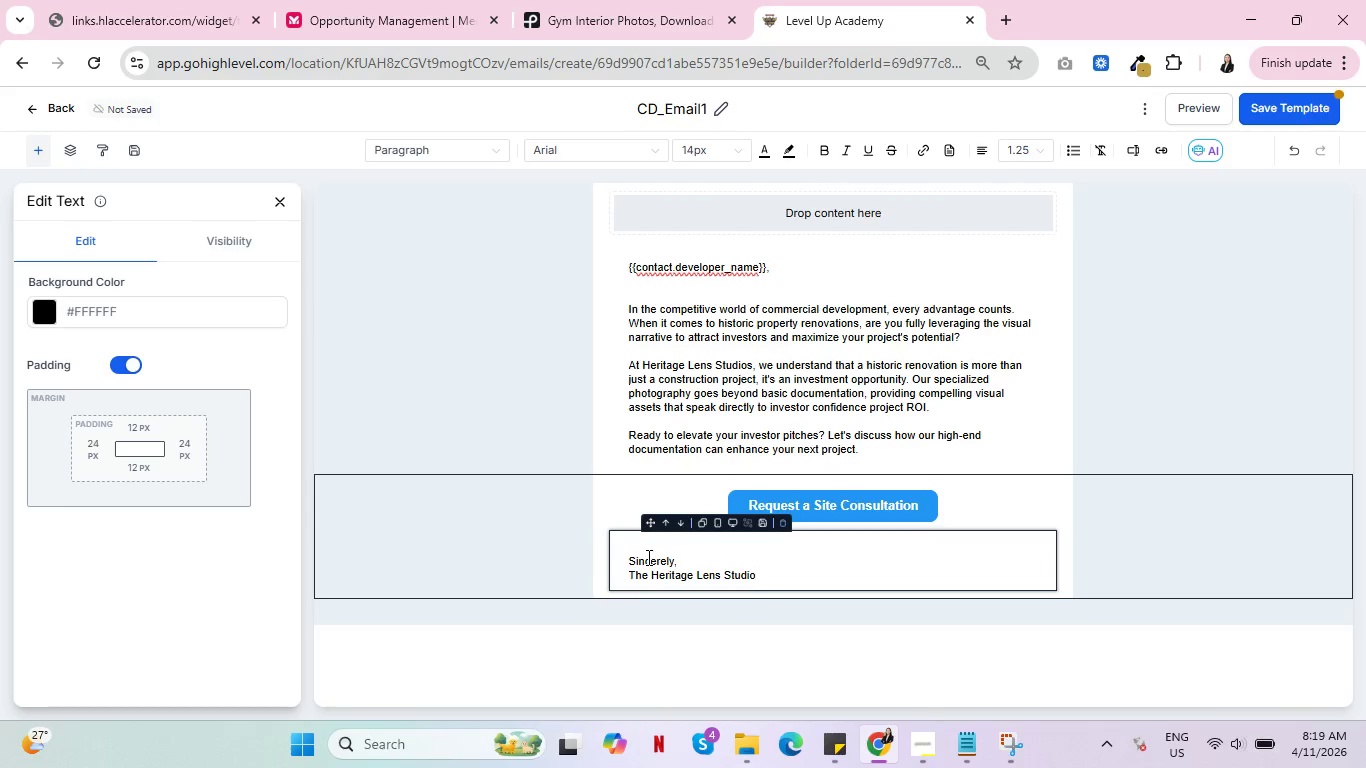 
wait(11.83)
 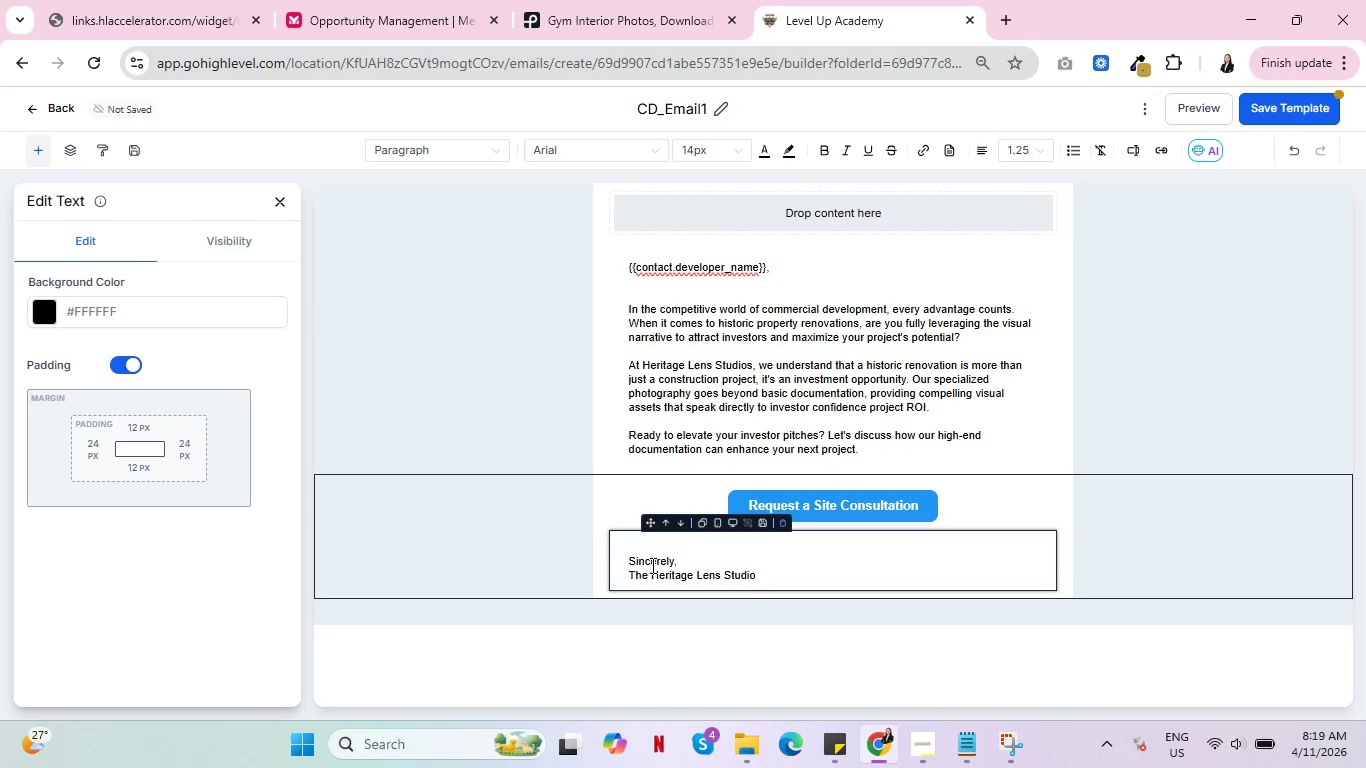 
type( Team)
 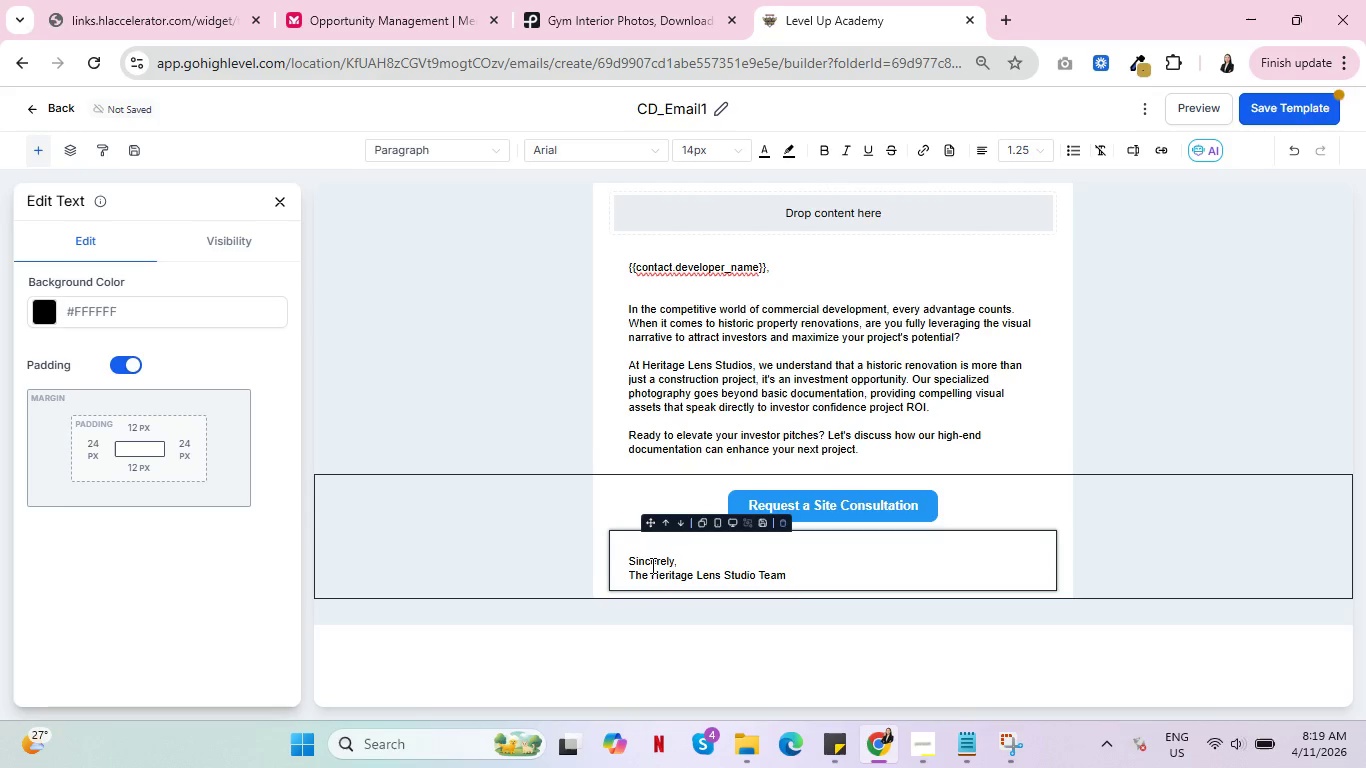 
left_click([277, 199])
 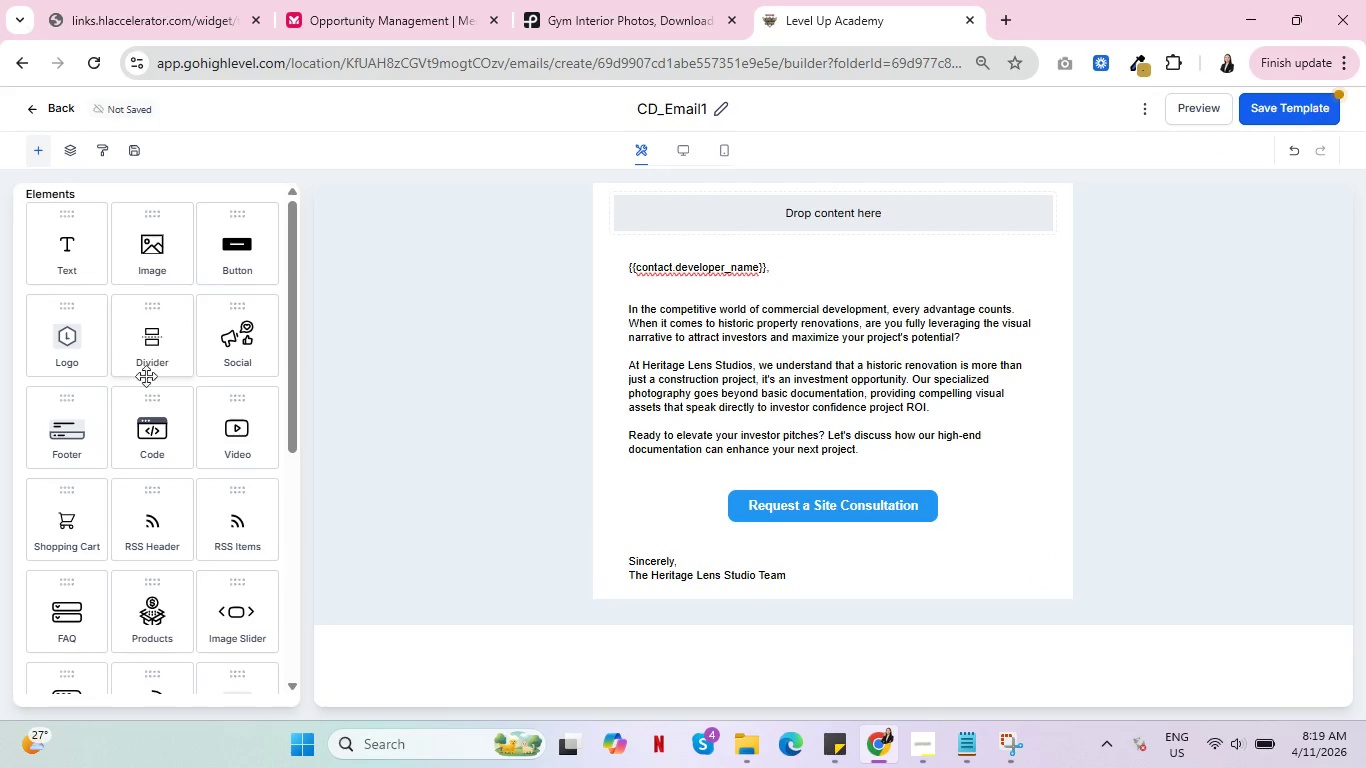 
left_click_drag(start_coordinate=[66, 421], to_coordinate=[750, 582])
 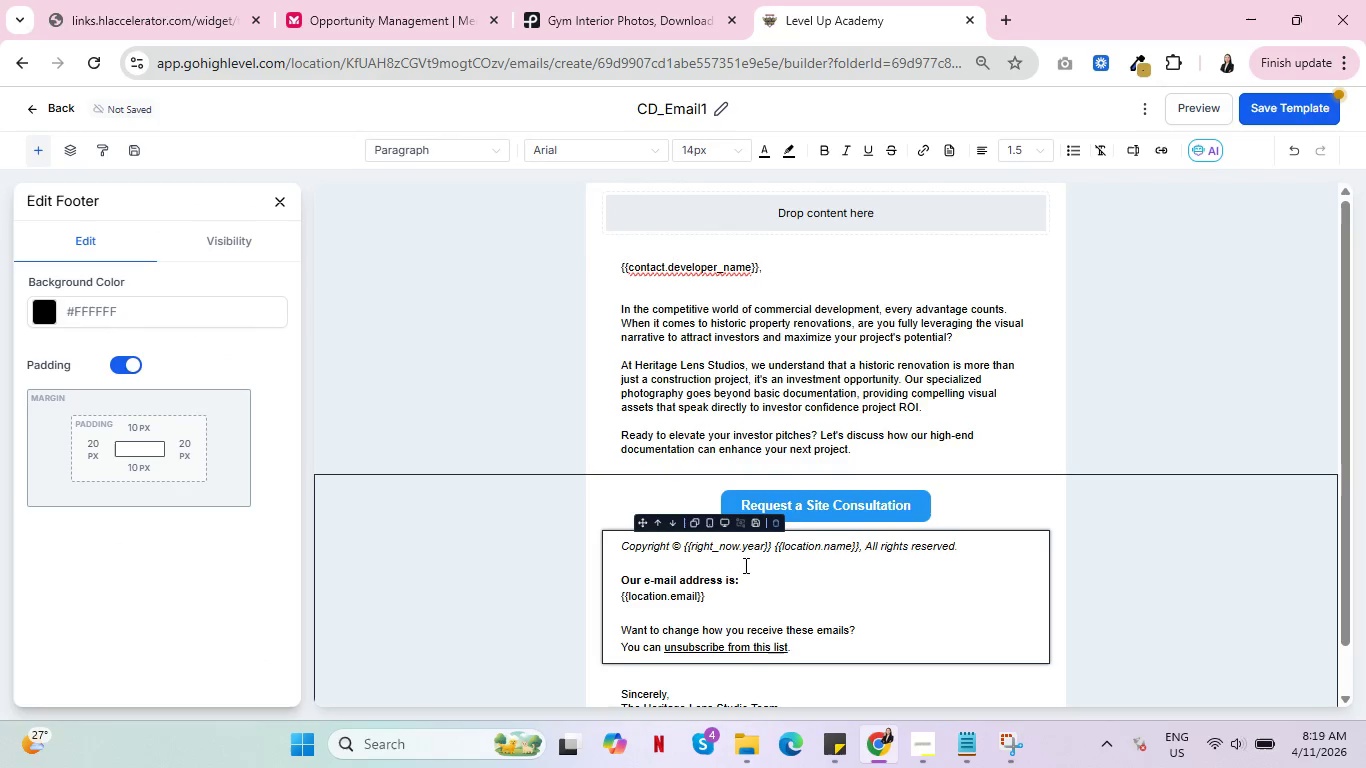 
scroll: coordinate [737, 548], scroll_direction: down, amount: 2.0
 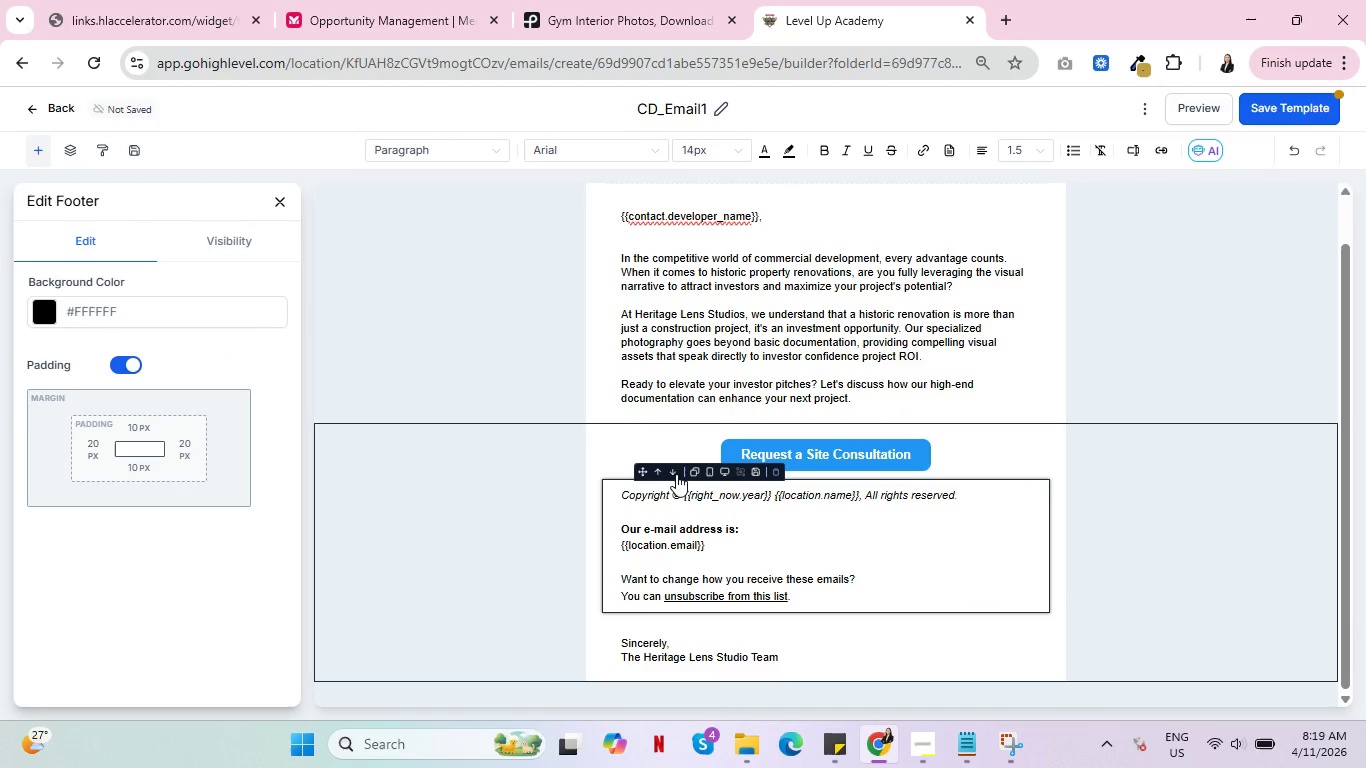 
left_click([672, 473])
 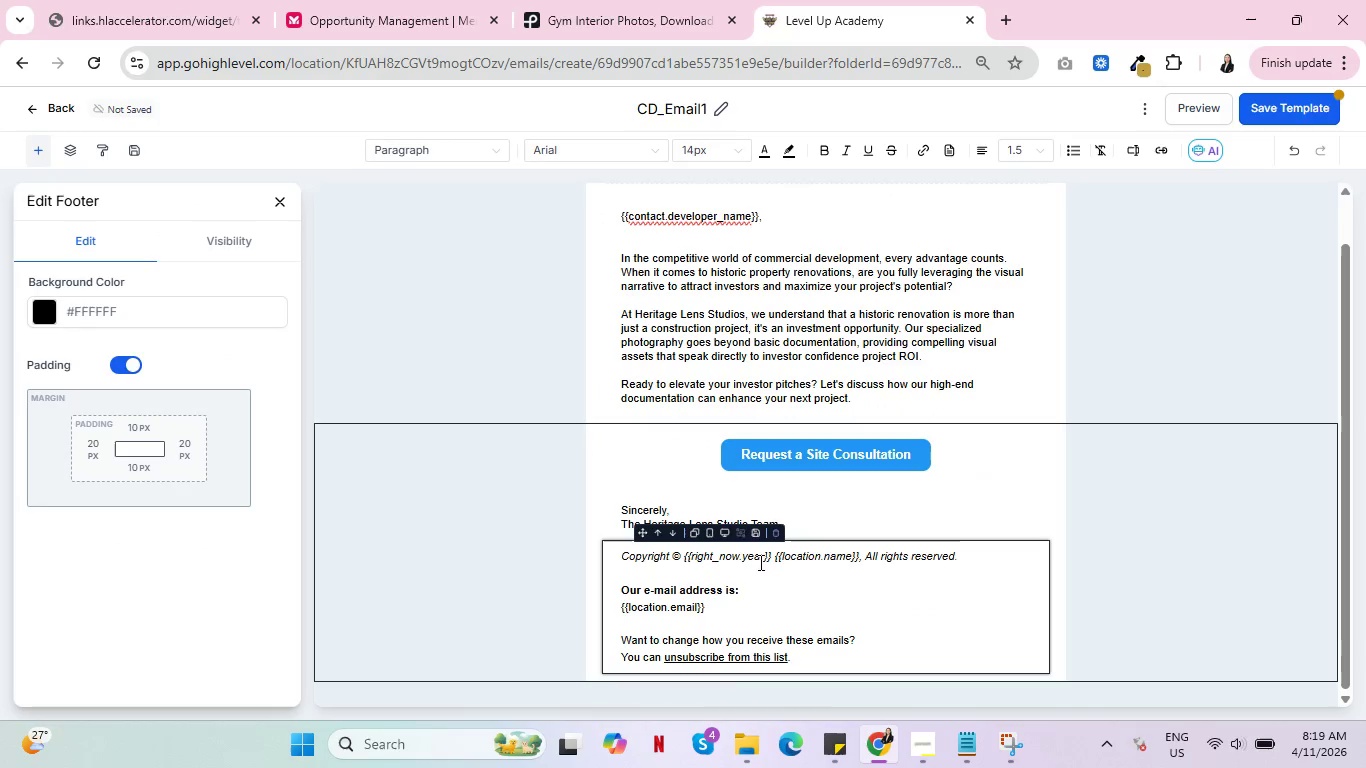 
left_click_drag(start_coordinate=[769, 555], to_coordinate=[684, 553])
 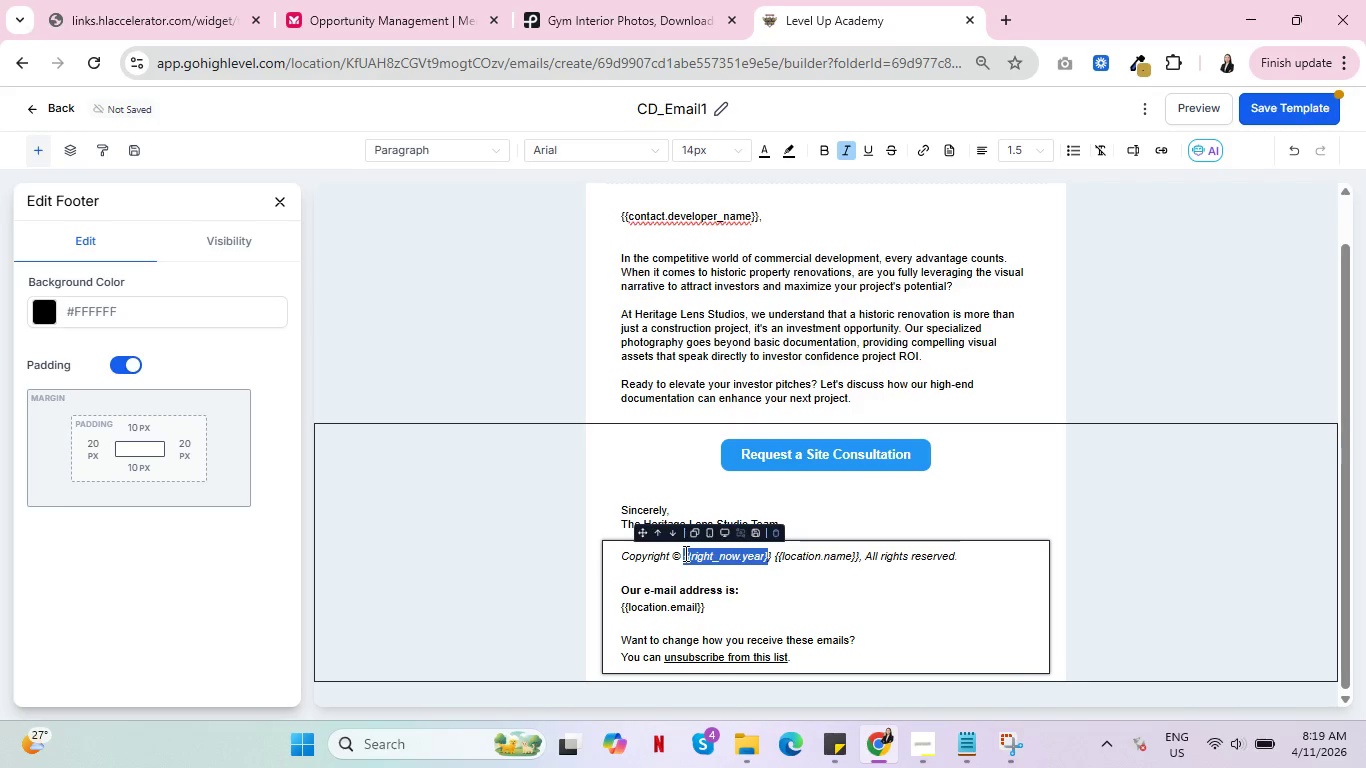 
type([Delete][Delete]2024)
 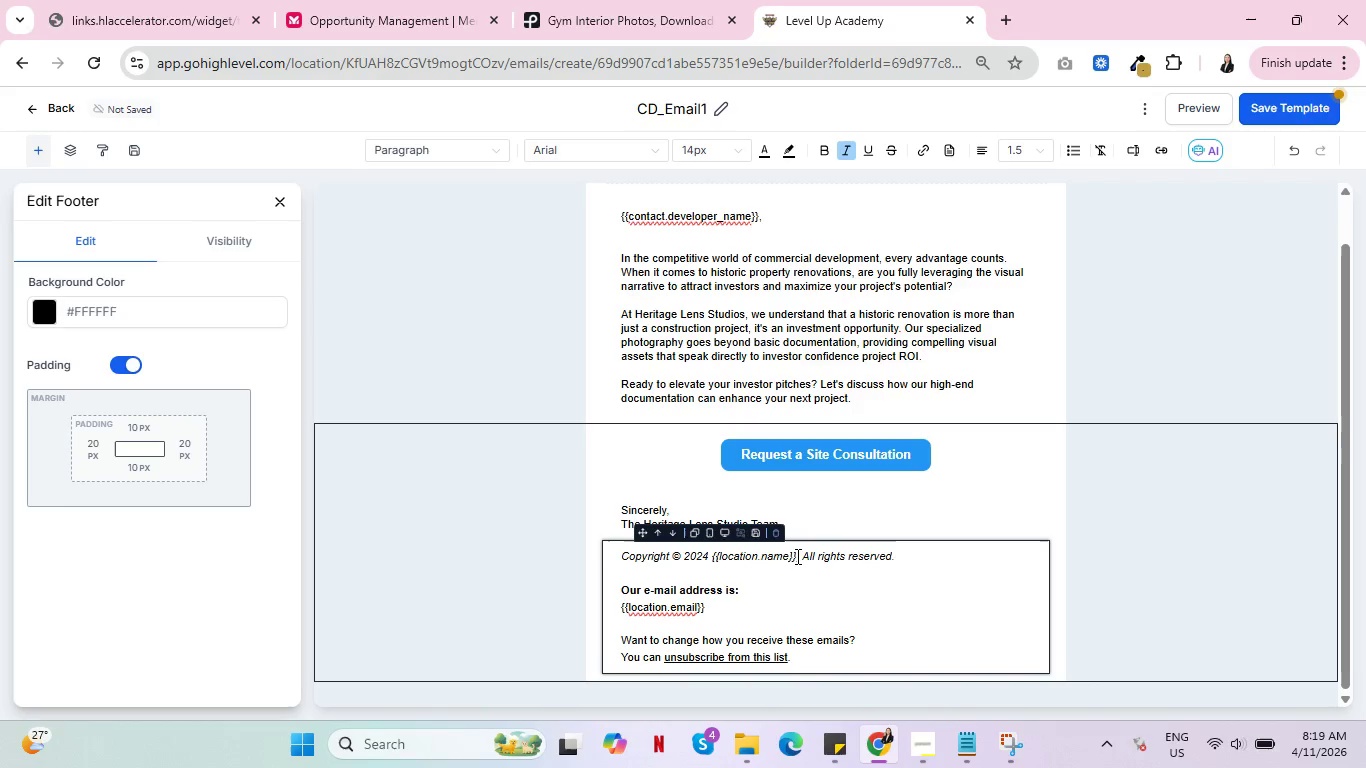 
left_click_drag(start_coordinate=[795, 555], to_coordinate=[712, 554])
 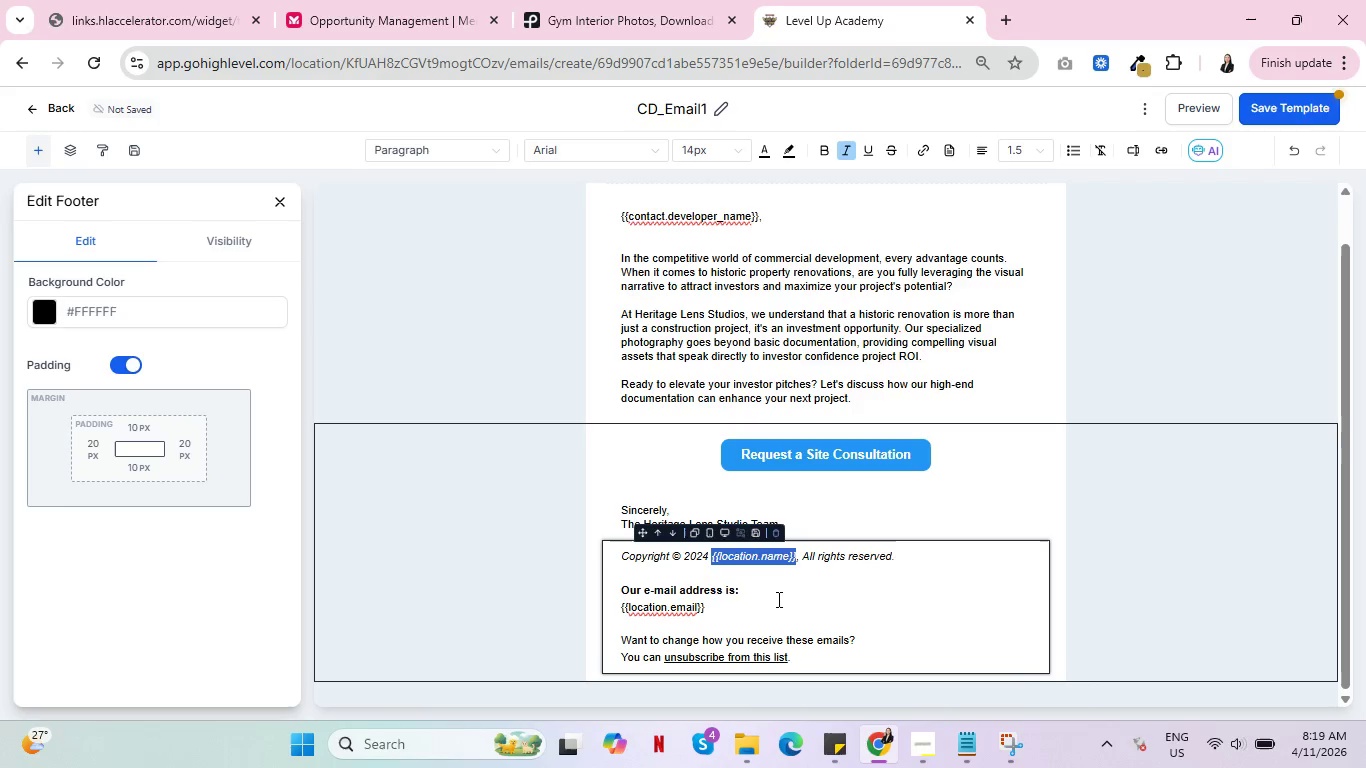 
type(Heriage )
key(Backspace)
key(Backspace)
key(Backspace)
key(Backspace)
type(tage Lens)
 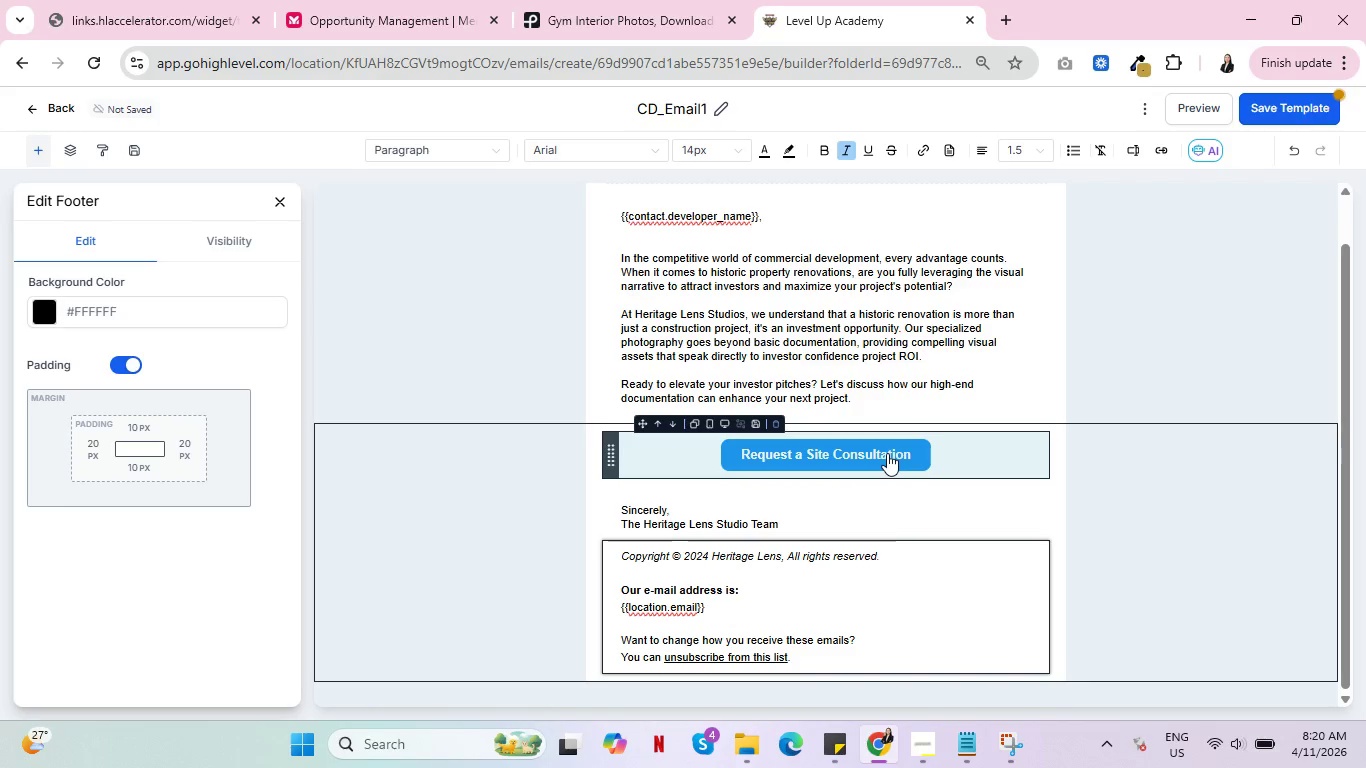 
type( Studio)
 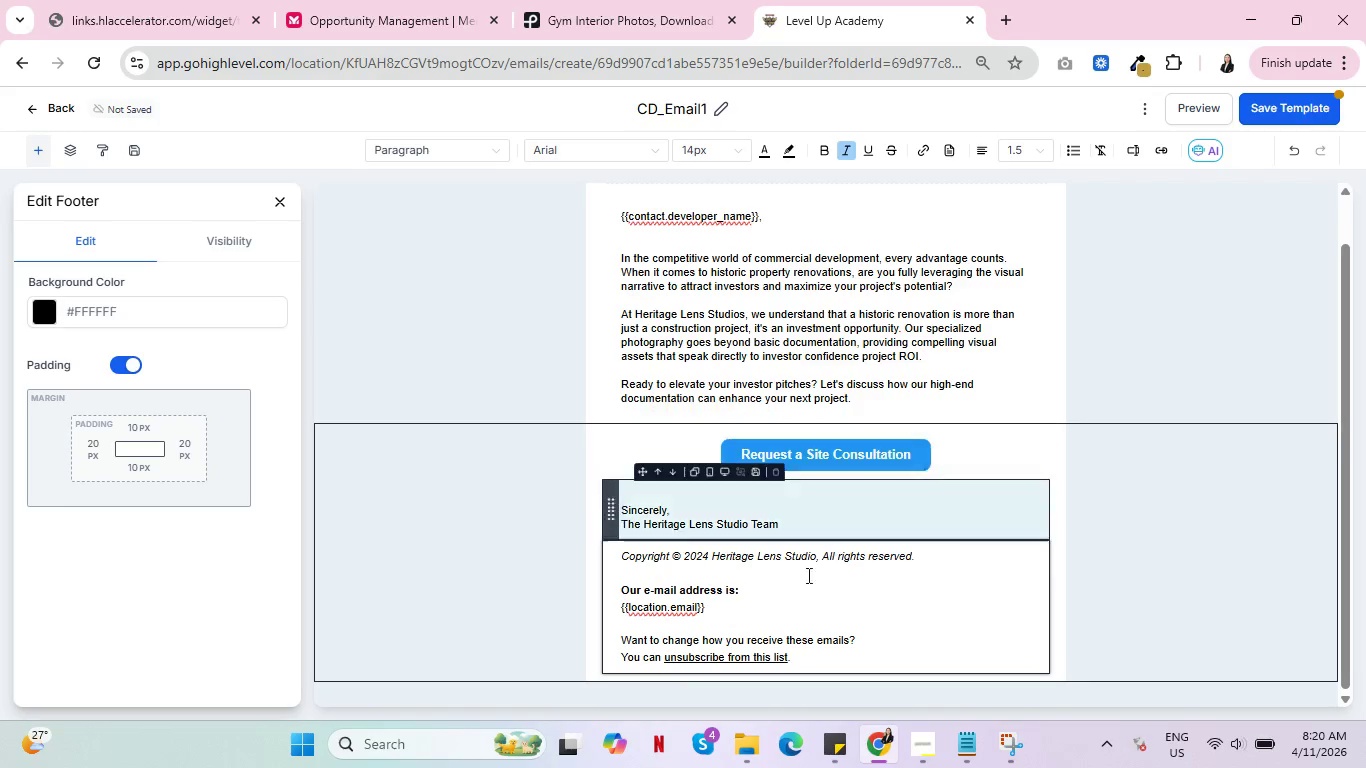 
left_click_drag(start_coordinate=[729, 609], to_coordinate=[605, 593])
 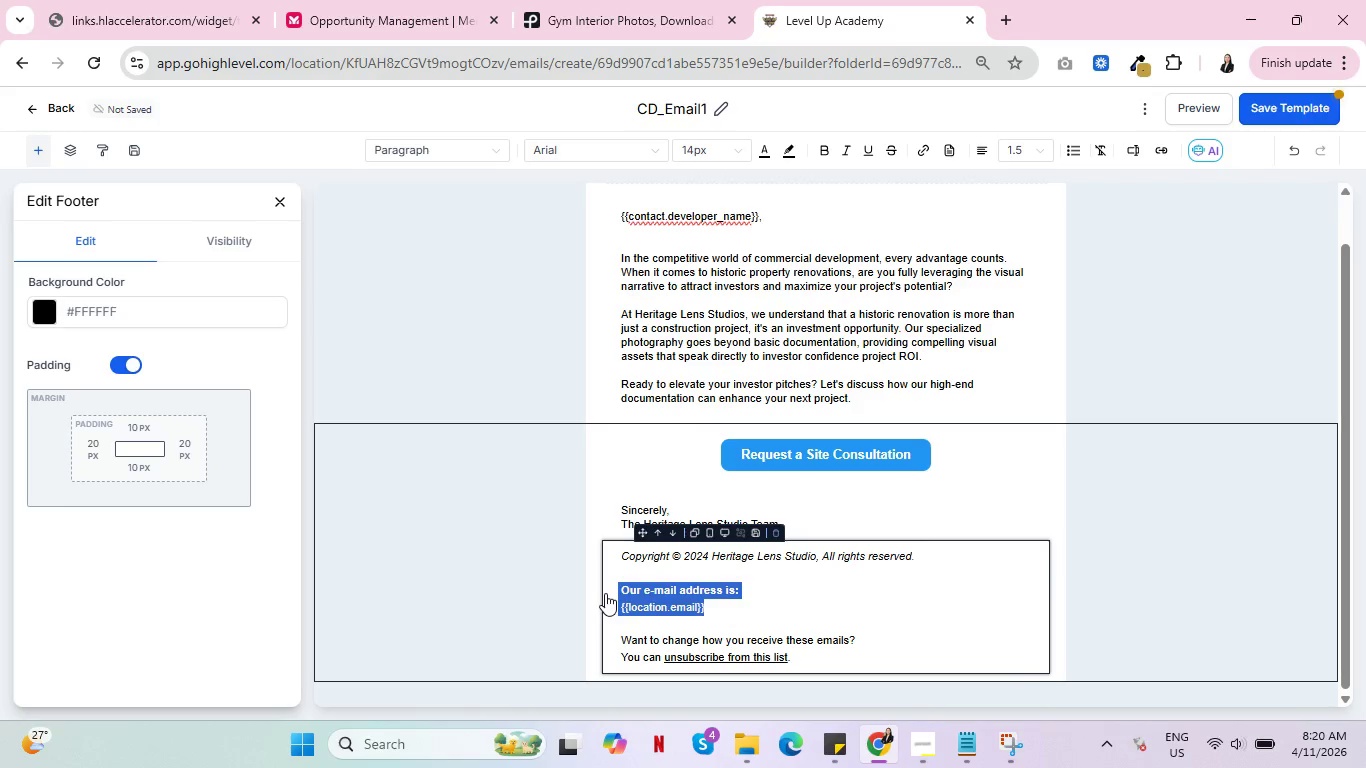 
key(Backspace)
 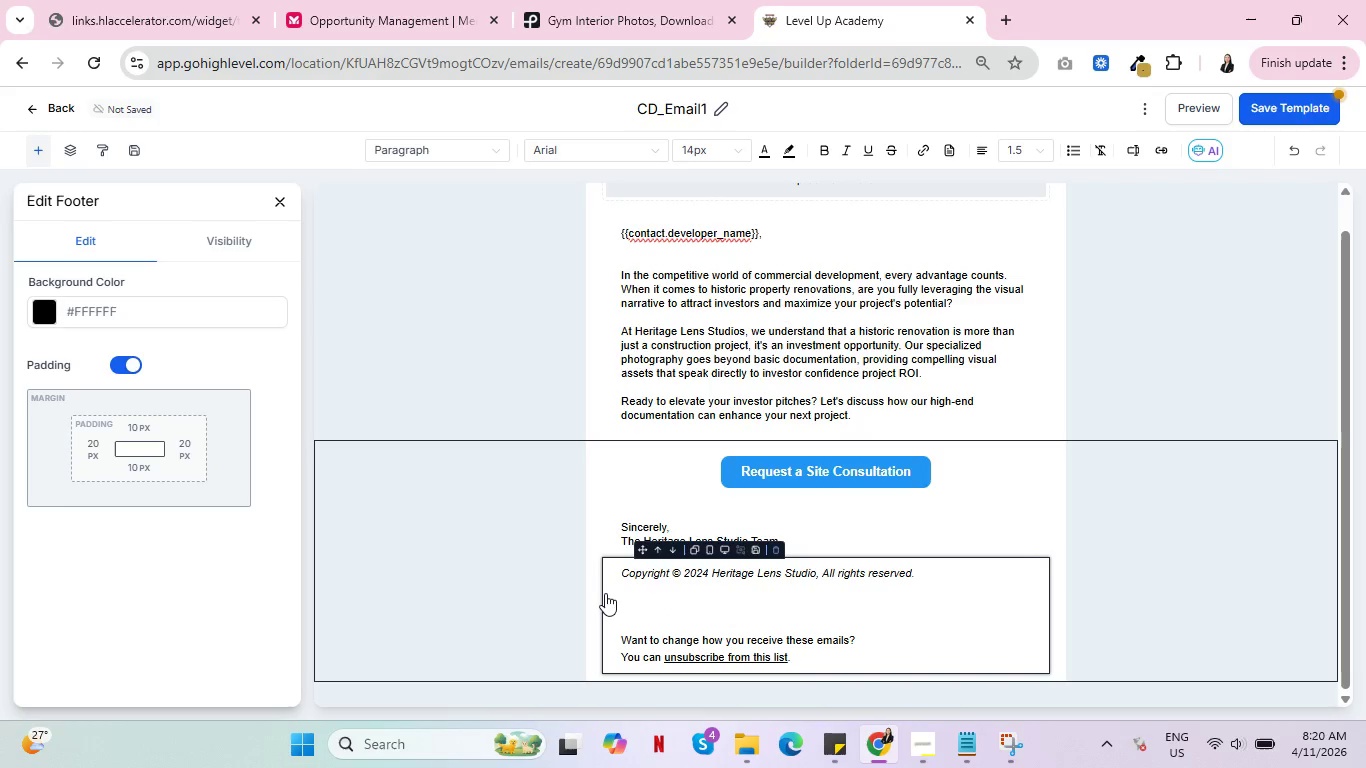 
key(Delete)
 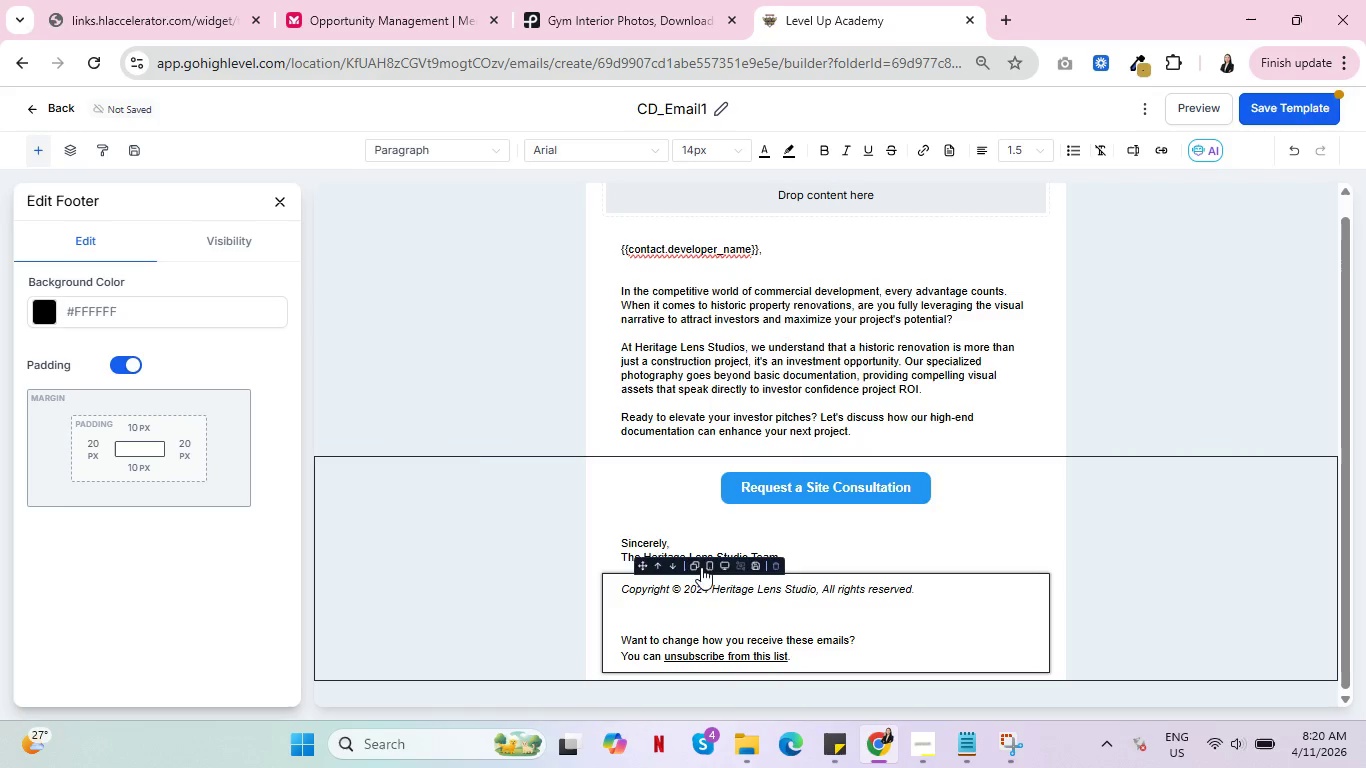 
left_click([1339, 522])
 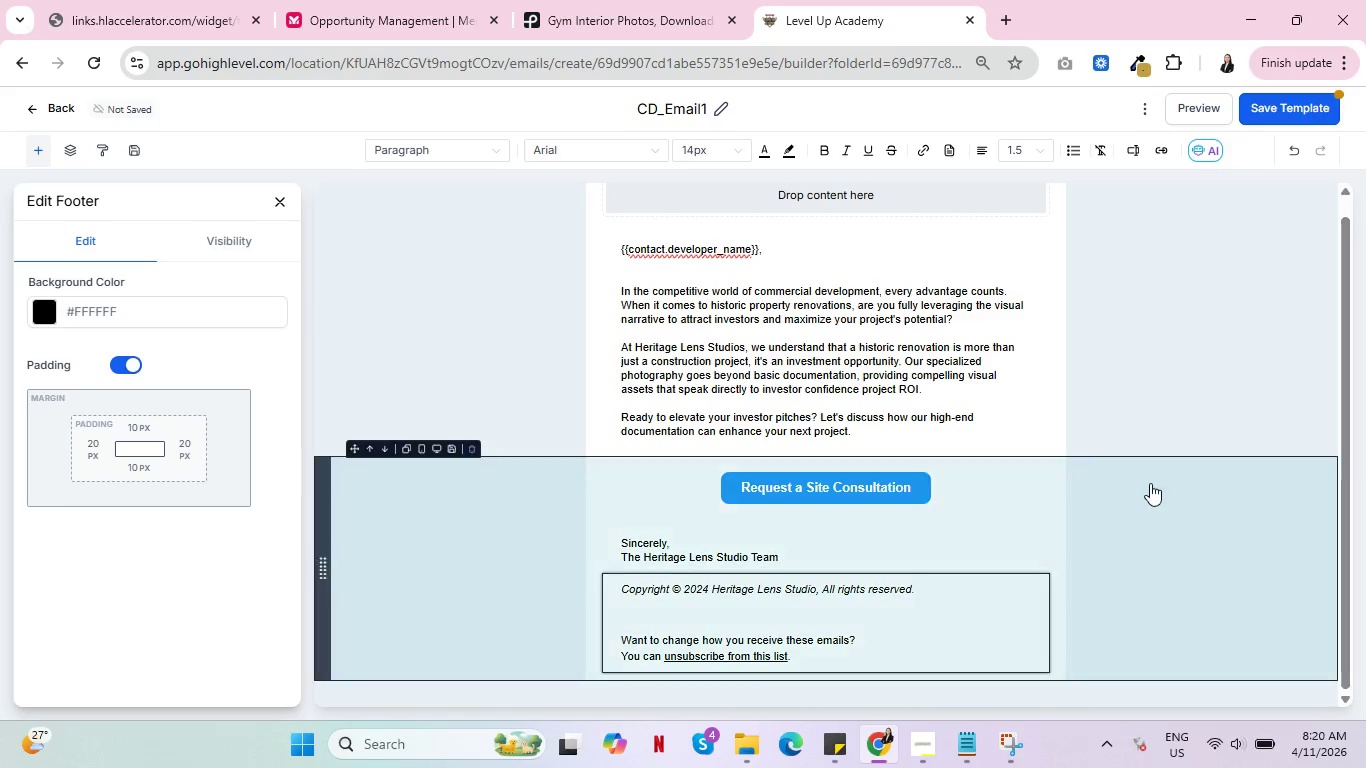 
left_click([1144, 484])
 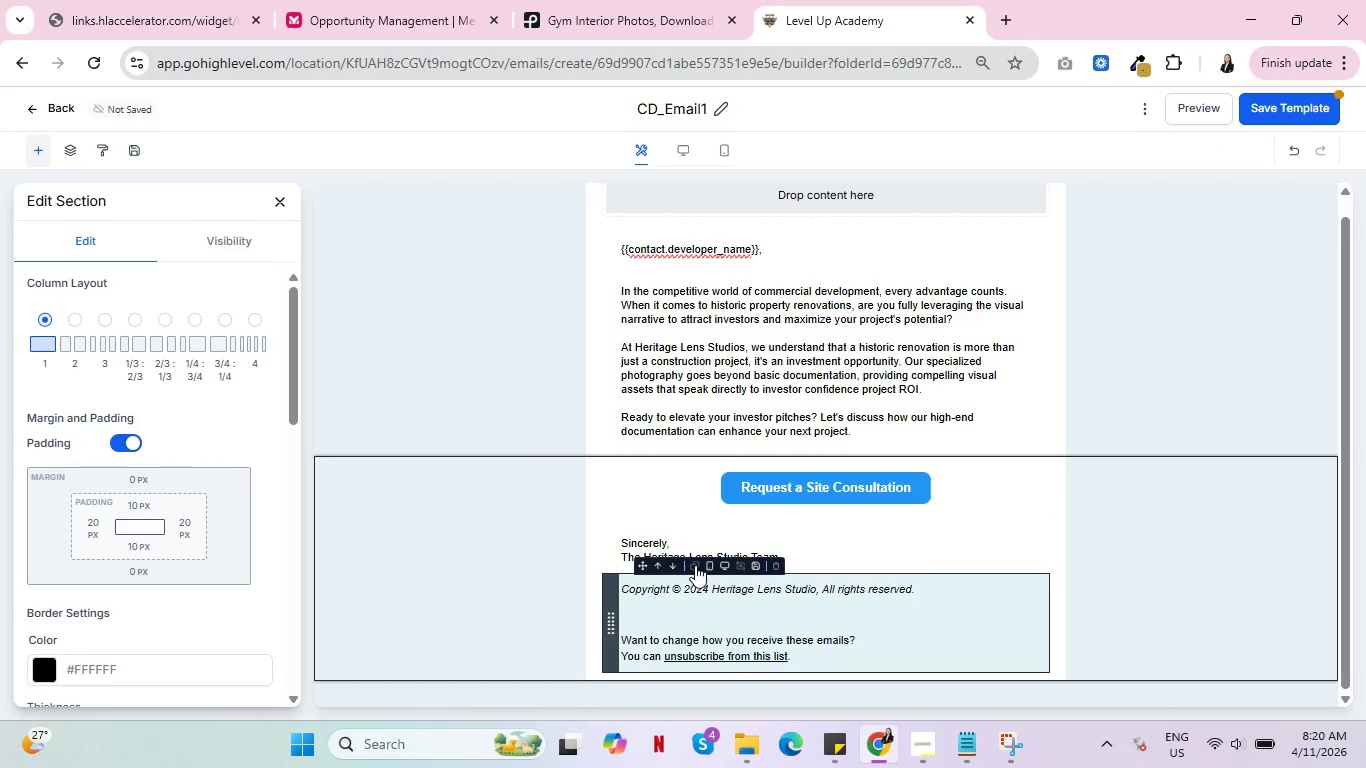 
wait(6.47)
 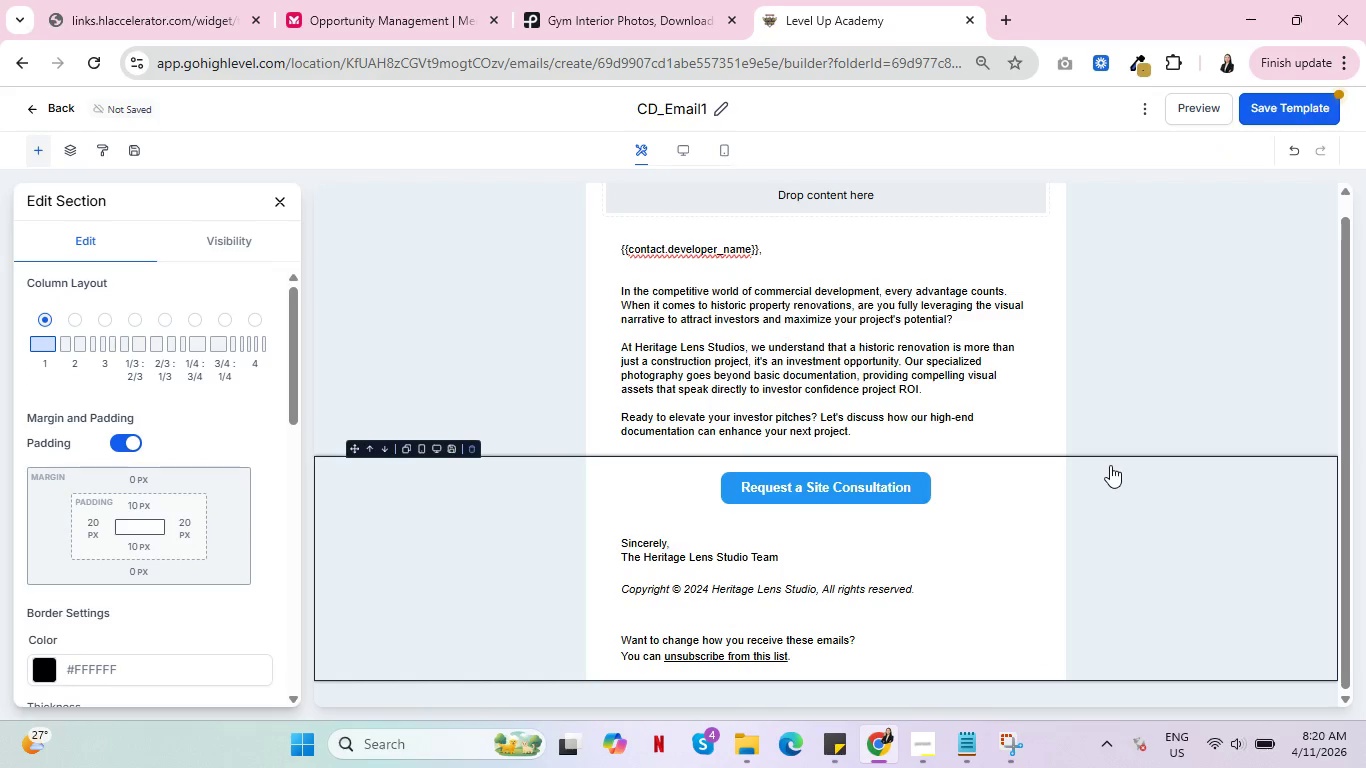 
scroll: coordinate [1264, 343], scroll_direction: up, amount: 4.0
 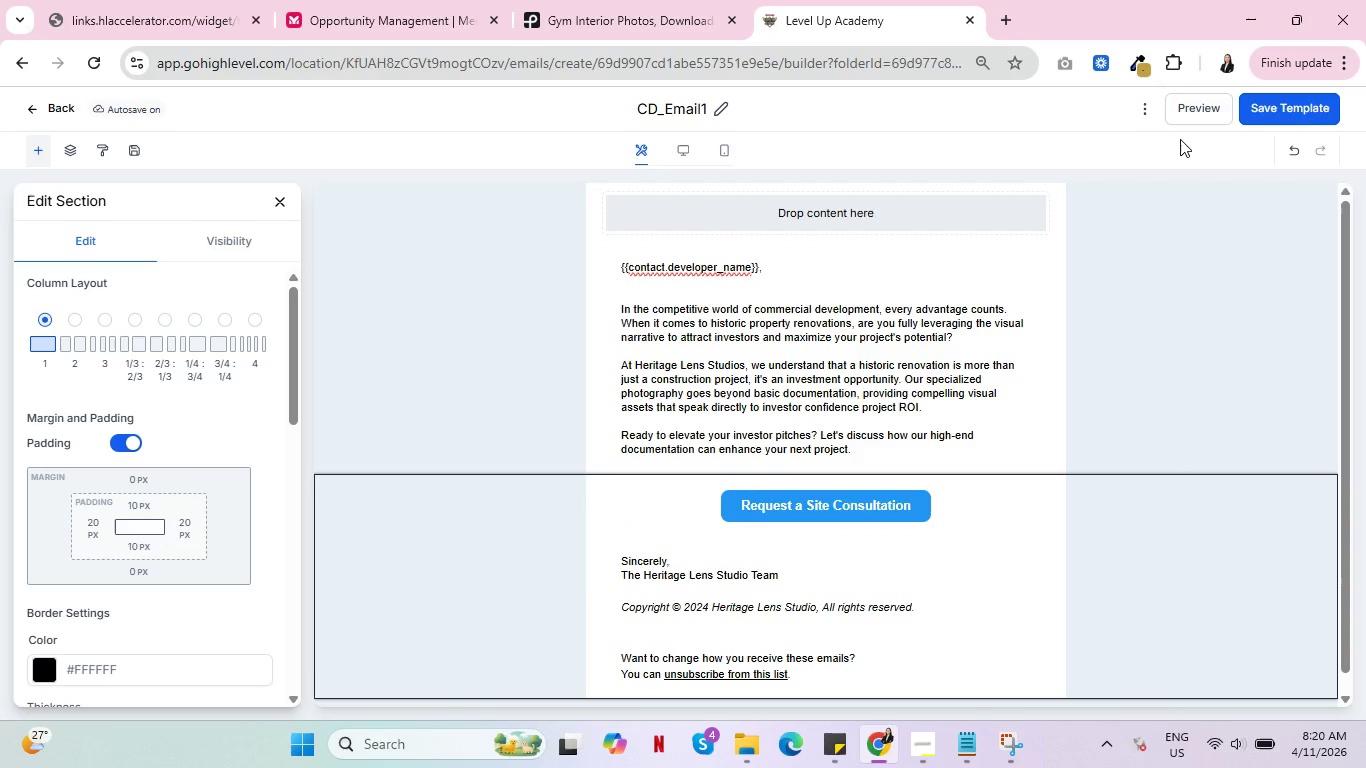 
wait(8.11)
 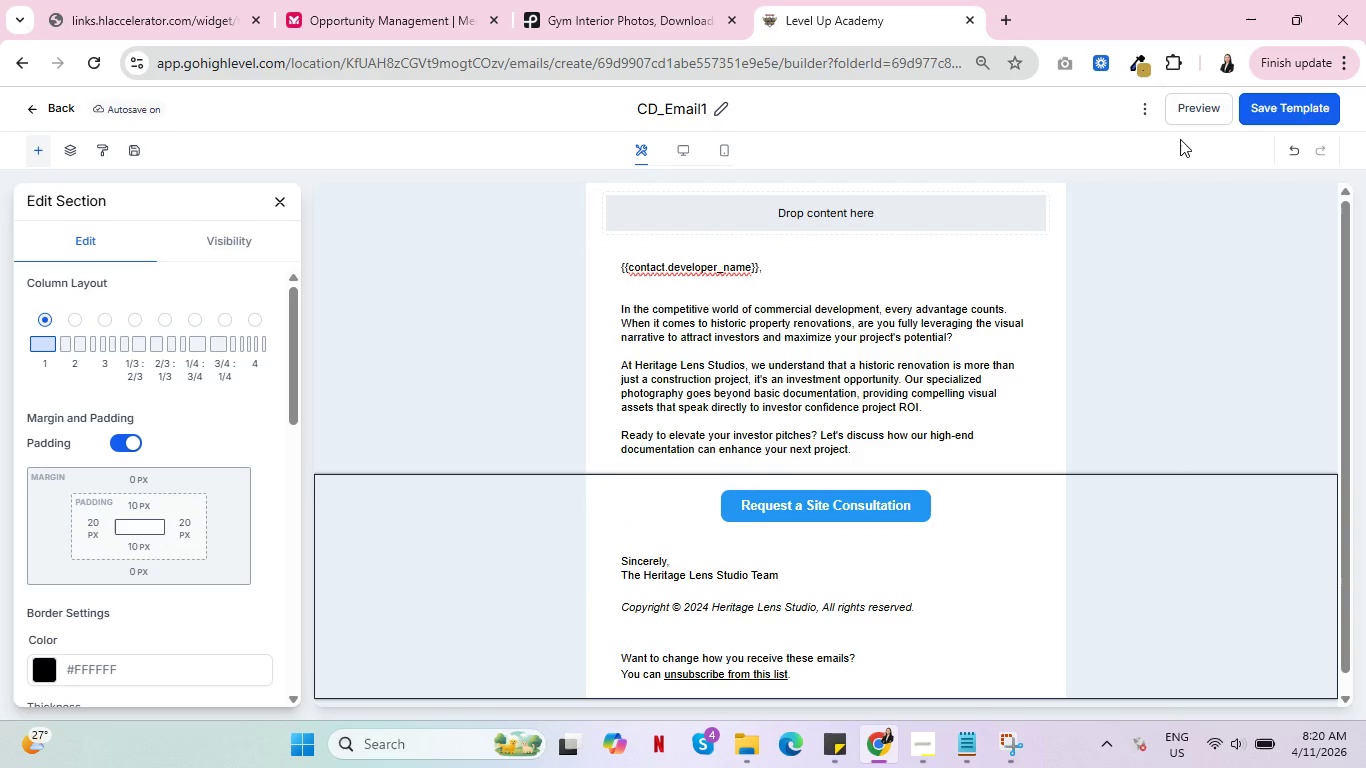 
left_click([1278, 110])
 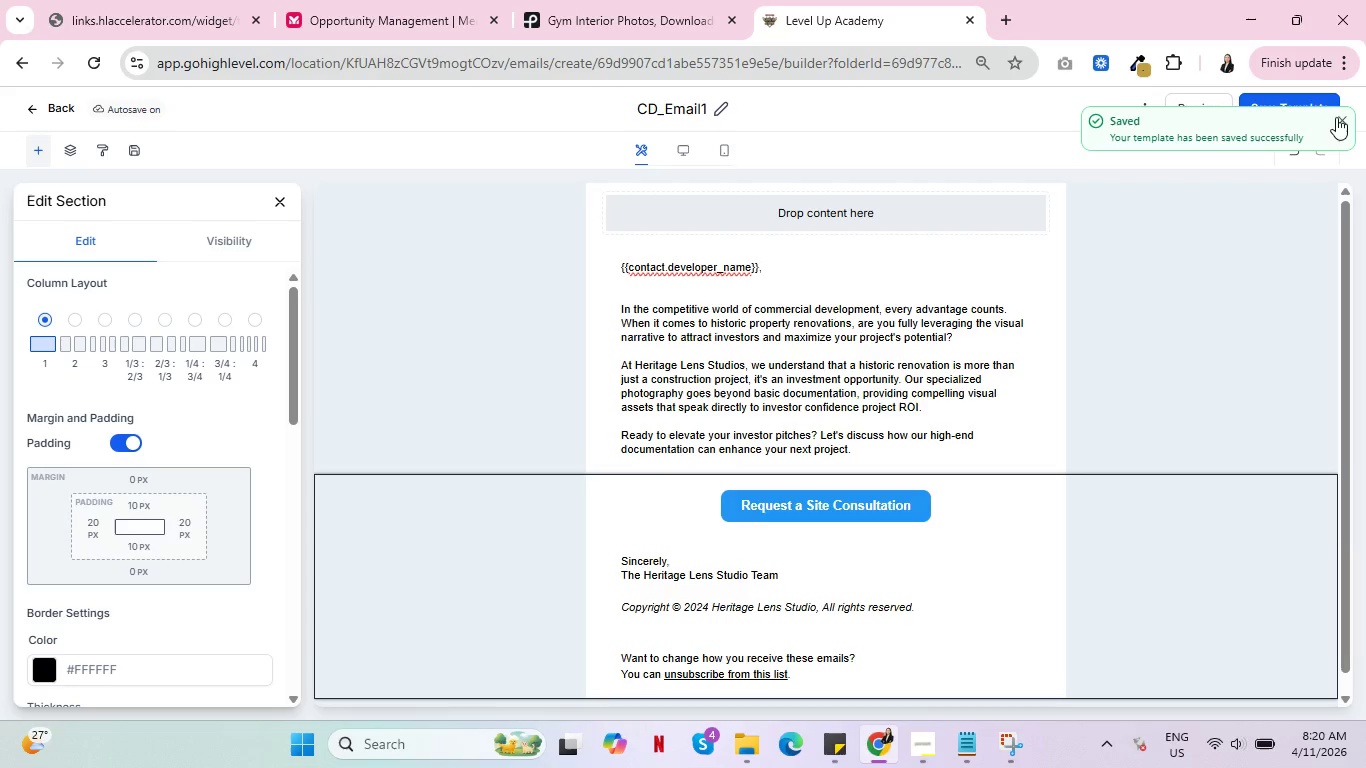 
left_click([1341, 118])
 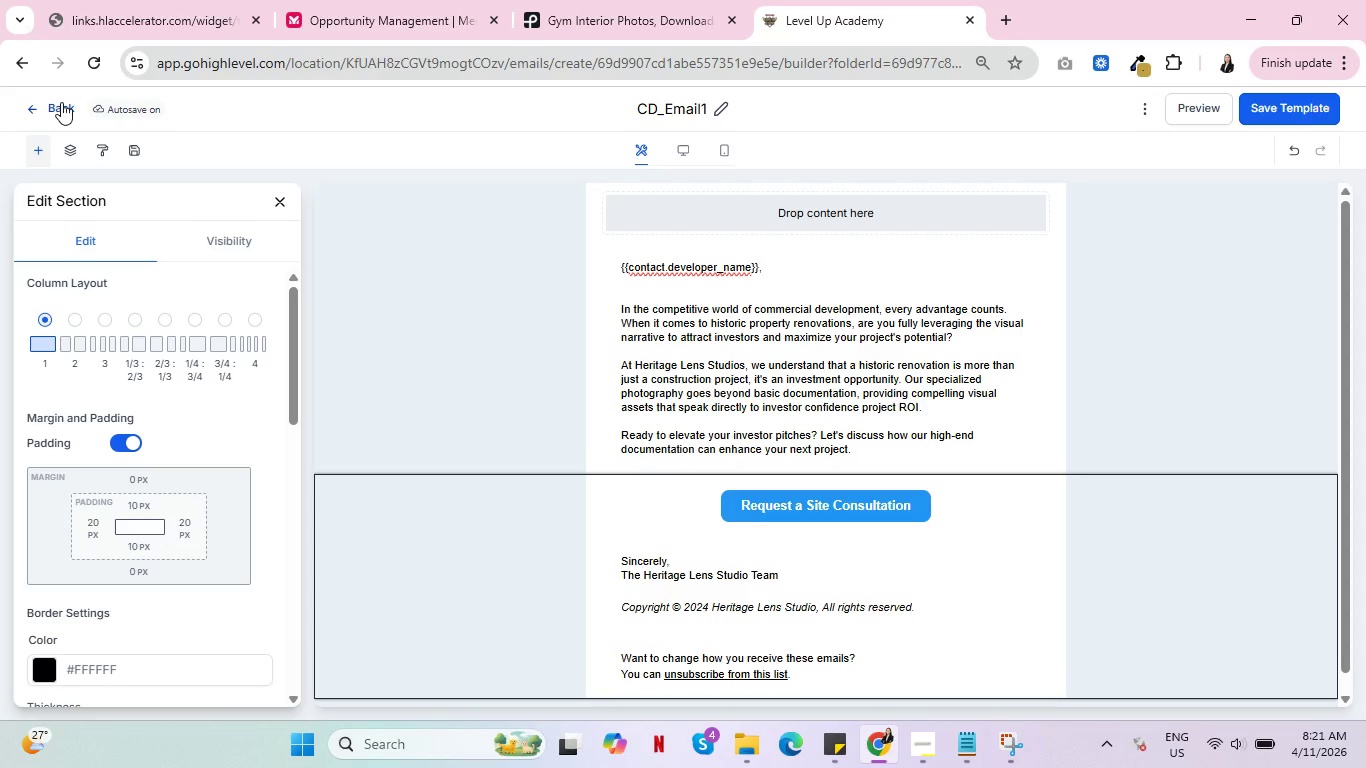 
wait(53.66)
 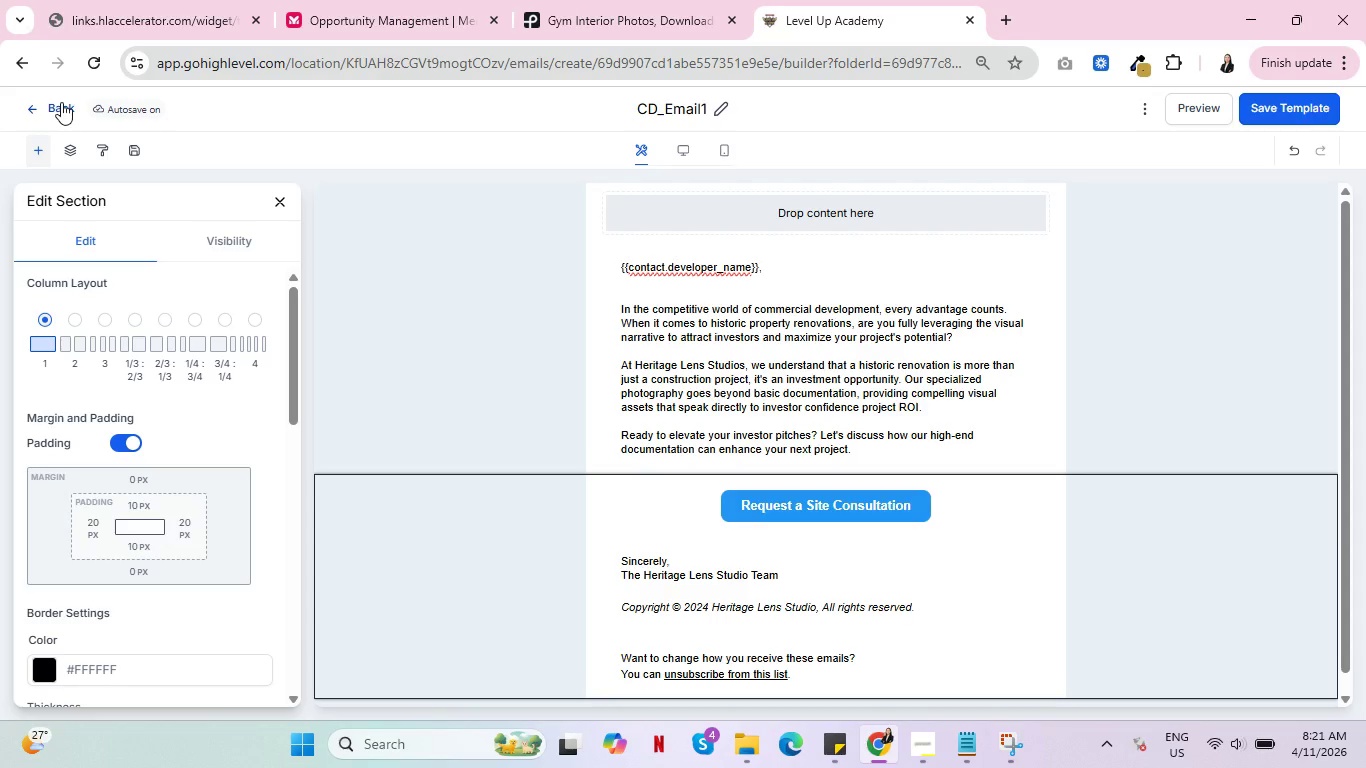 
left_click([49, 110])
 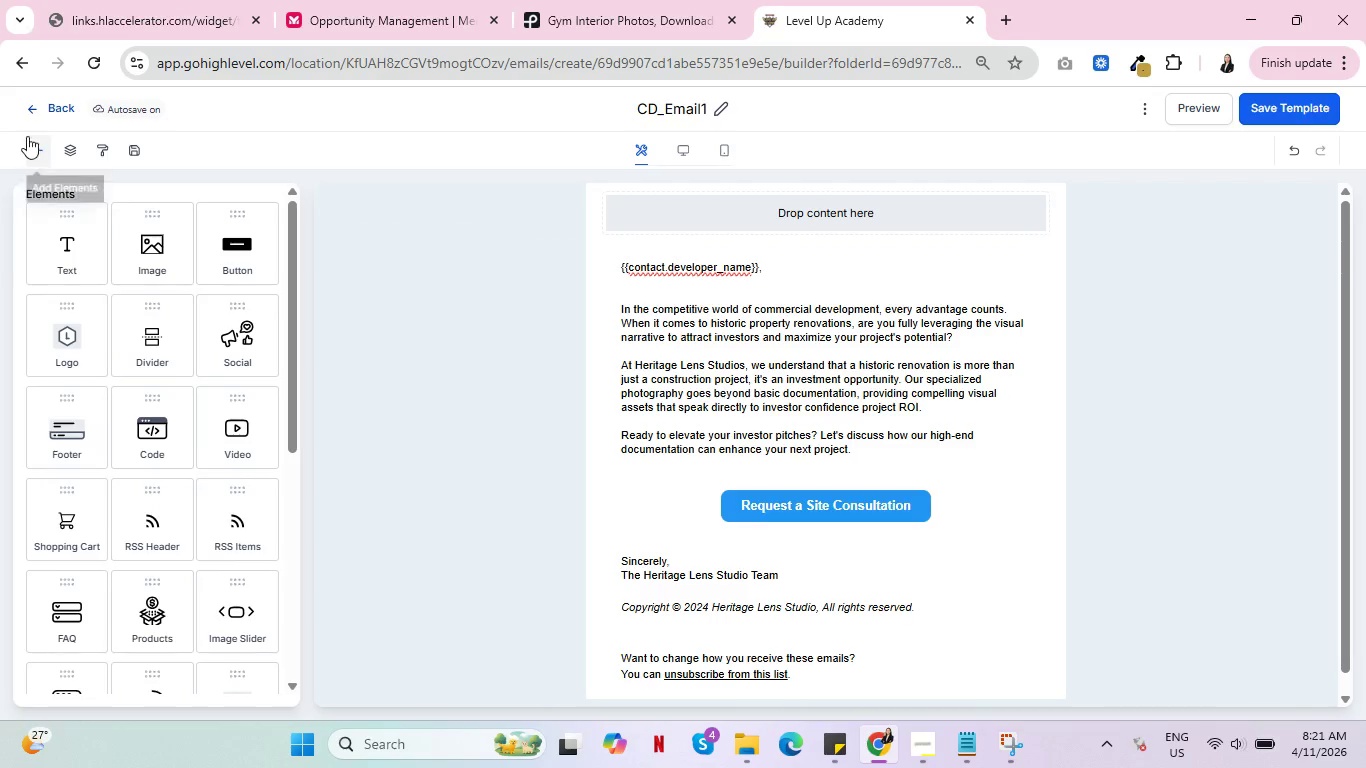 
left_click([55, 108])
 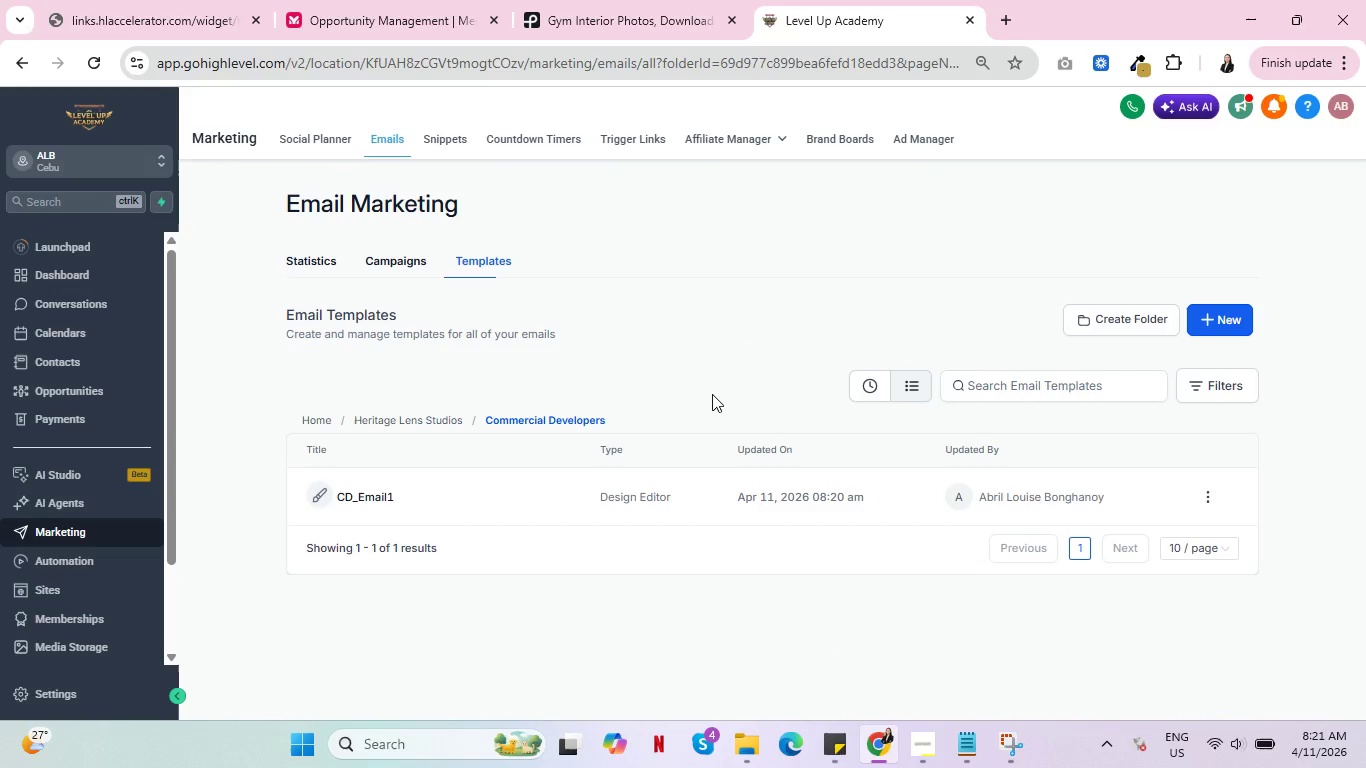 
wait(5.33)
 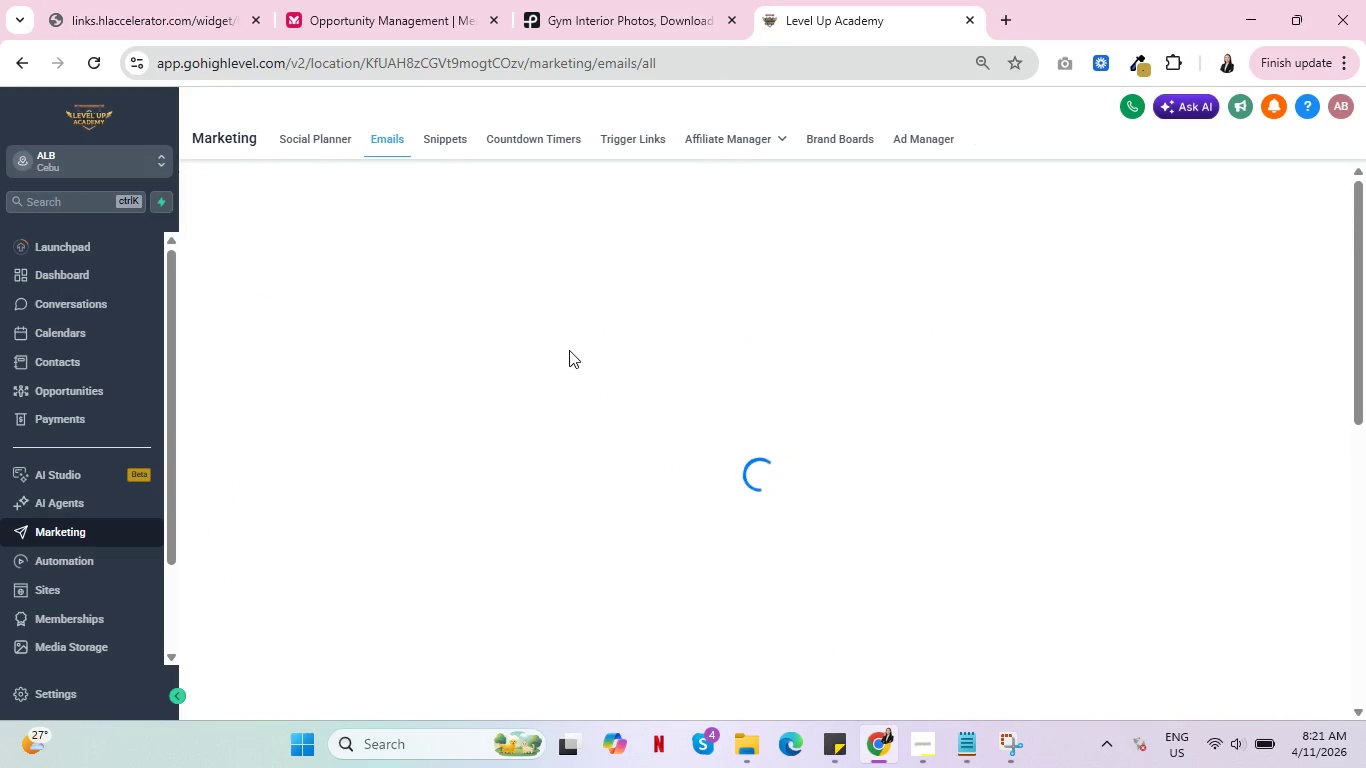 
left_click([1218, 321])
 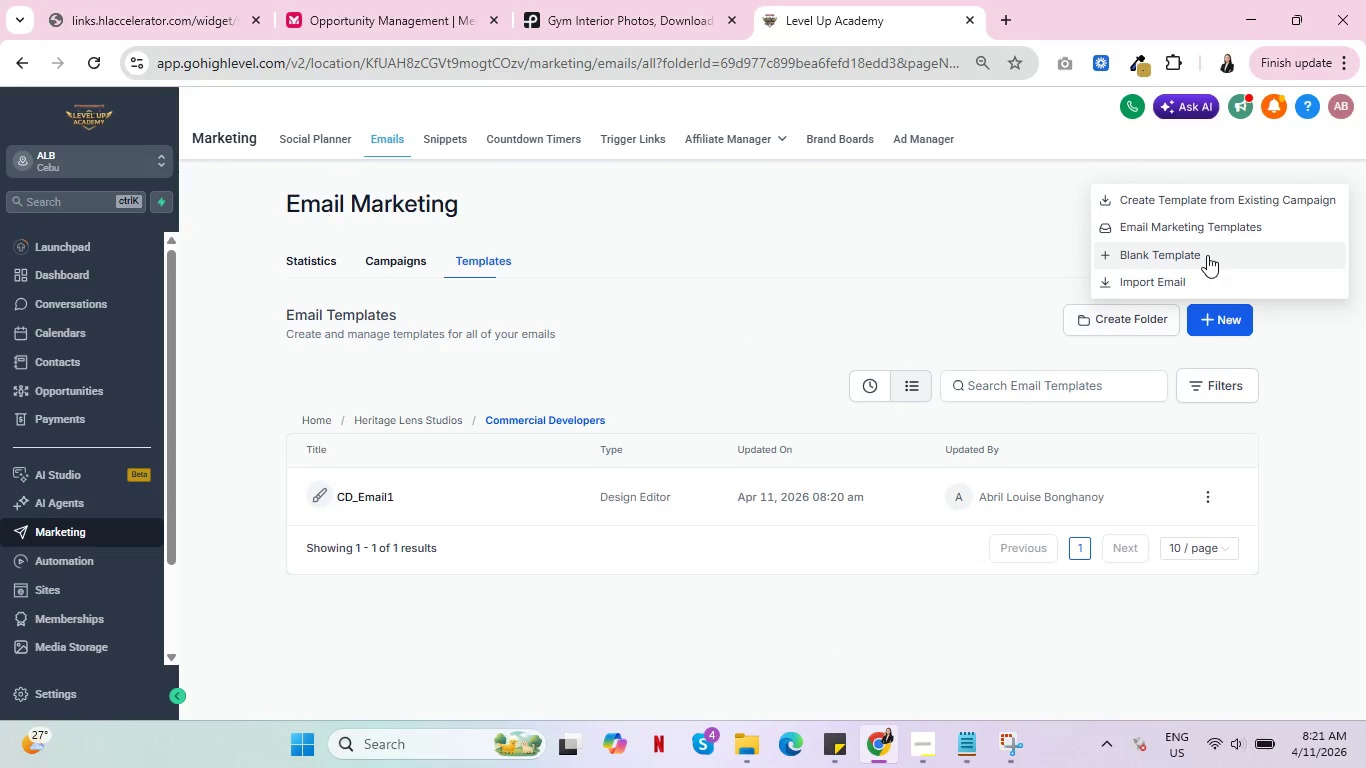 
left_click([1206, 256])
 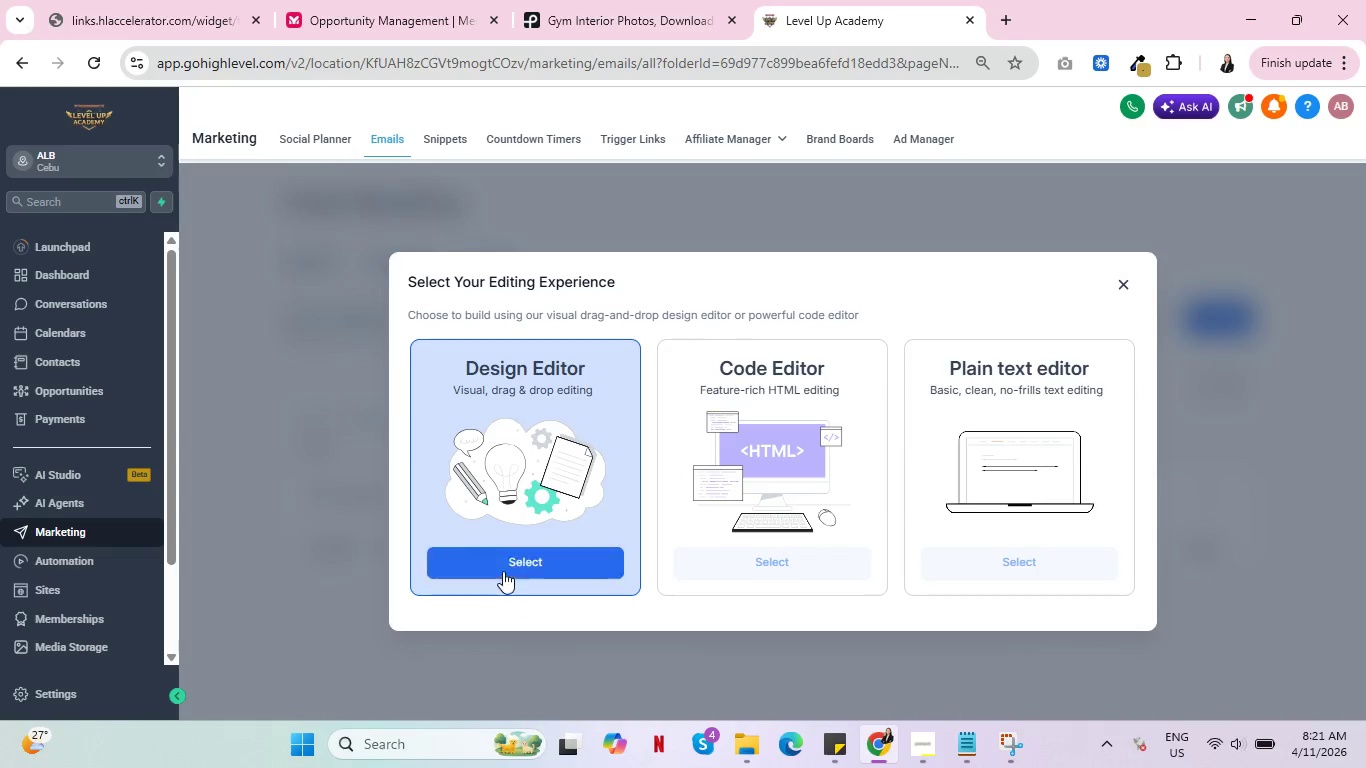 
left_click([521, 565])
 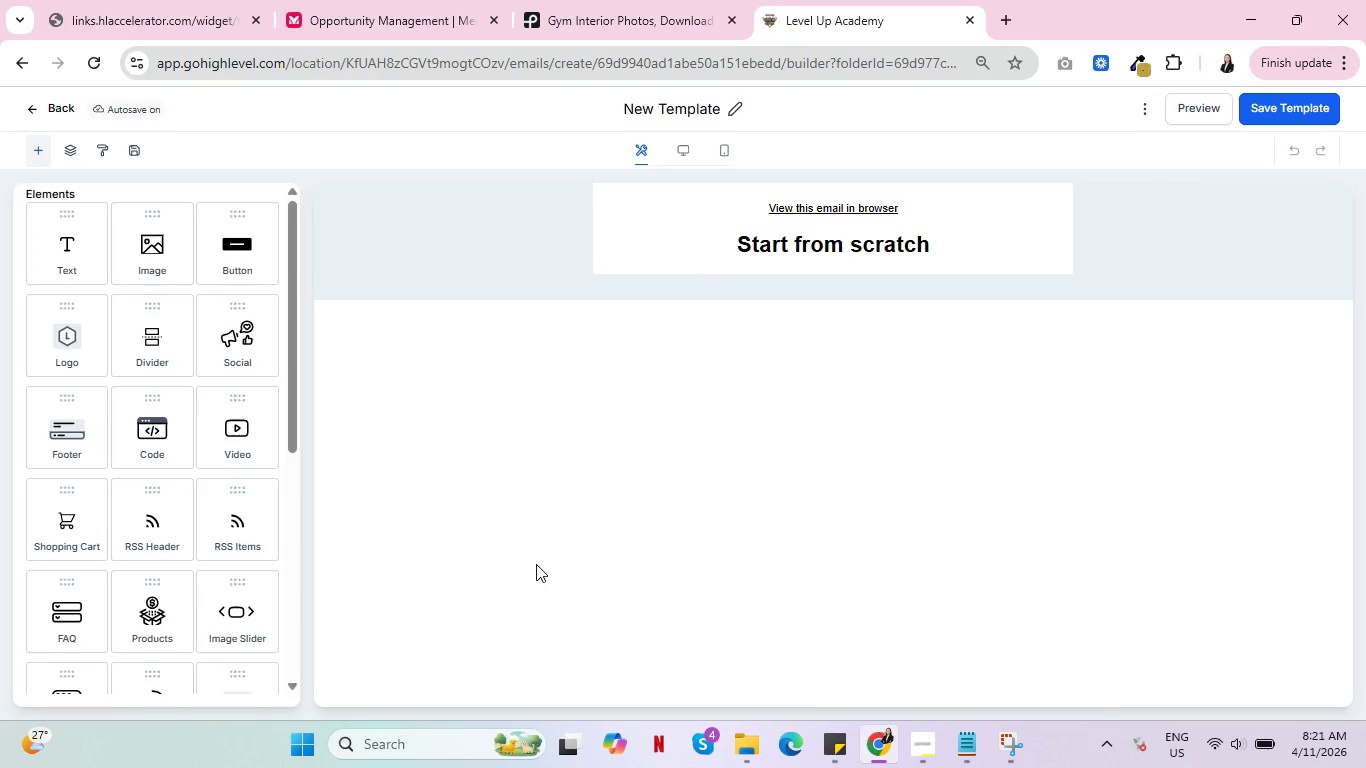 
wait(7.62)
 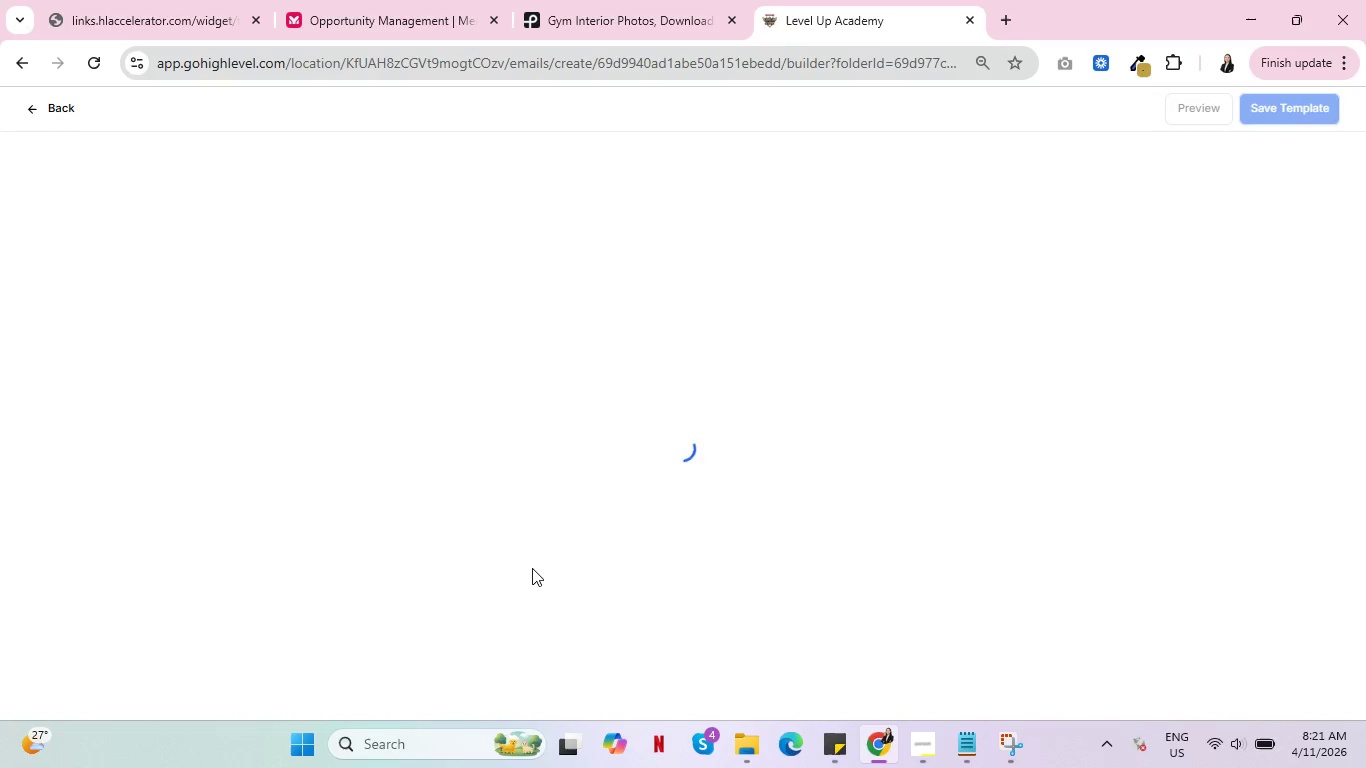 
left_click([471, 196])
 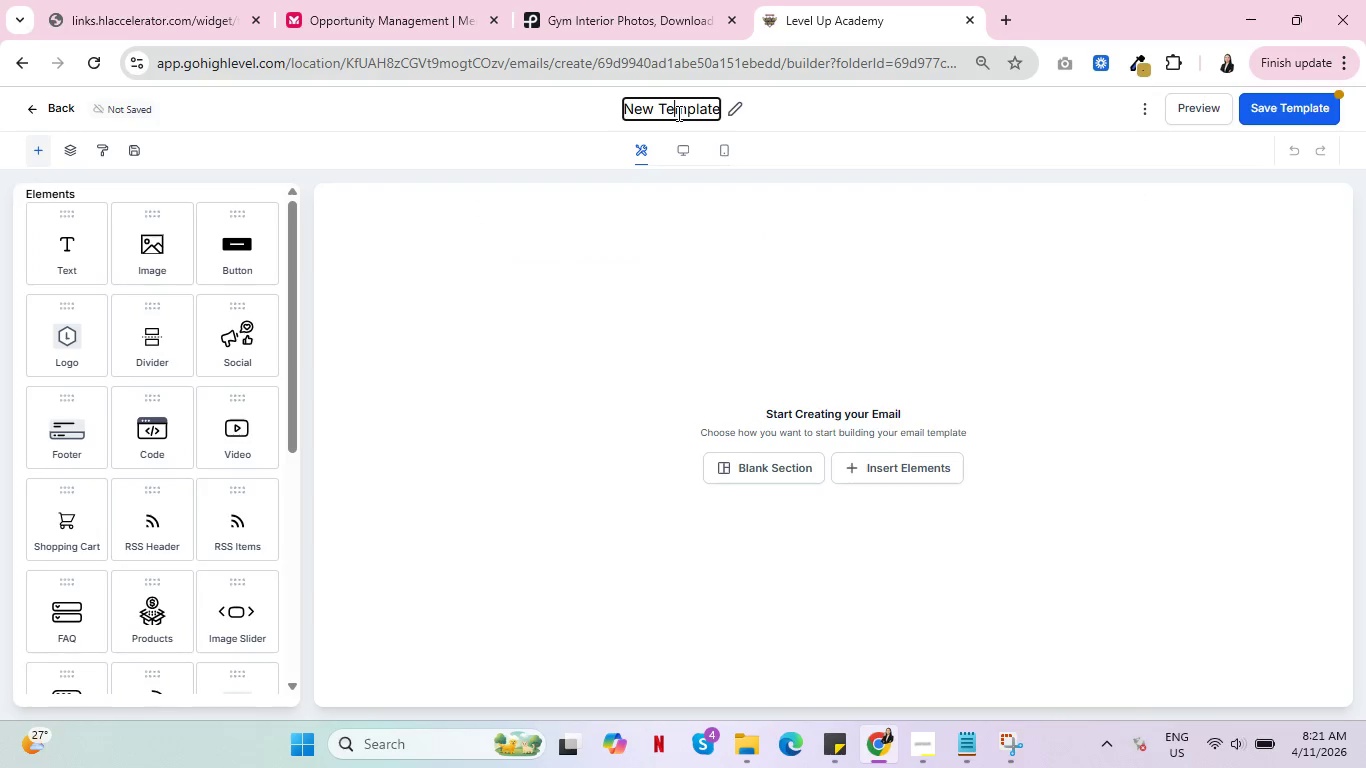 
double_click([677, 113])
 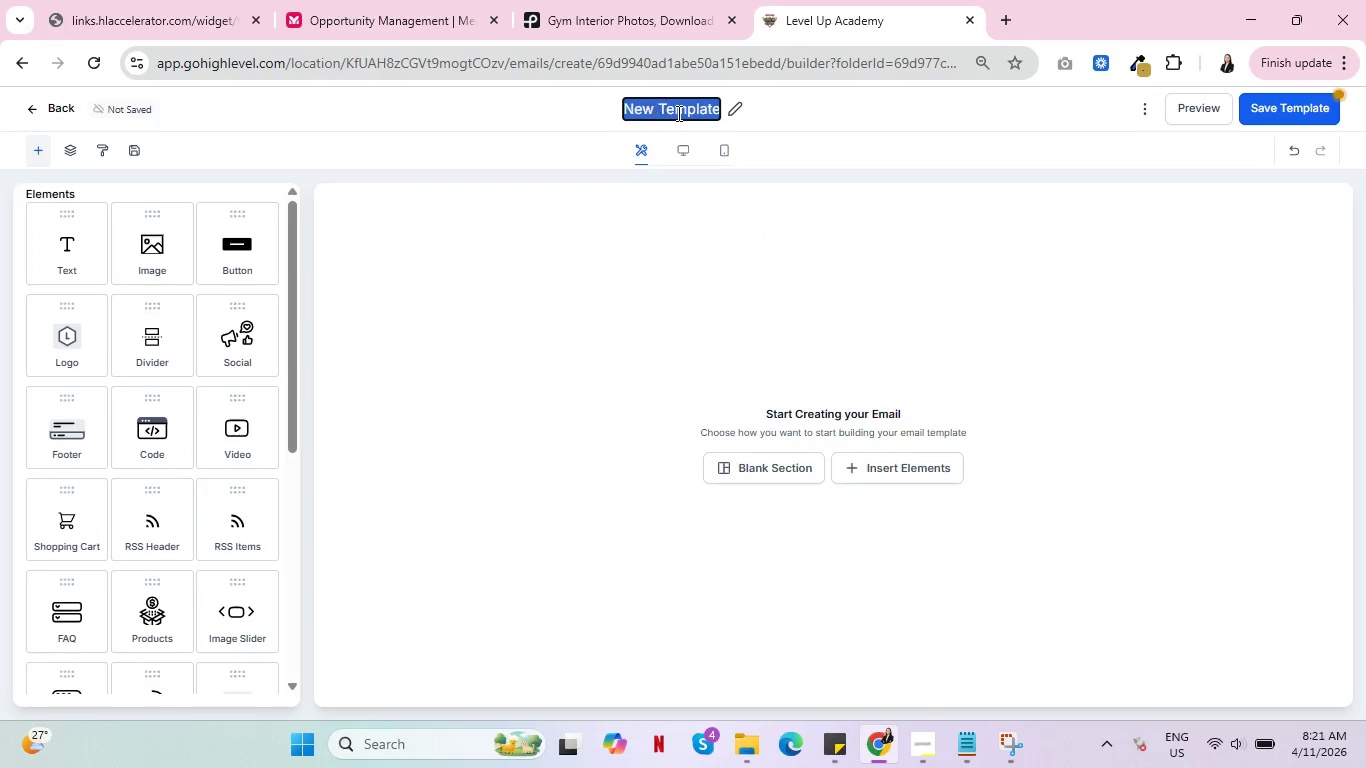 
triple_click([677, 113])
 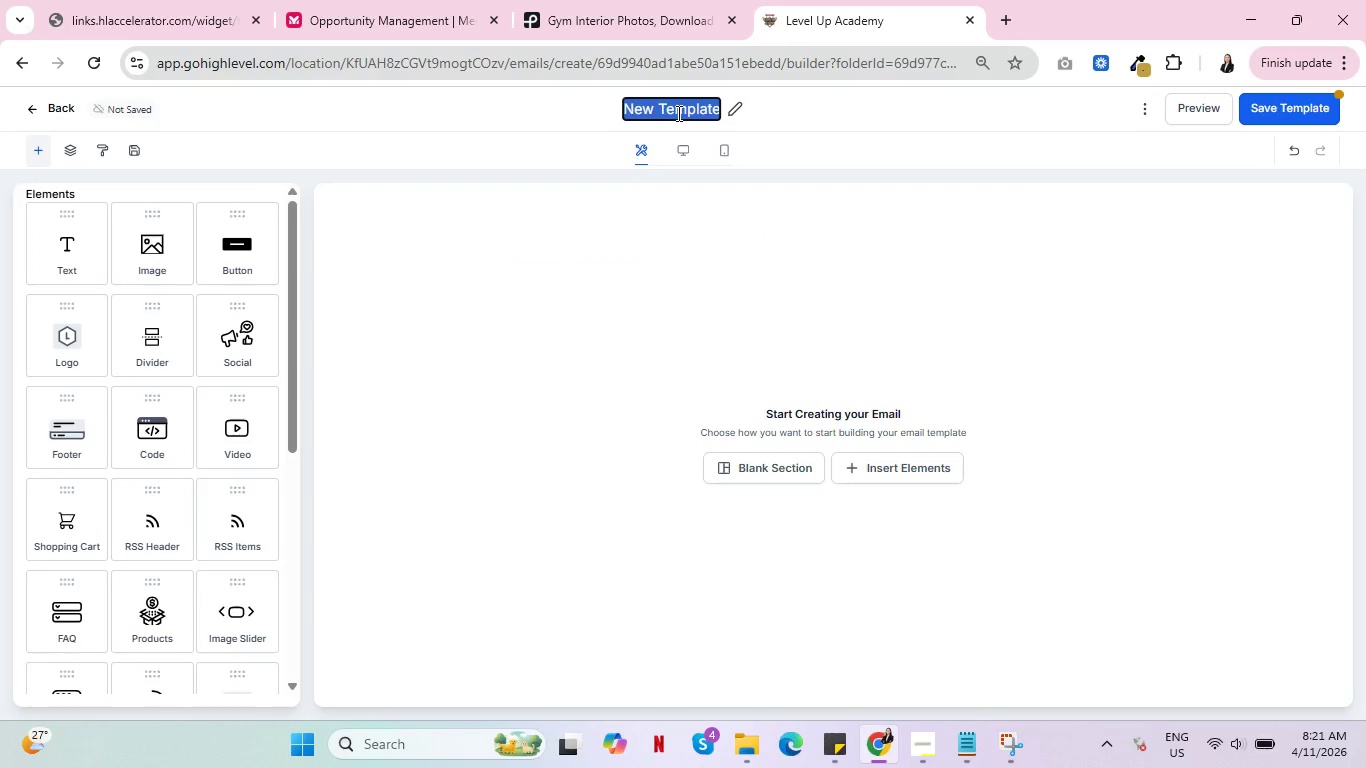 
type(CD_Email2)
 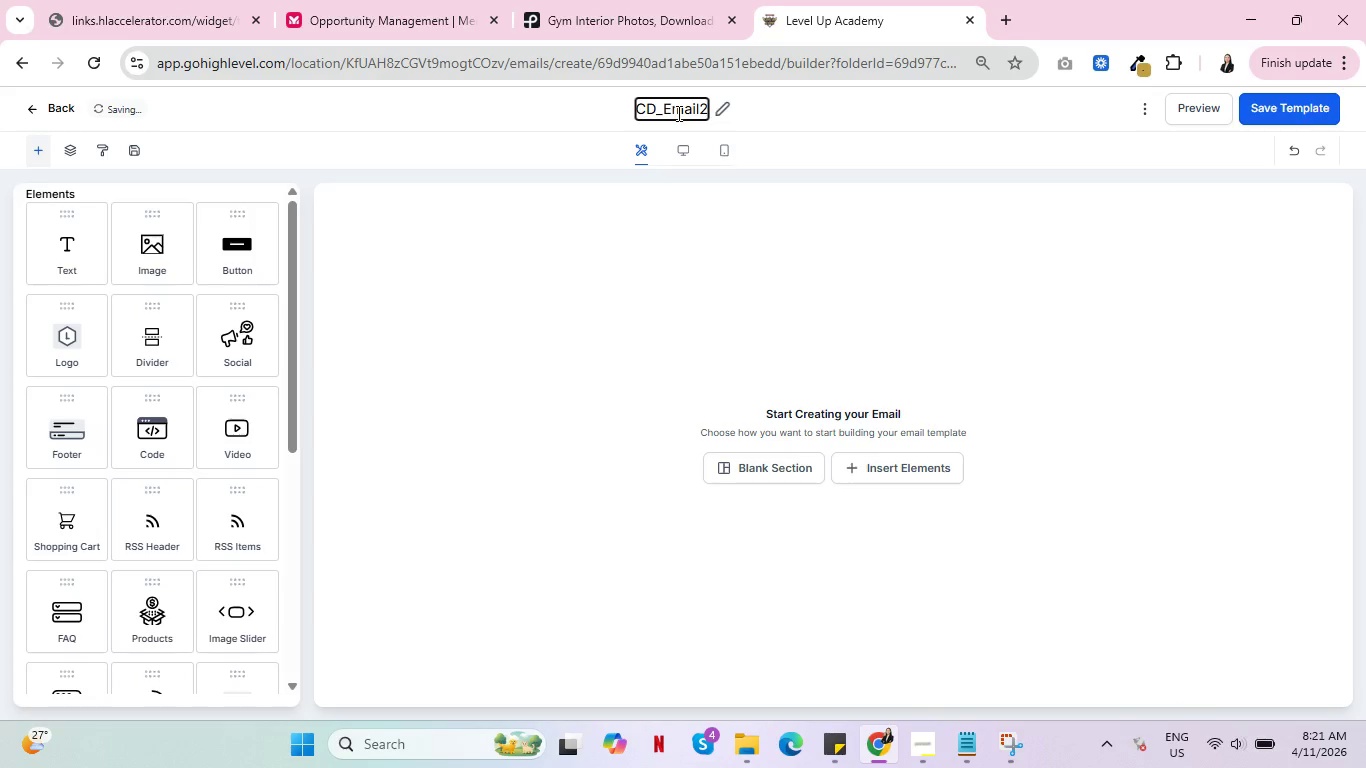 
left_click([830, 121])
 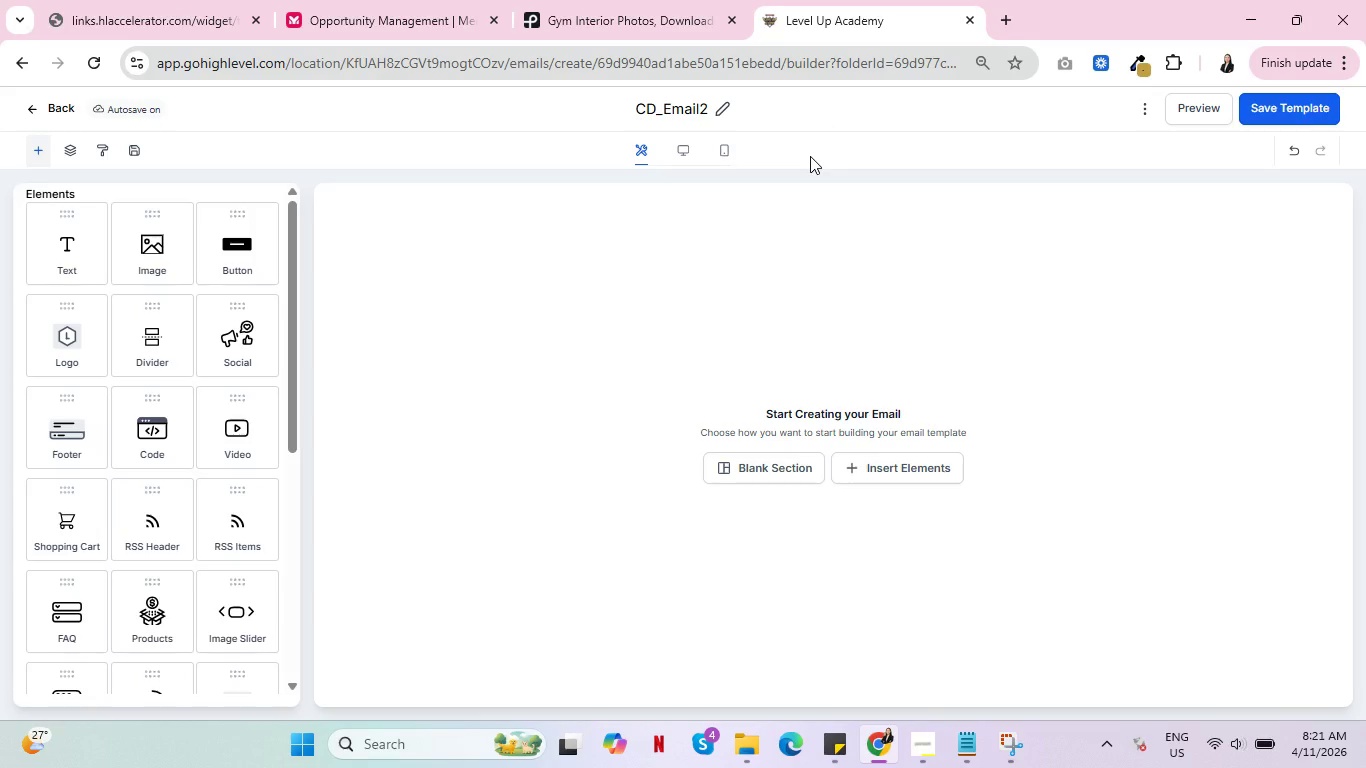 
wait(6.98)
 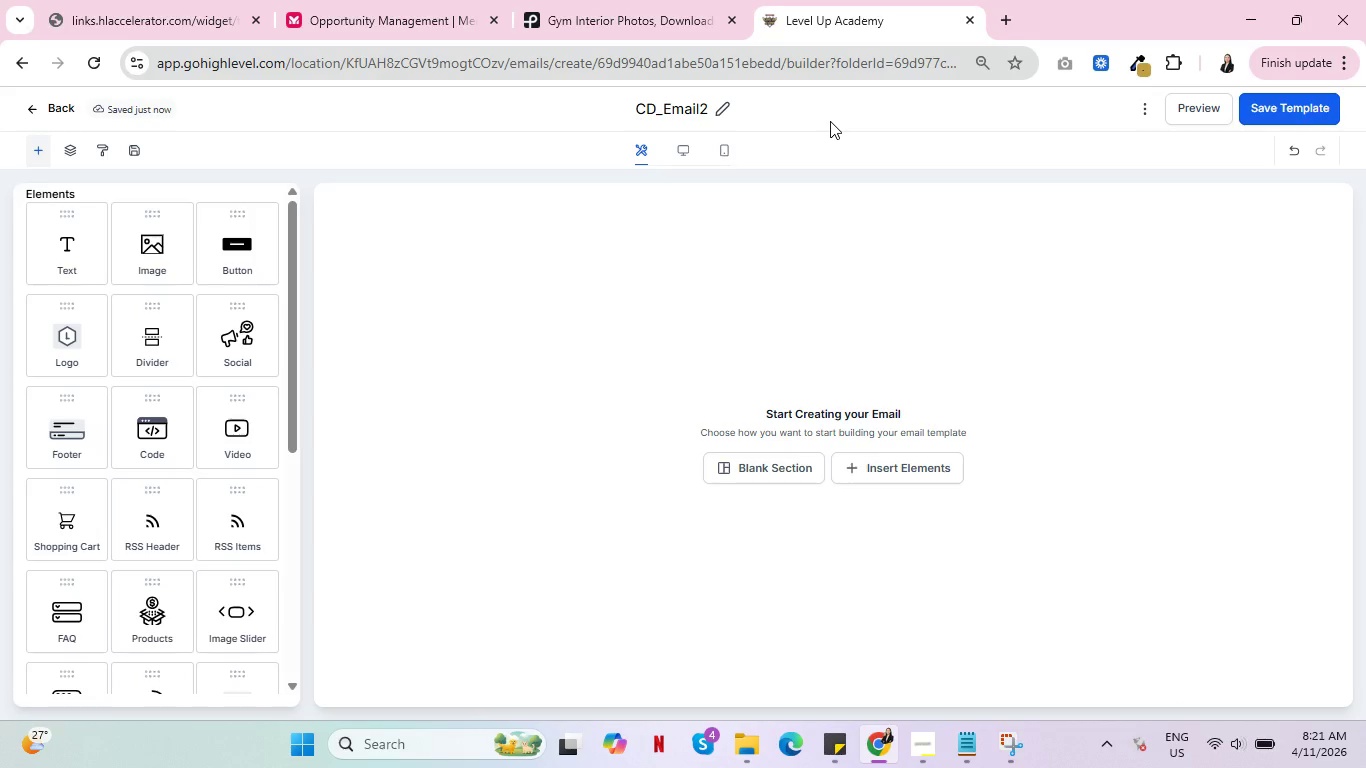 
scroll: coordinate [101, 348], scroll_direction: down, amount: 6.0
 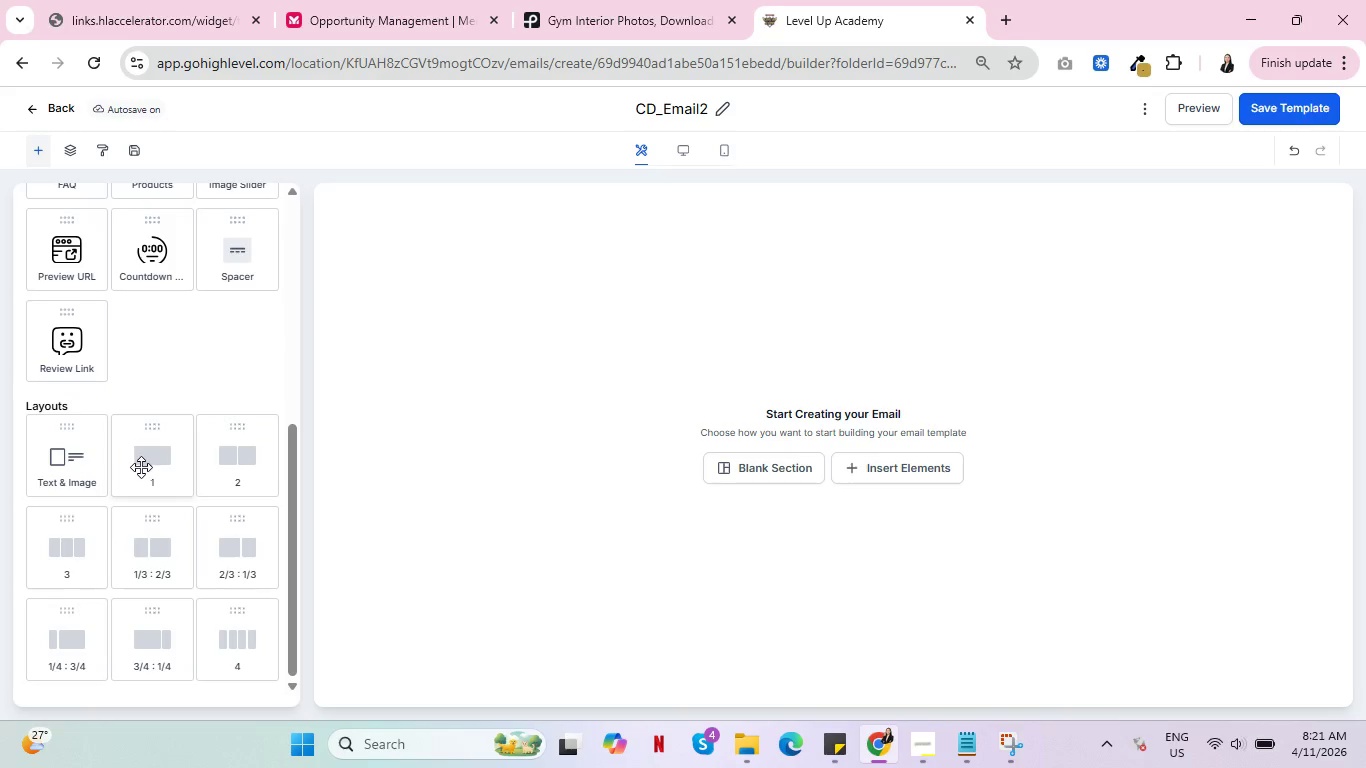 
left_click_drag(start_coordinate=[140, 466], to_coordinate=[721, 245])
 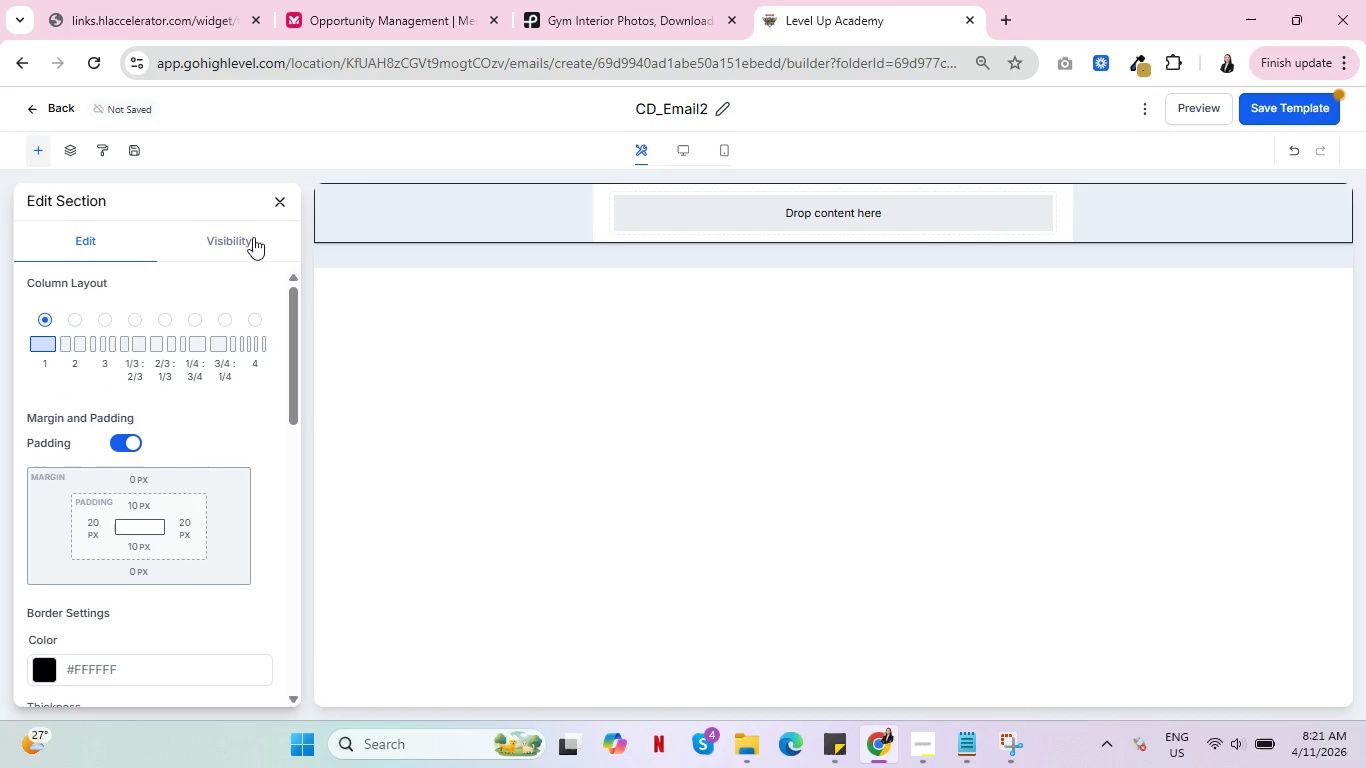 
left_click([275, 204])
 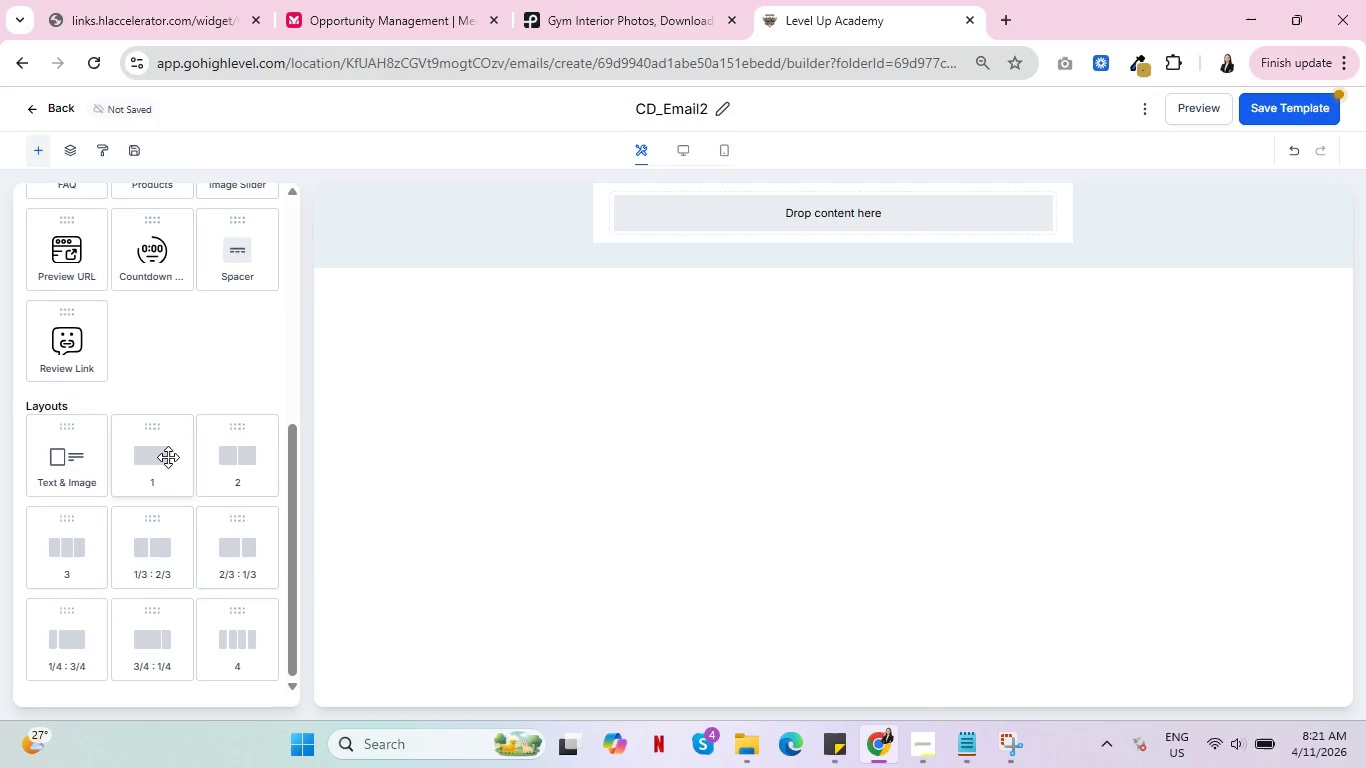 
left_click_drag(start_coordinate=[162, 453], to_coordinate=[790, 236])
 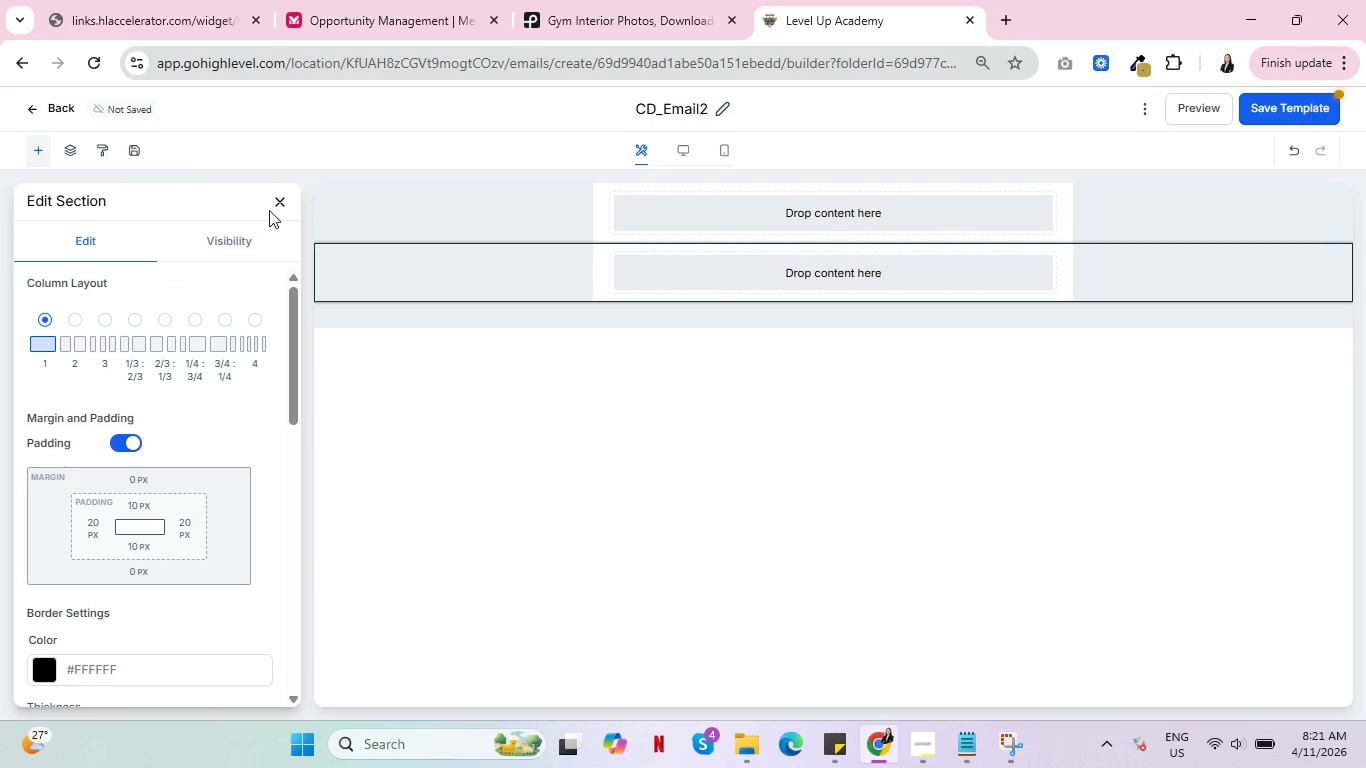 
left_click([283, 200])
 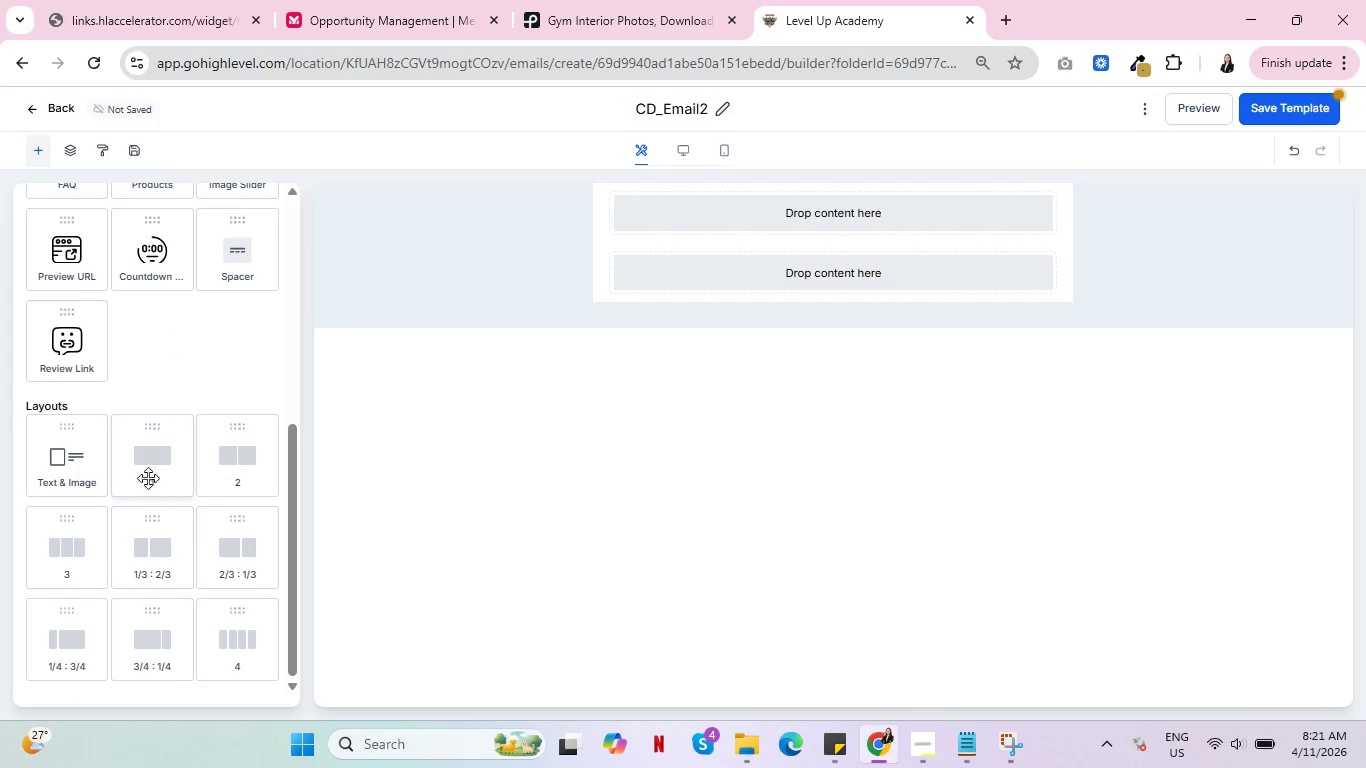 
left_click_drag(start_coordinate=[148, 470], to_coordinate=[810, 295])
 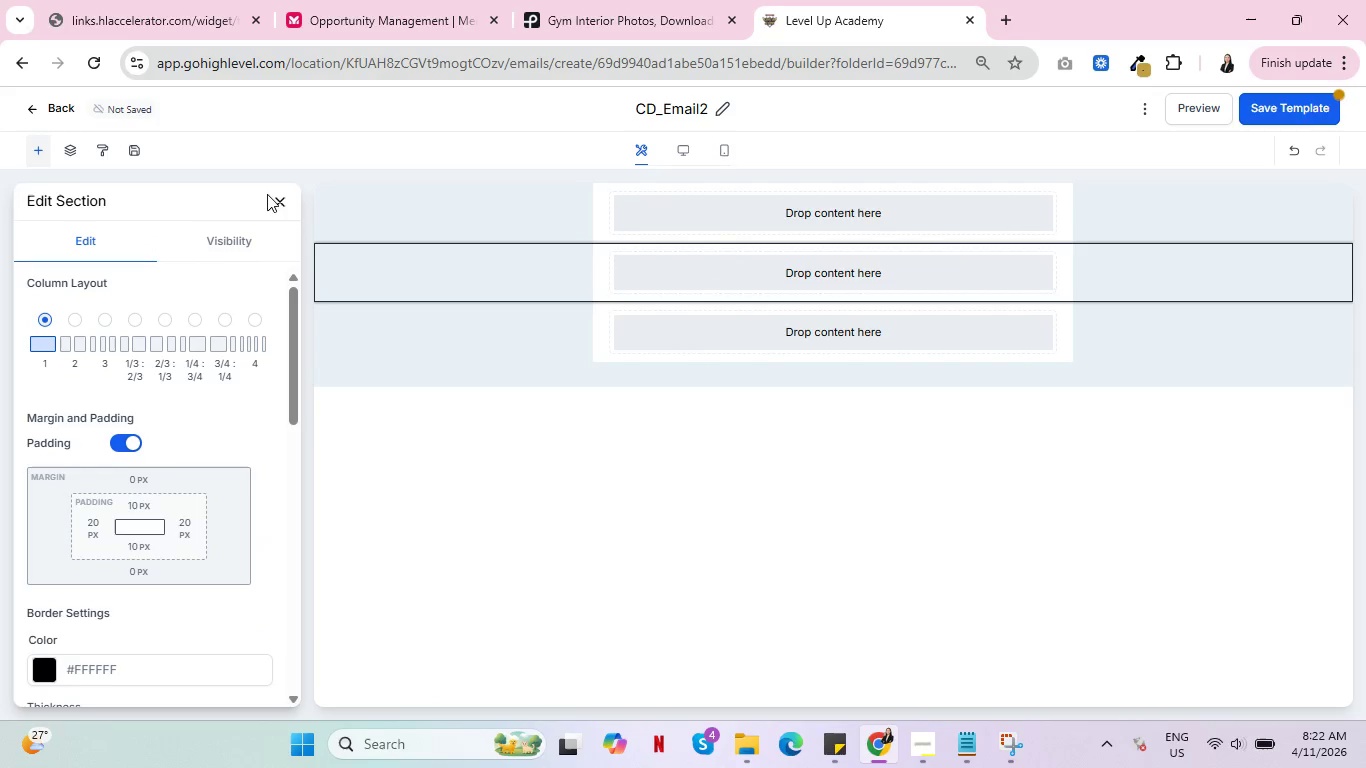 
left_click([280, 204])
 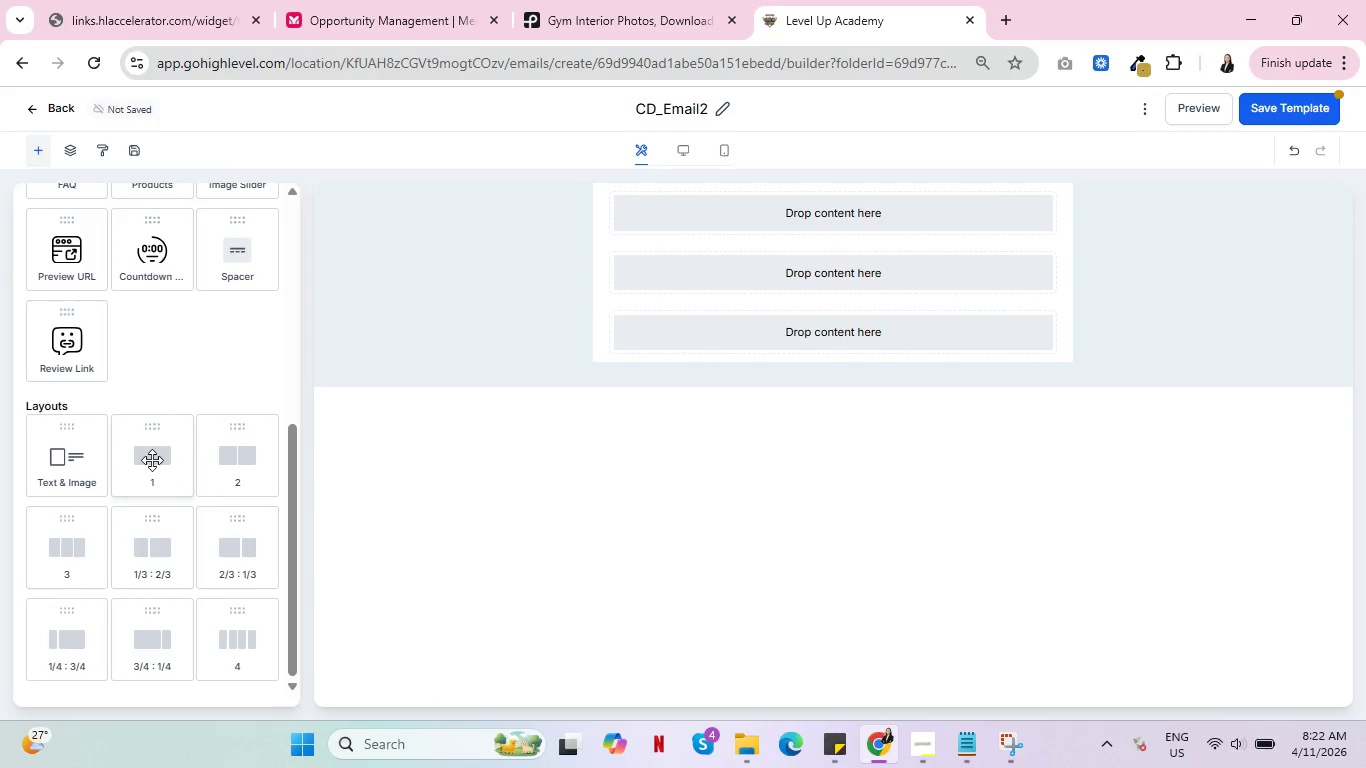 
left_click_drag(start_coordinate=[151, 460], to_coordinate=[793, 359])
 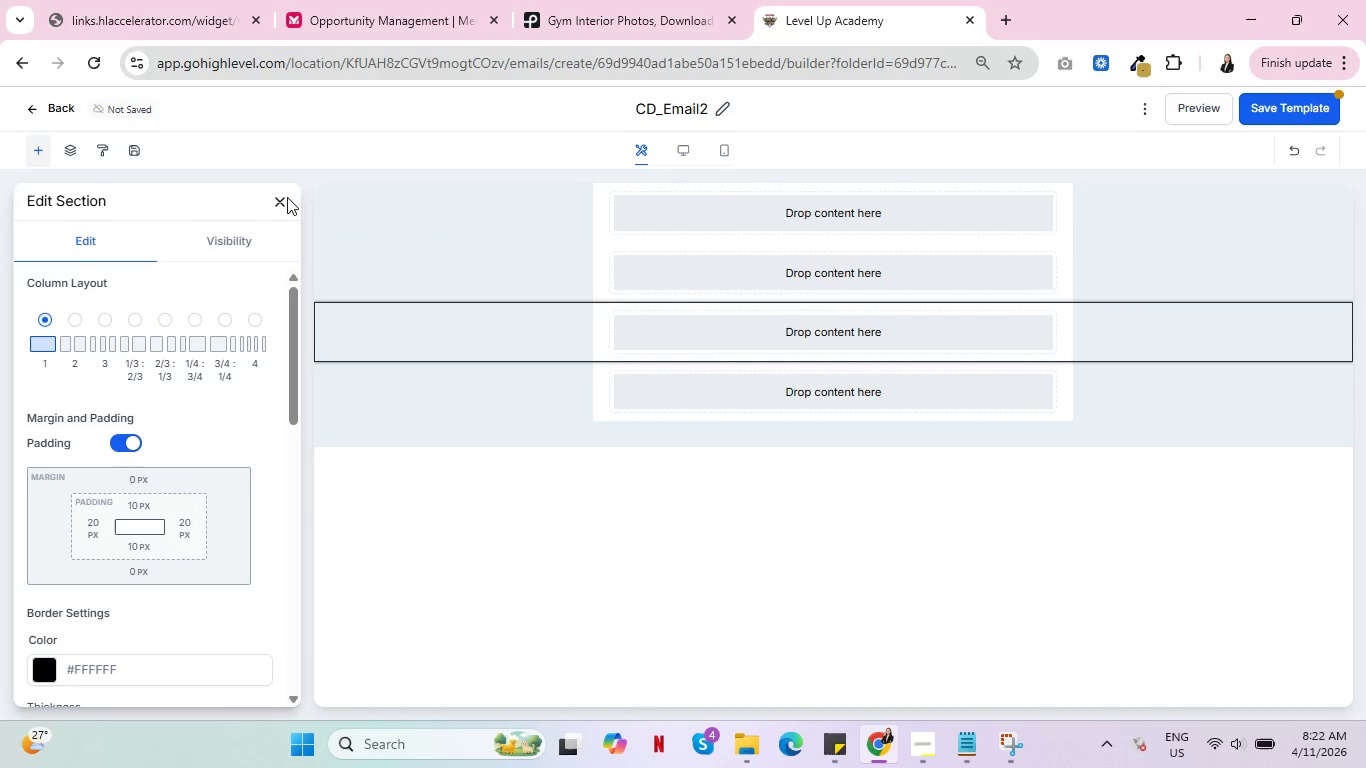 
left_click([280, 199])
 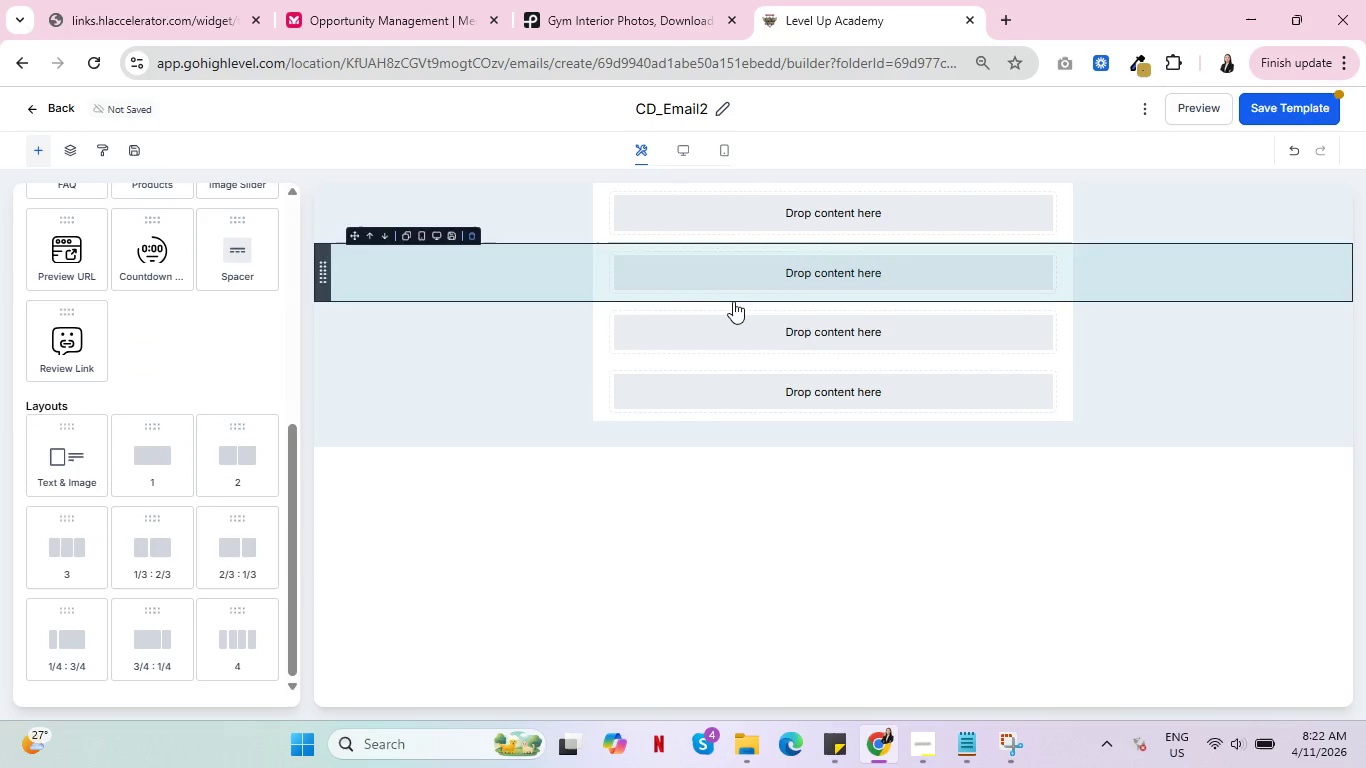 
scroll: coordinate [209, 433], scroll_direction: up, amount: 11.0
 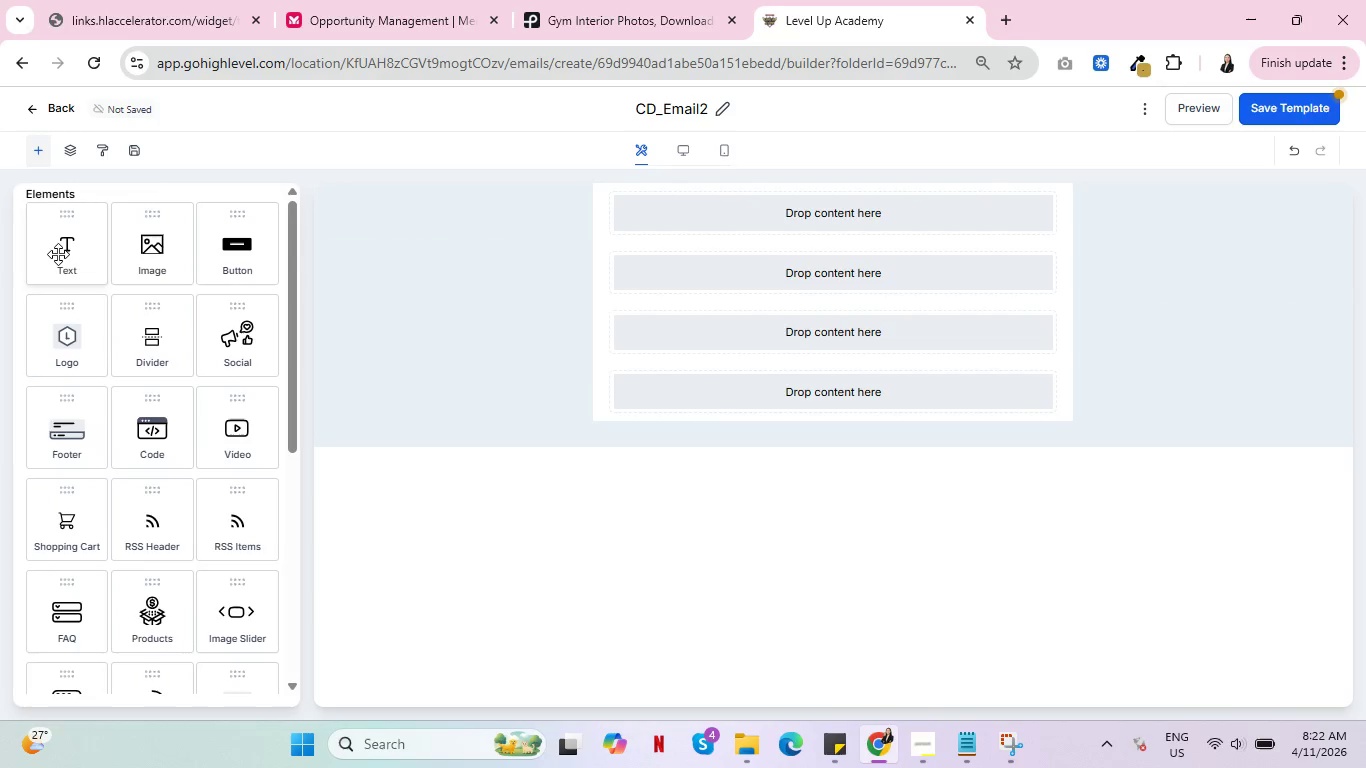 
left_click_drag(start_coordinate=[58, 253], to_coordinate=[831, 304])
 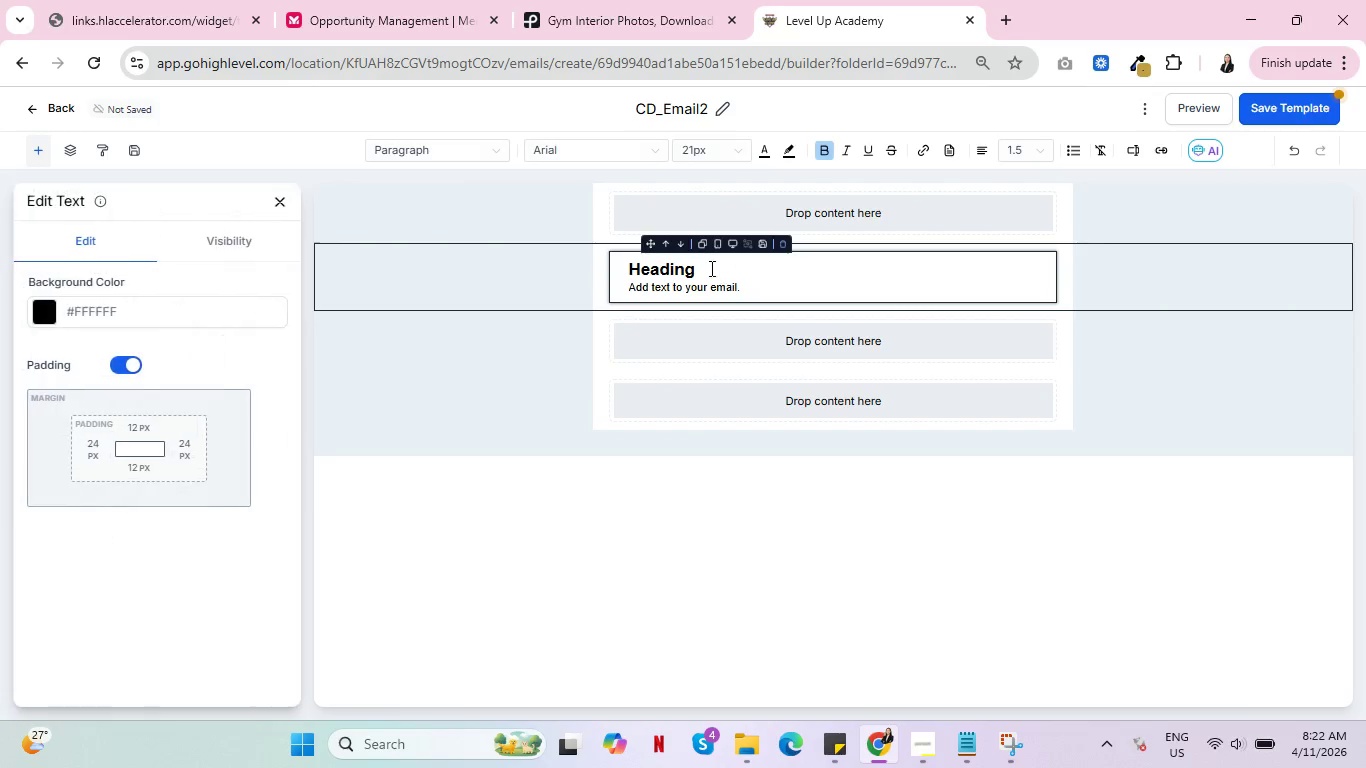 
left_click_drag(start_coordinate=[709, 268], to_coordinate=[601, 264])
 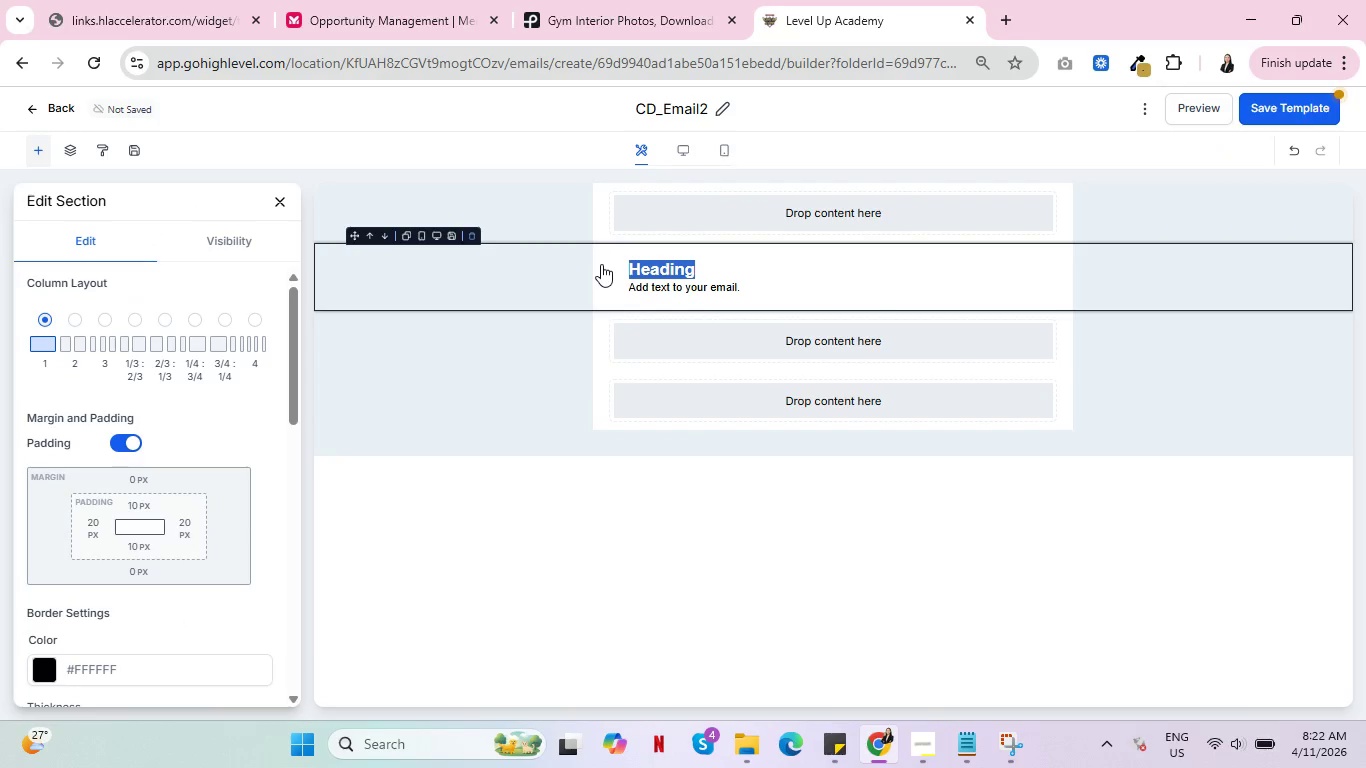 
key(Backspace)
 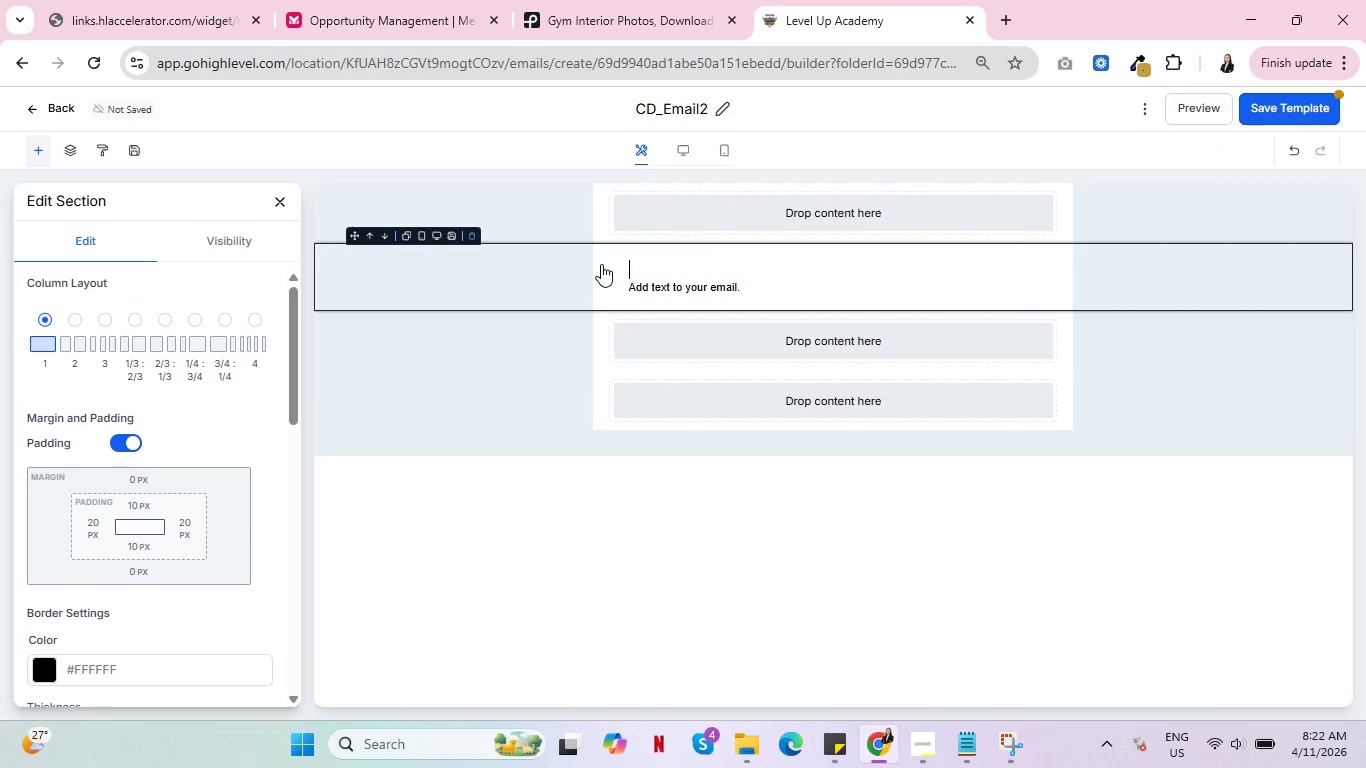 
key(Delete)
 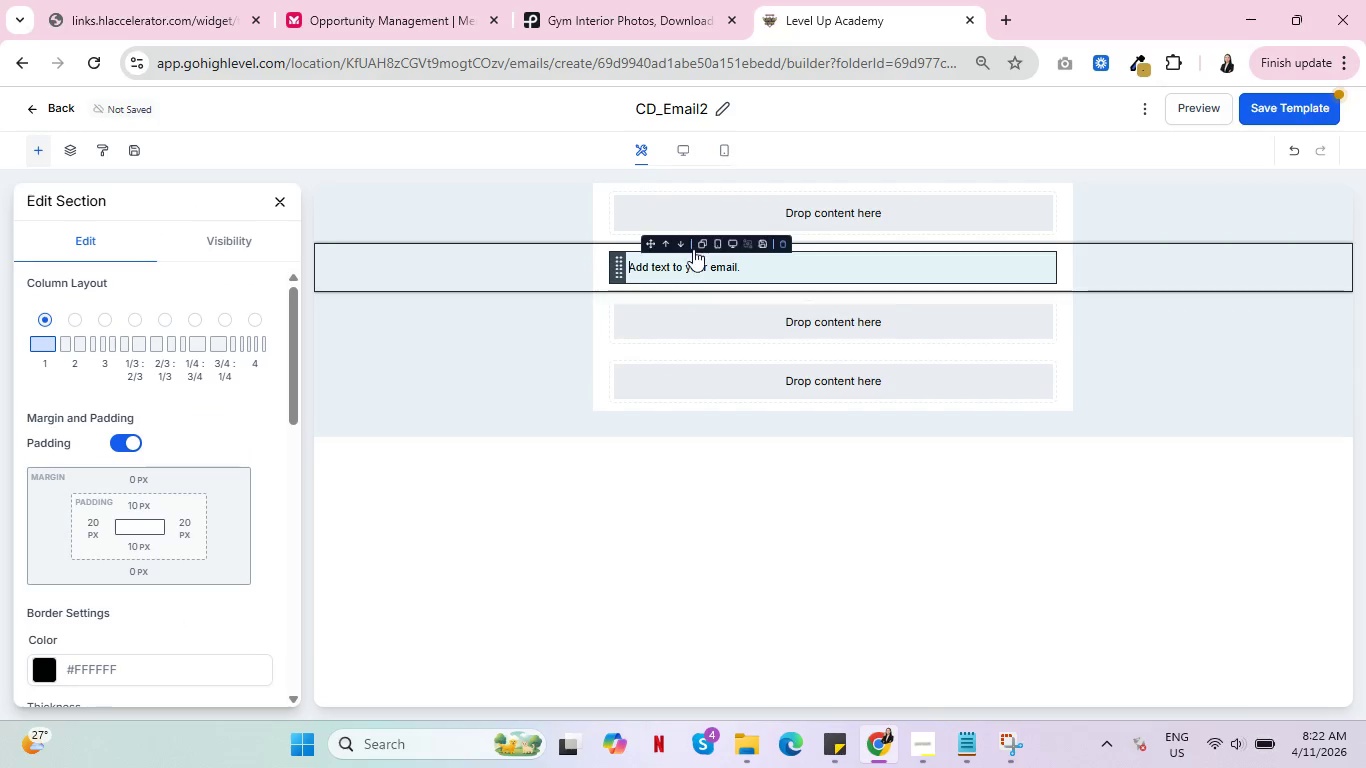 
double_click([693, 256])
 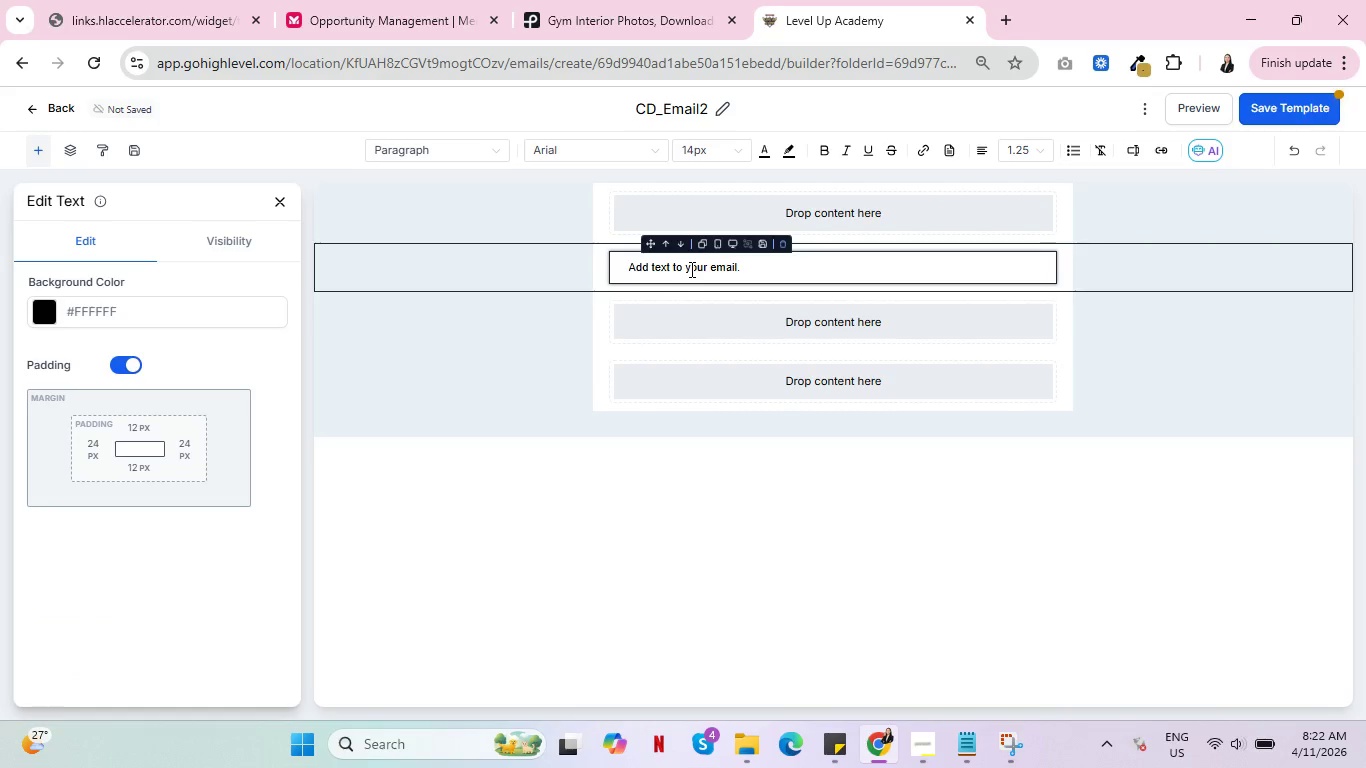 
double_click([690, 269])
 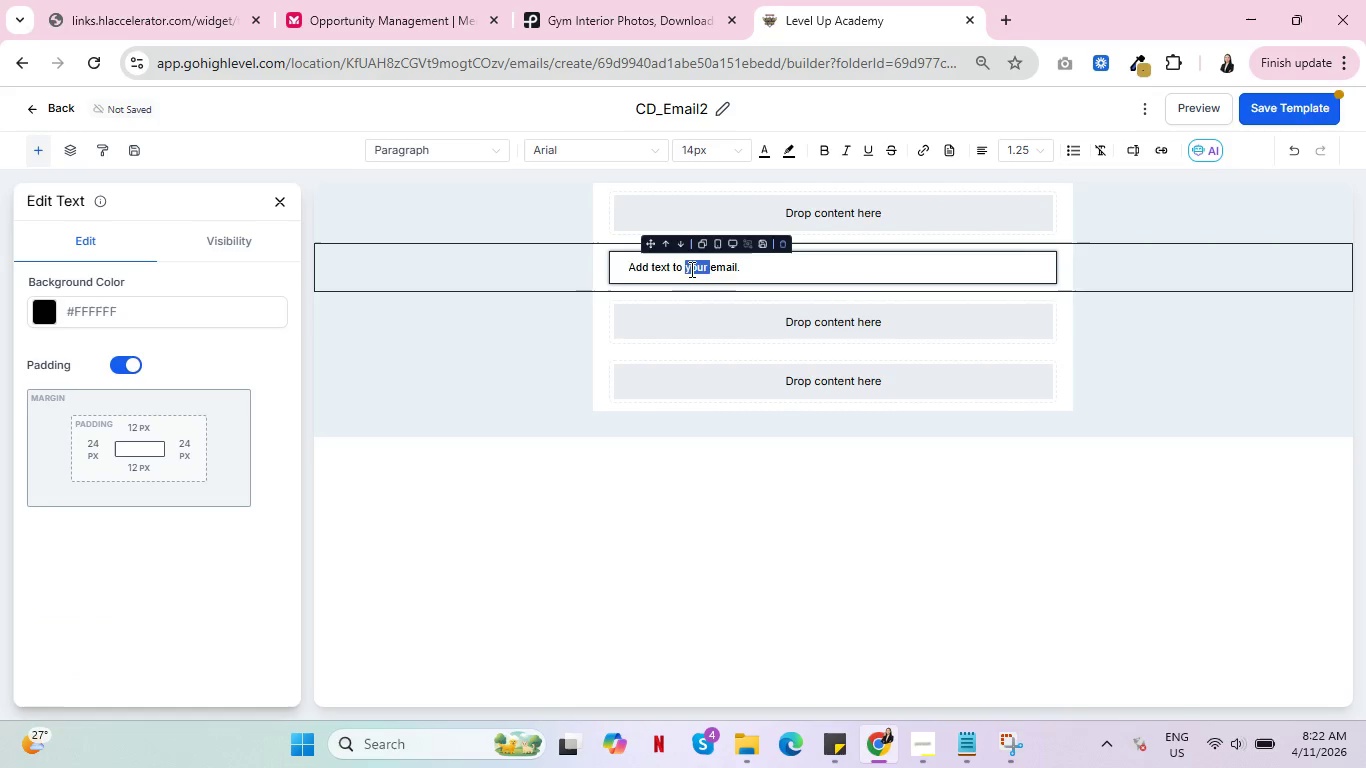 
triple_click([690, 269])
 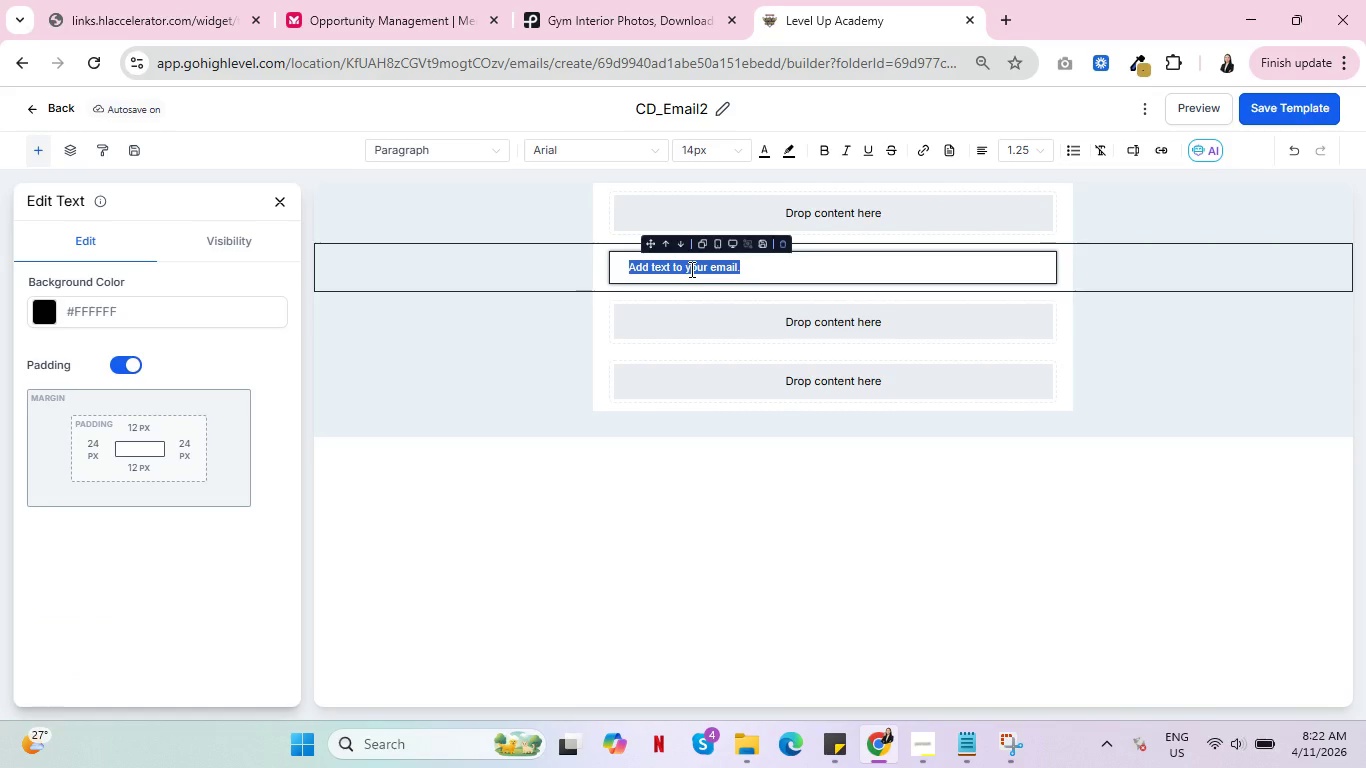 
wait(13.59)
 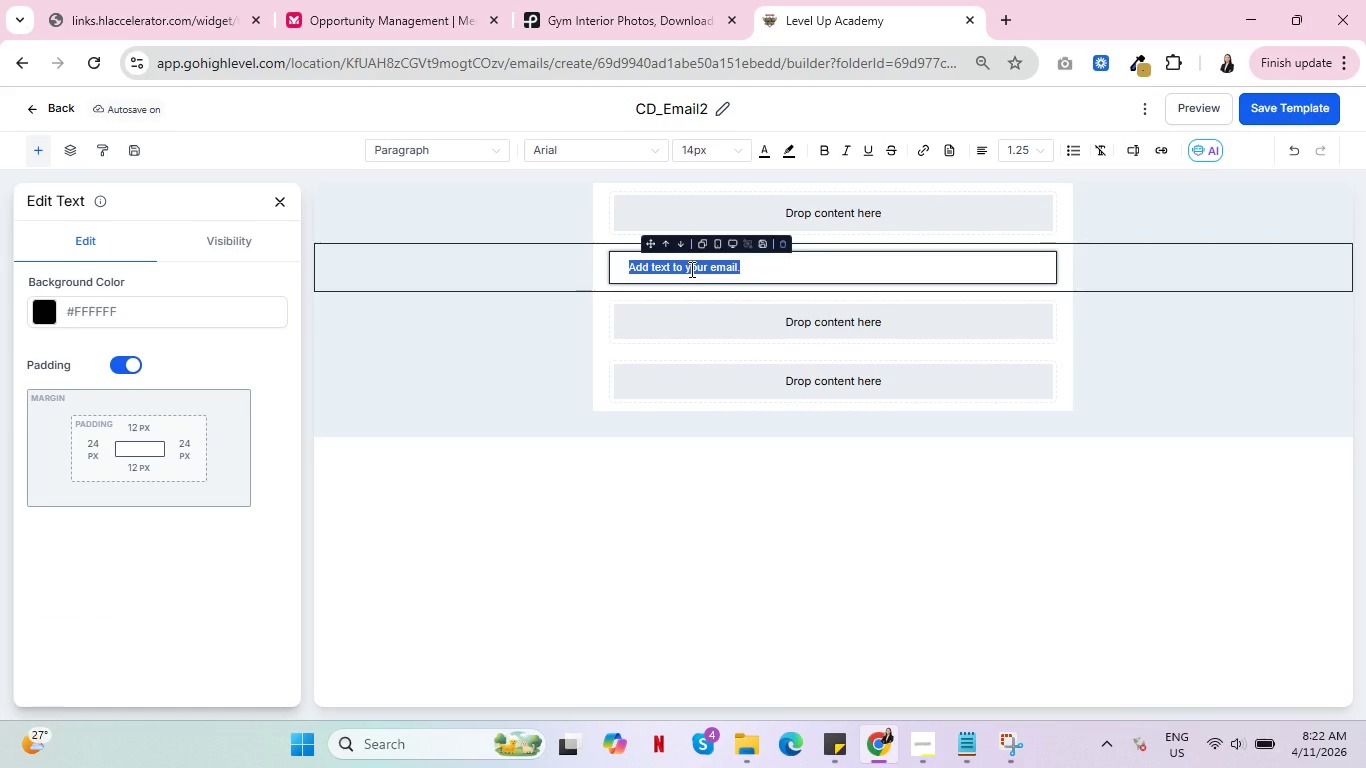 
type(From Concept to Capital: Visualizing Your Project's Investment Potential)
 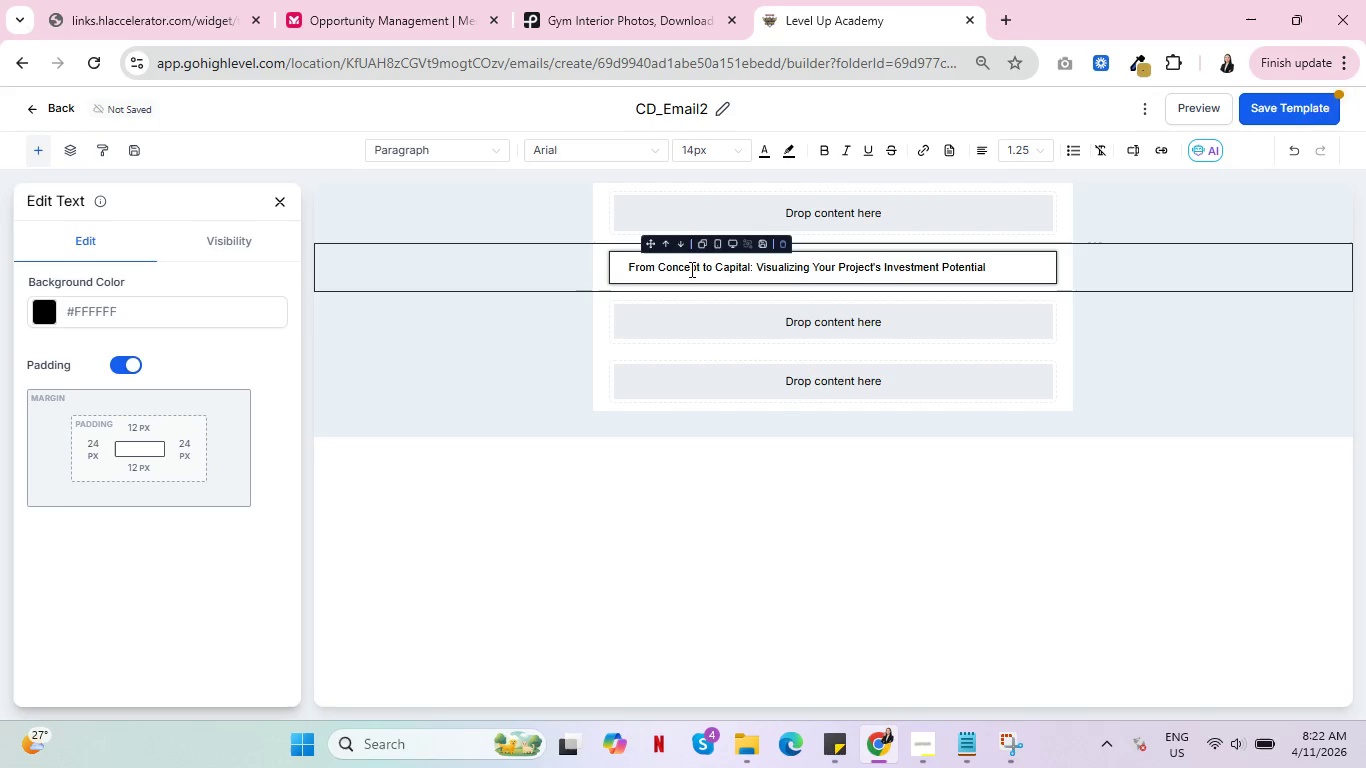 
key(Enter)
 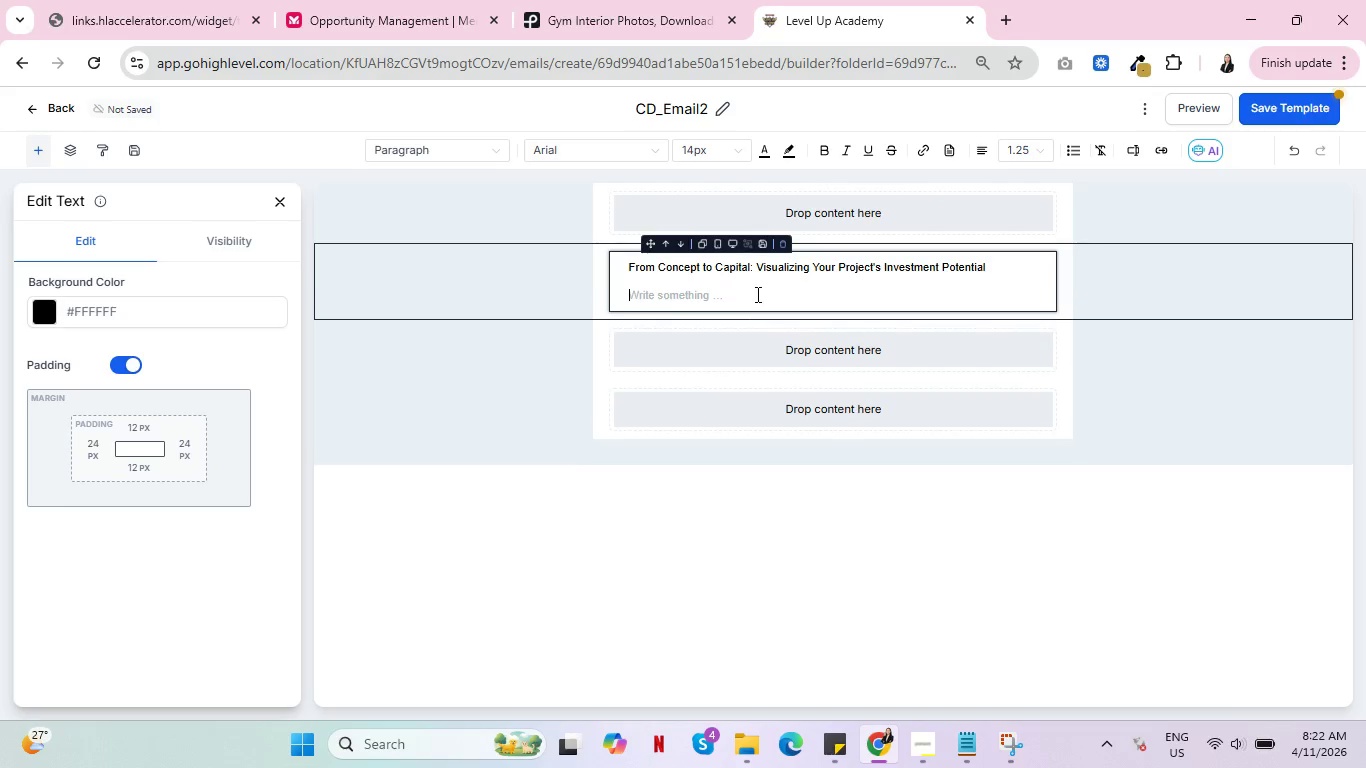 
key(Enter)
 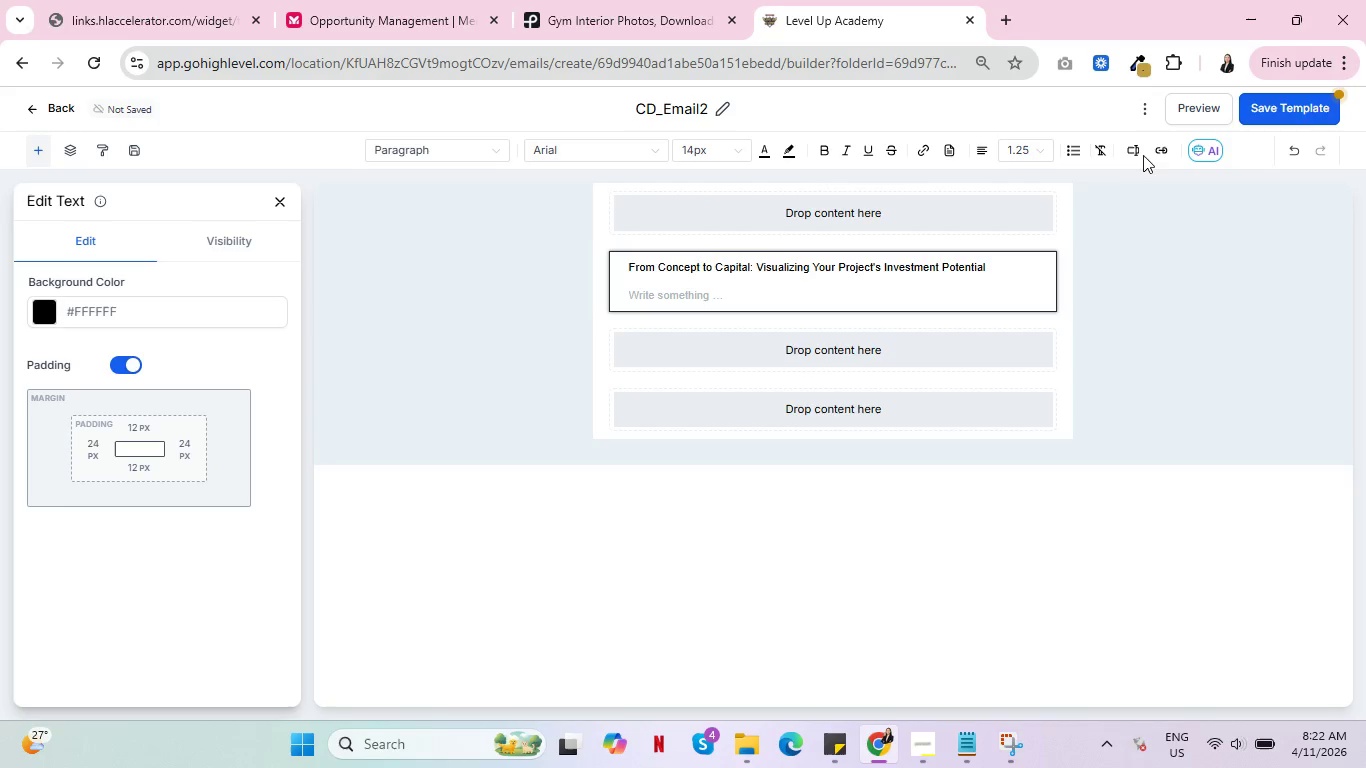 
left_click([1129, 143])
 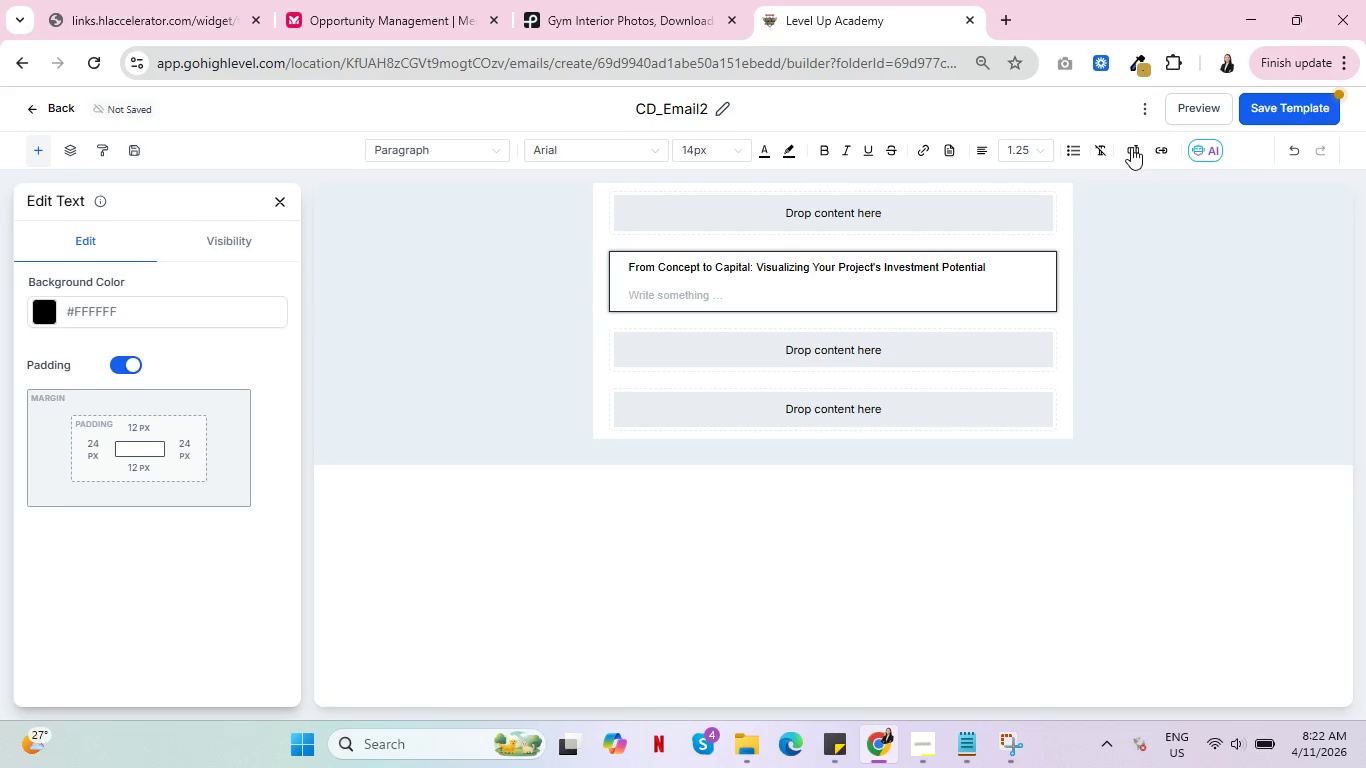 
double_click([1131, 148])
 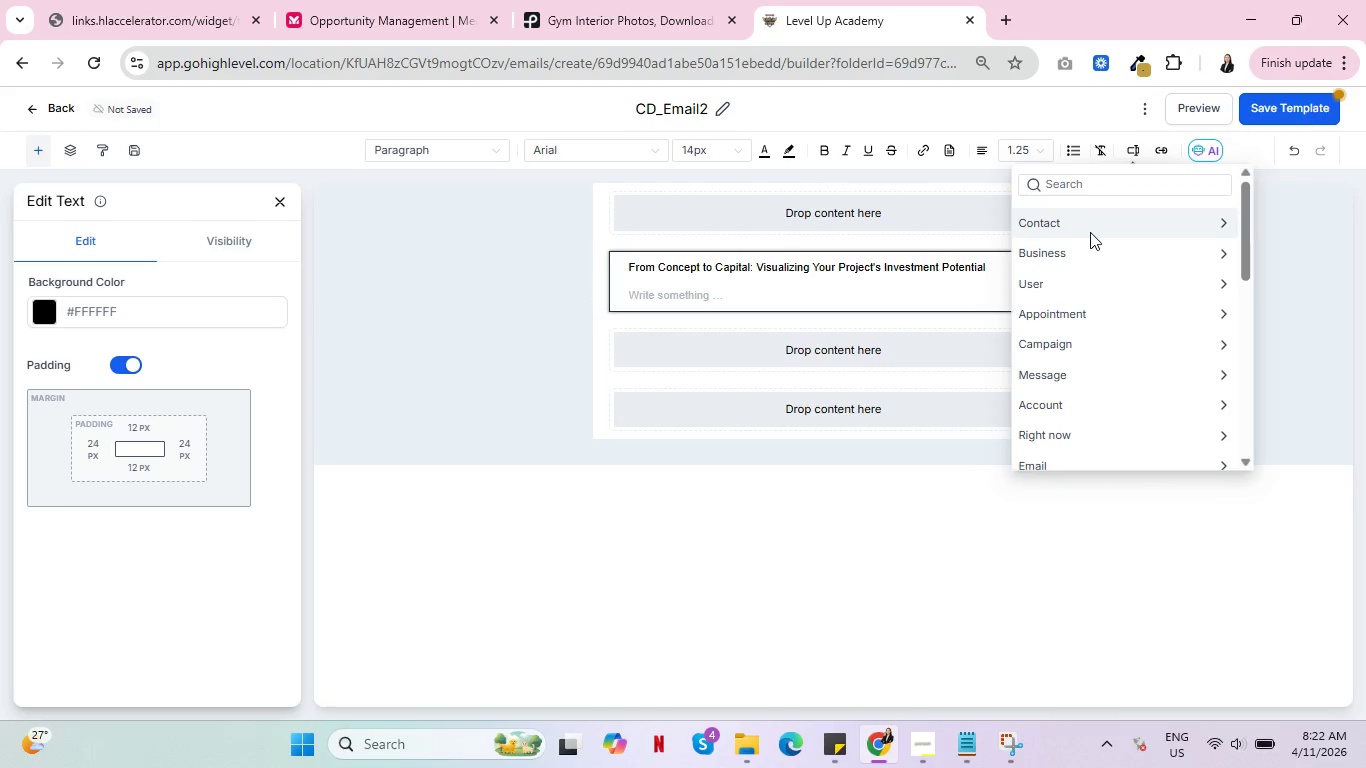 
left_click([1096, 227])
 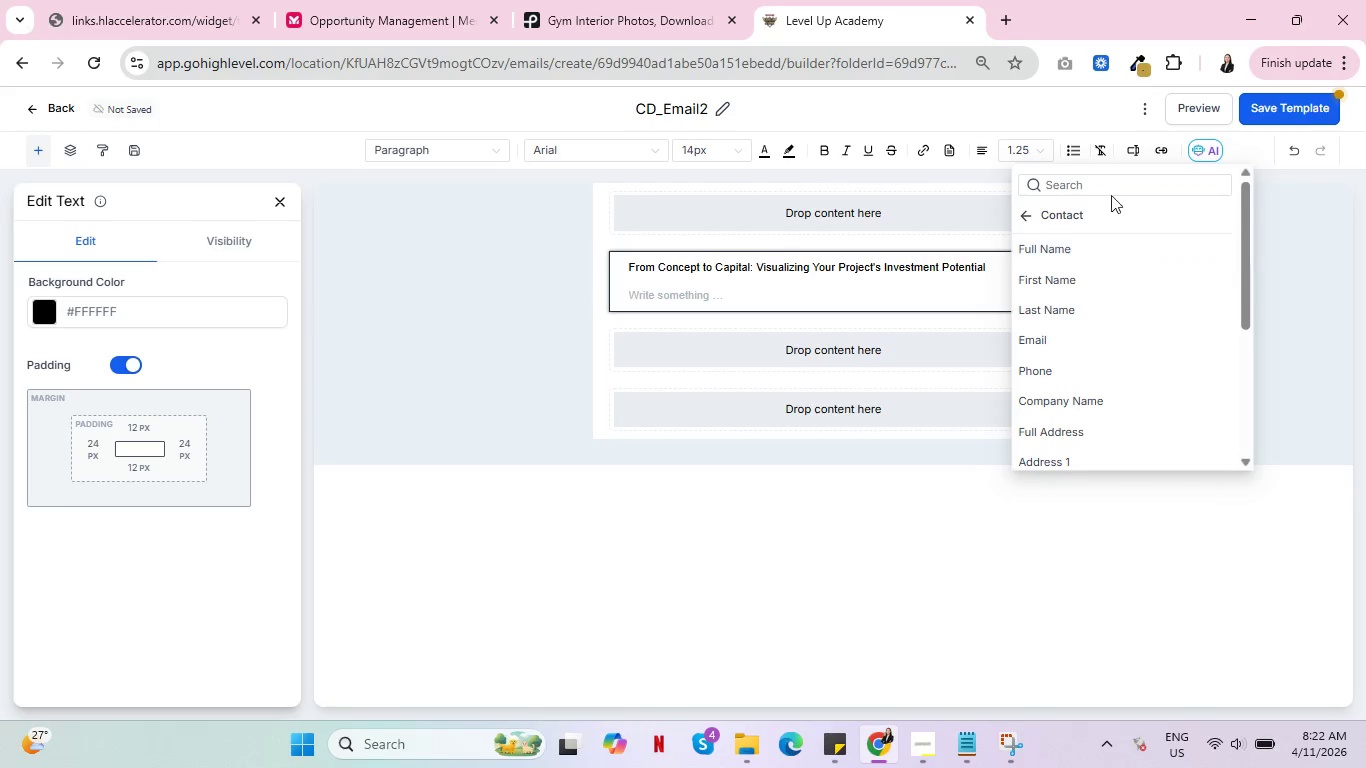 
left_click([1114, 188])
 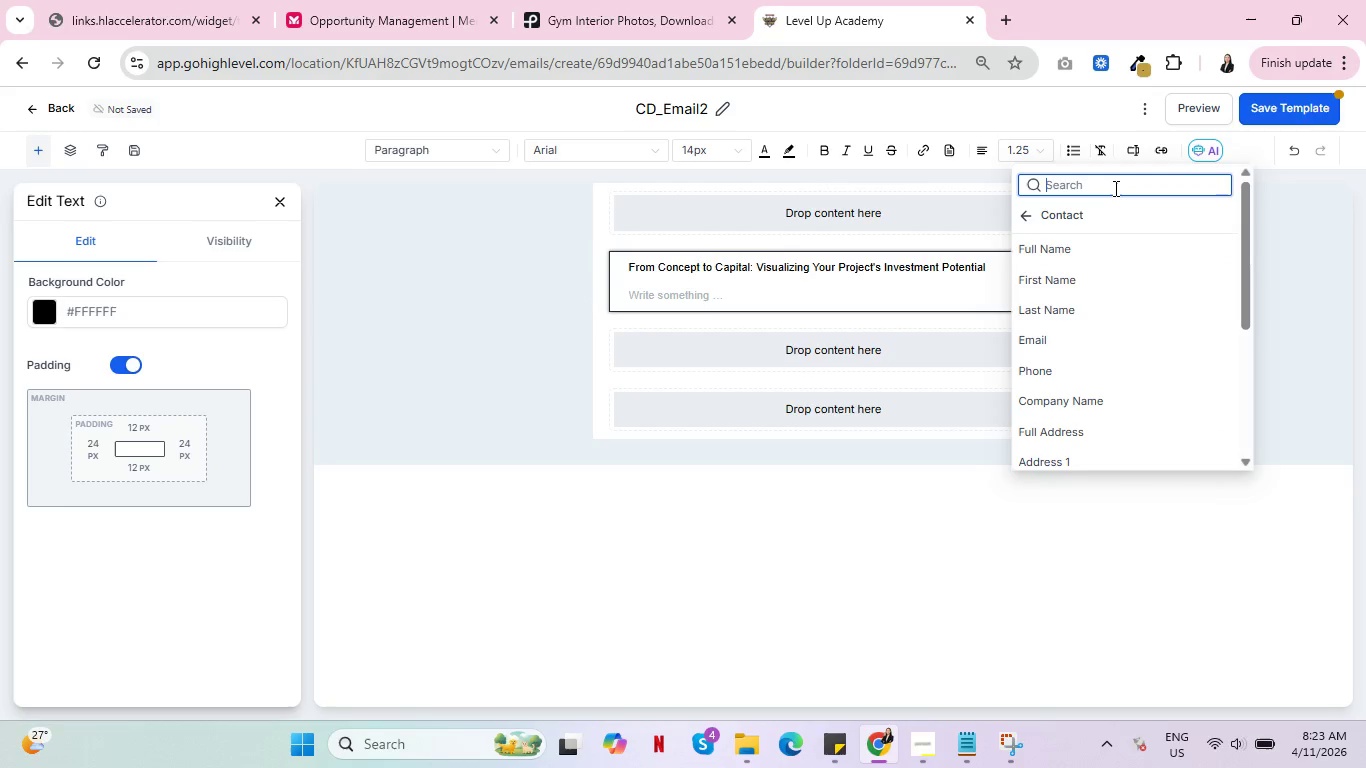 
type(e)
key(Backspace)
type(develop)
 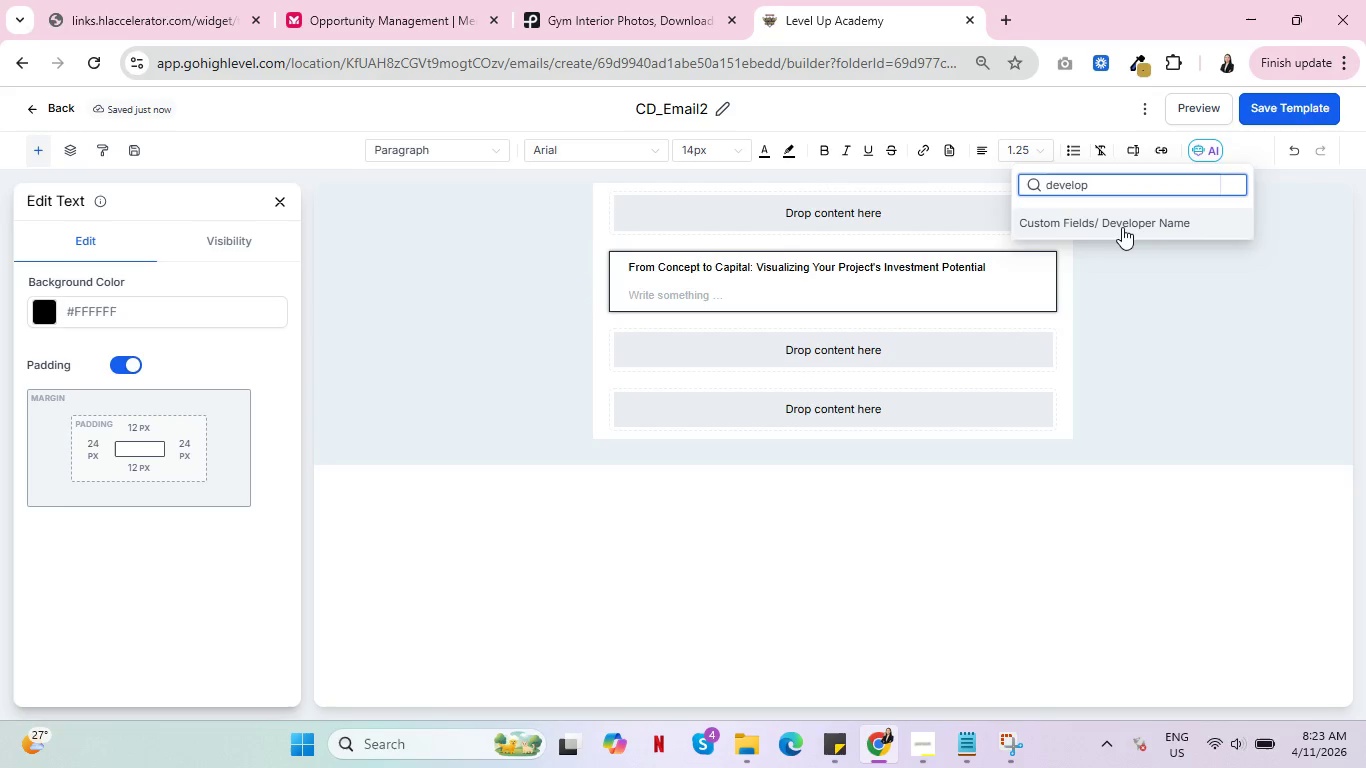 
left_click([1122, 228])
 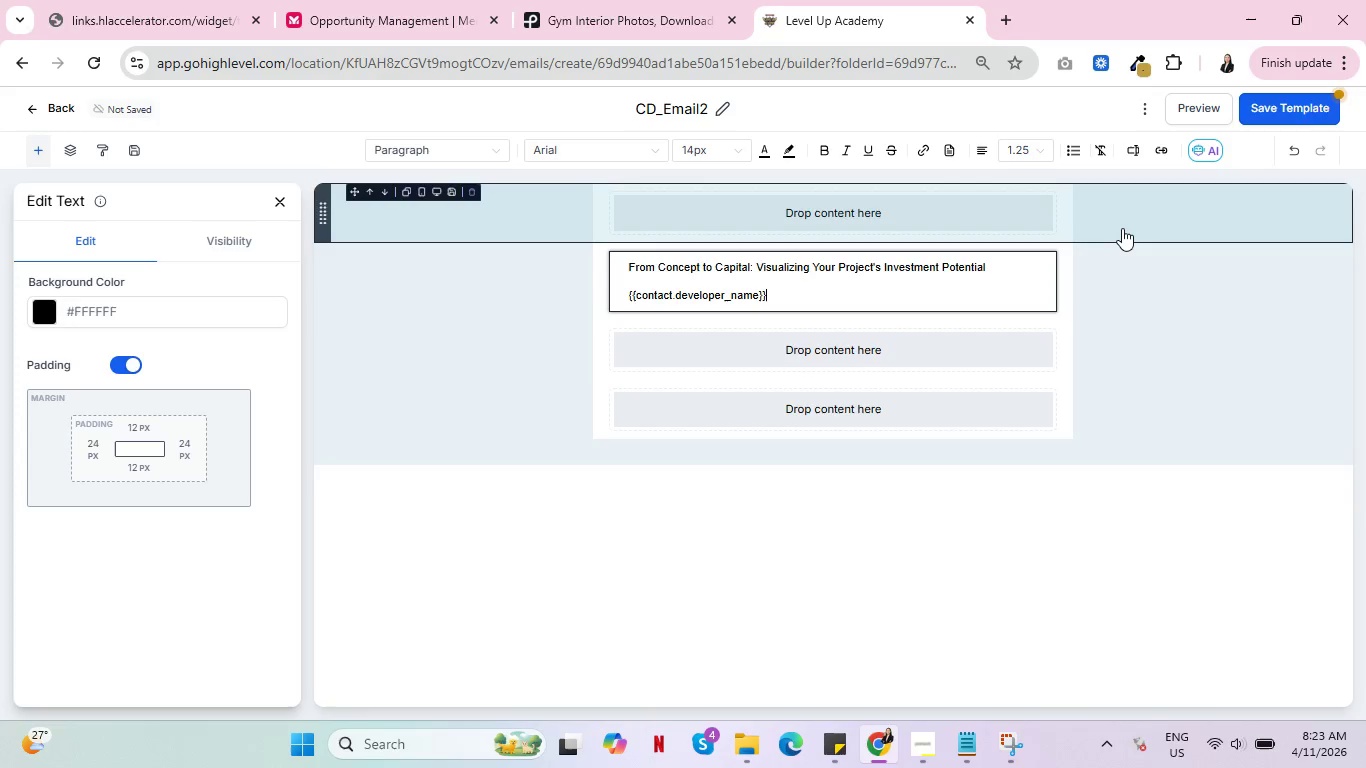 
key(Comma)
 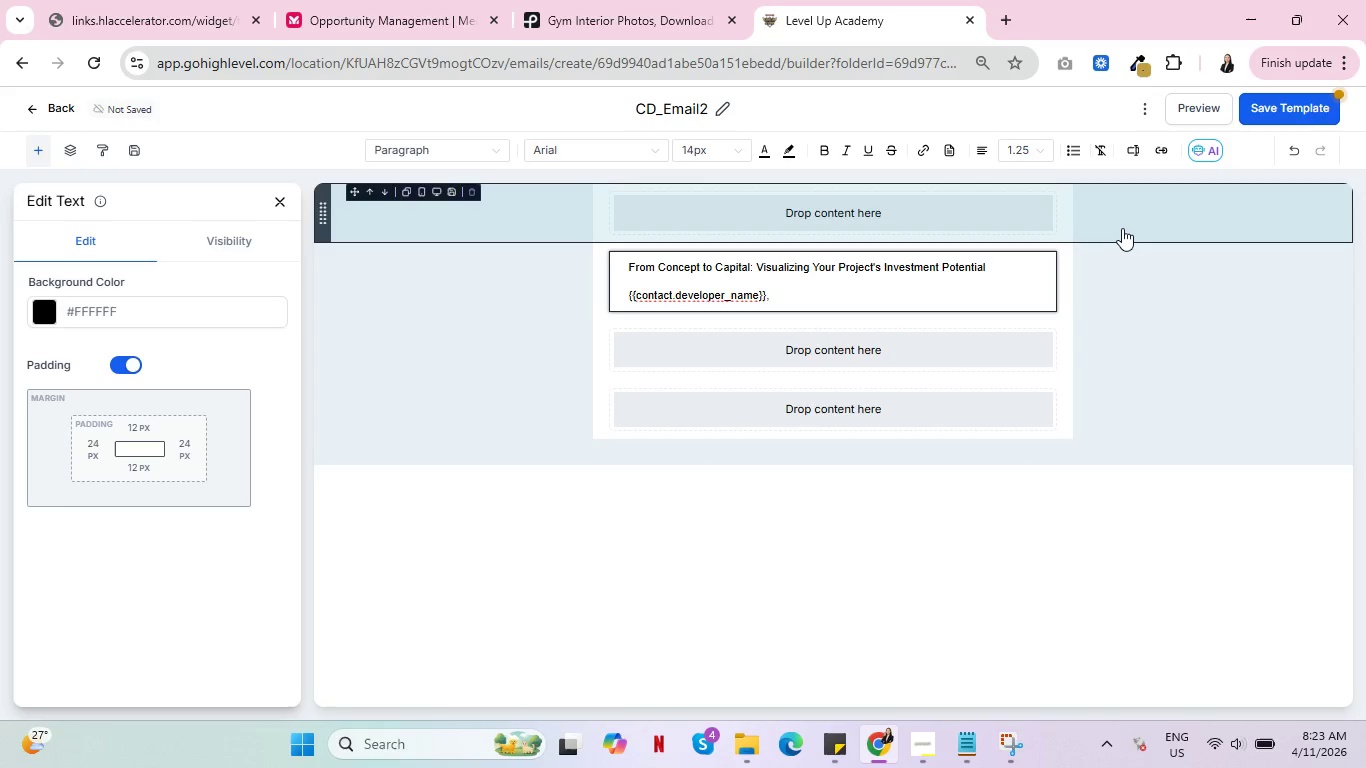 
key(Enter)
 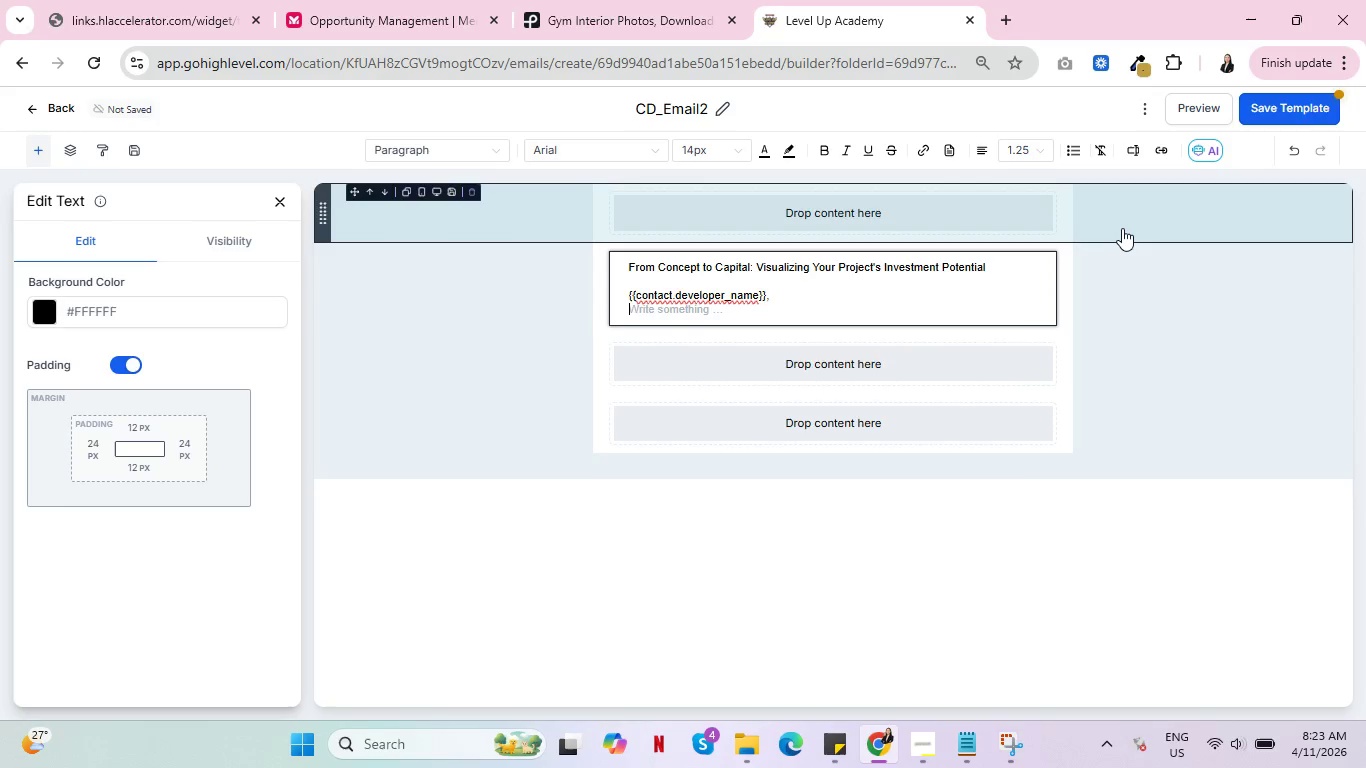 
key(Enter)
 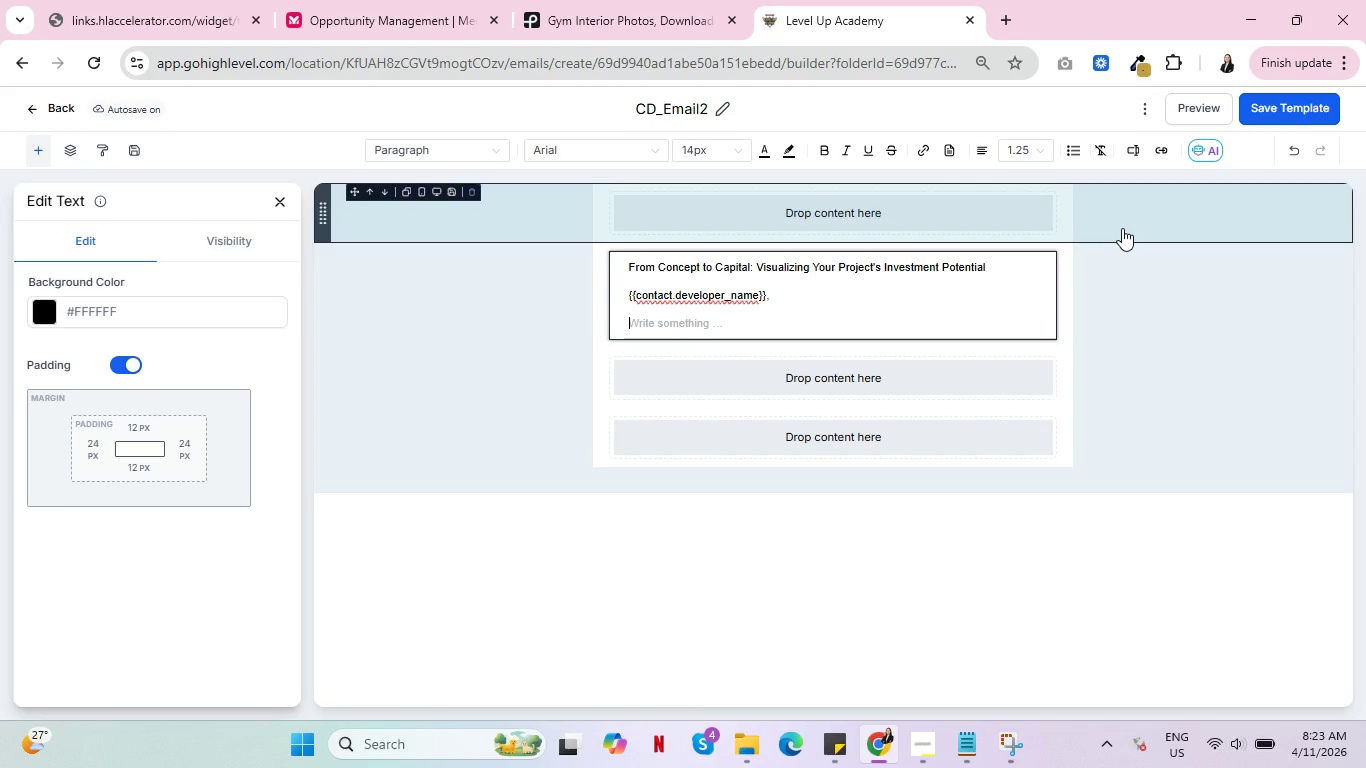 
wait(28.41)
 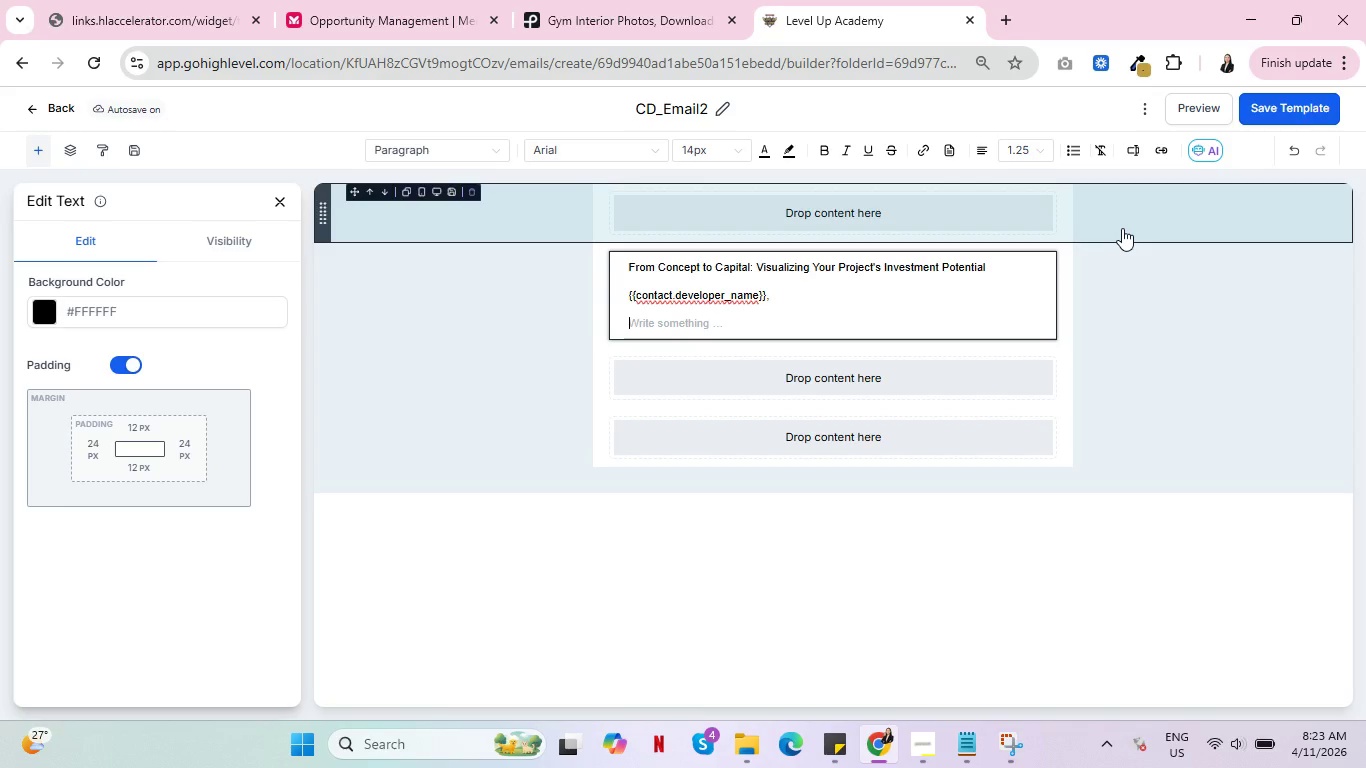 
type(Securing investment for historic for )
 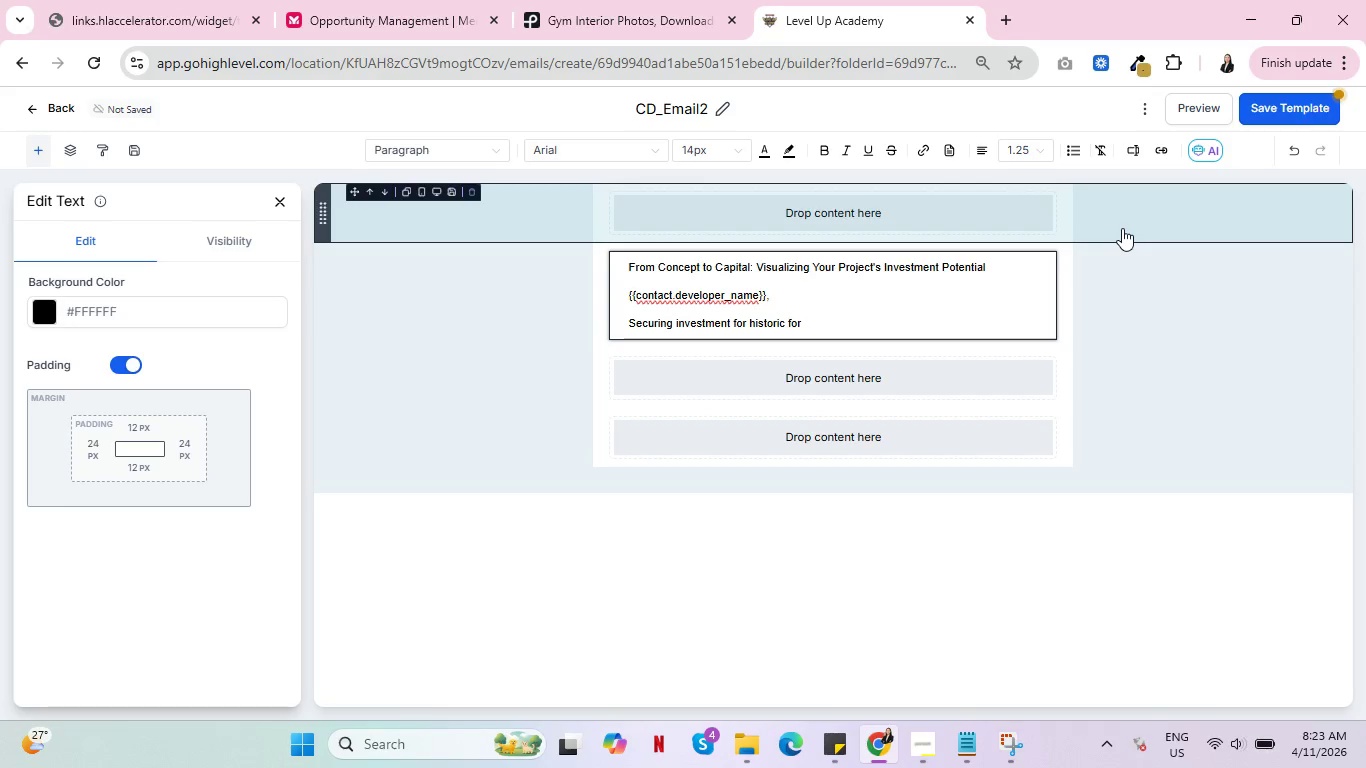 
key(Backspace)
key(Backspace)
key(Backspace)
key(Backspace)
type(property renovations often hinges on demonsta)
key(Backspace)
type(ration)
key(Backspace)
key(Backspace)
type(ng tr)
key(Backspace)
type(angible )
 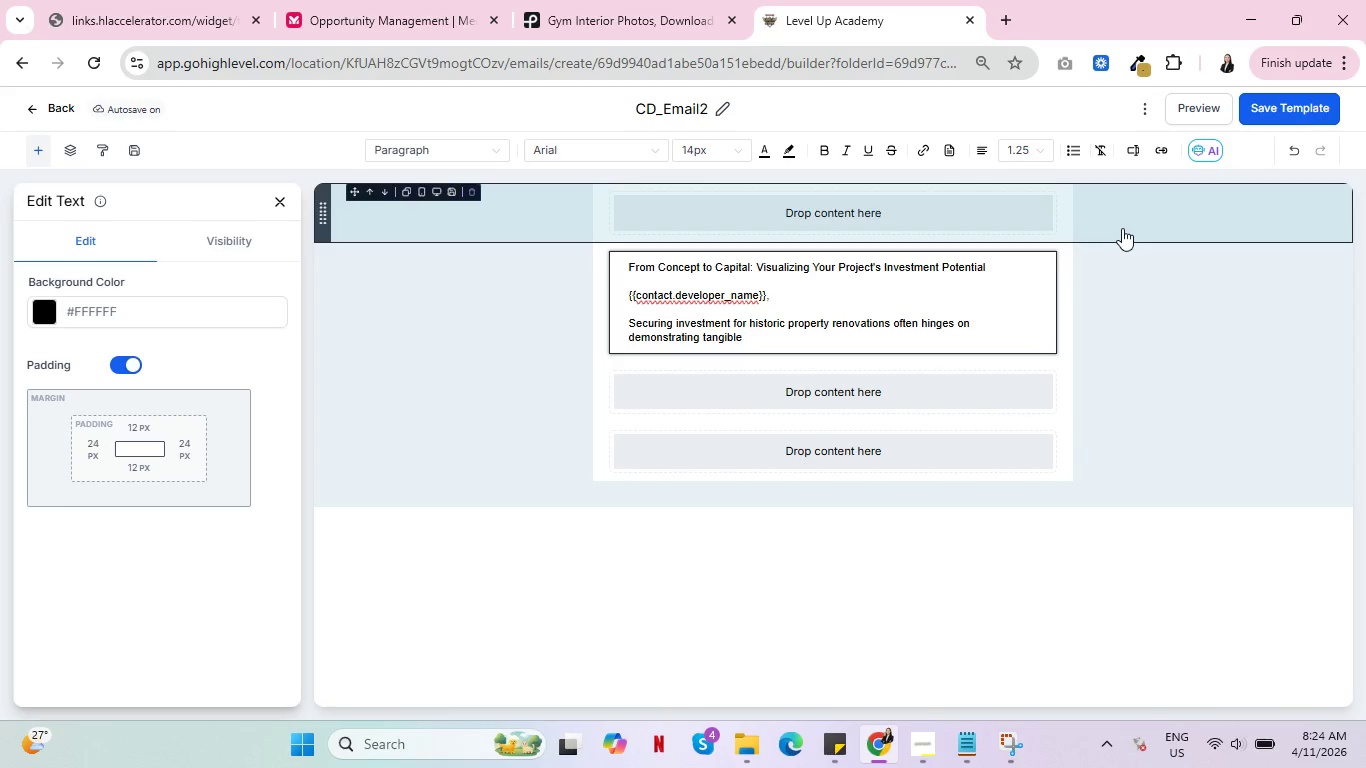 
wait(46.72)
 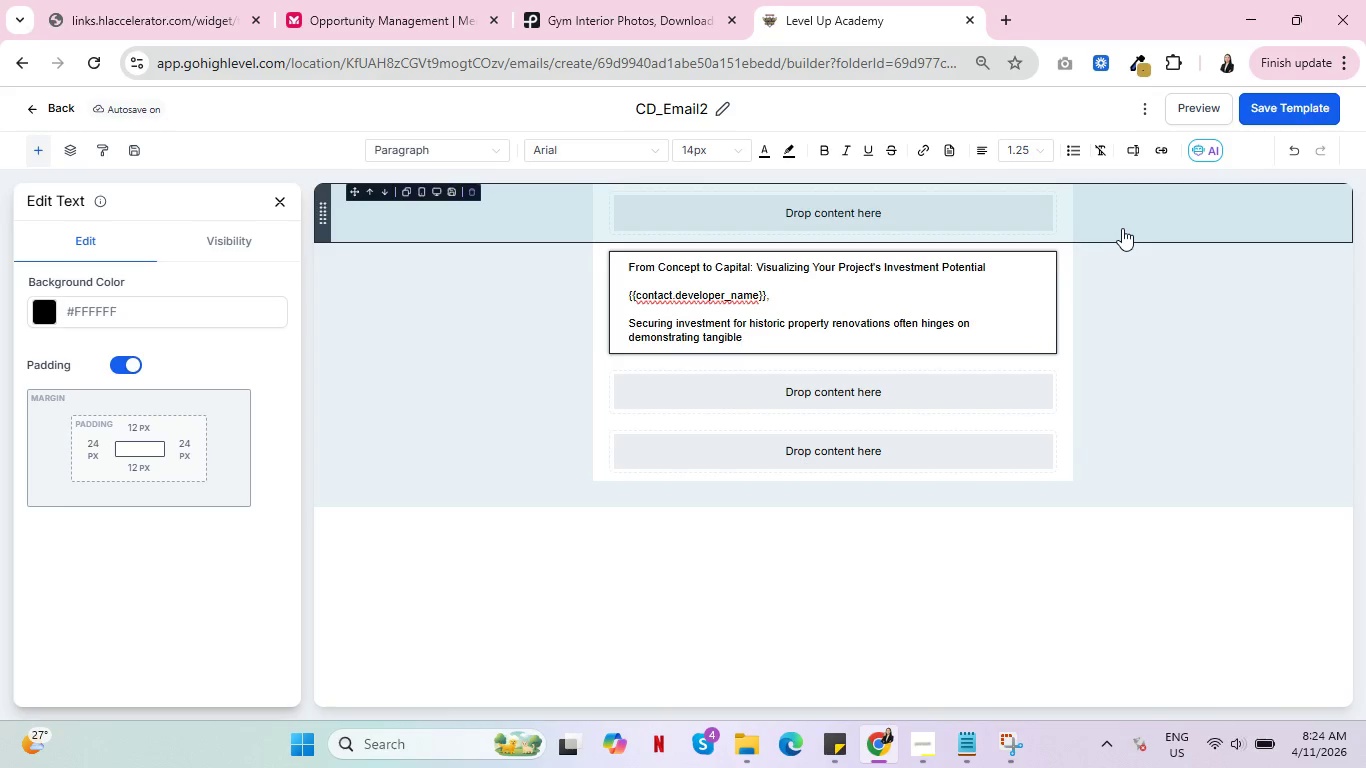 
type(prorss)
key(Backspace)
key(Backspace)
key(Backspace)
type(gress and a clear vision. How effectively are your)
key(Backspace)
type( )
 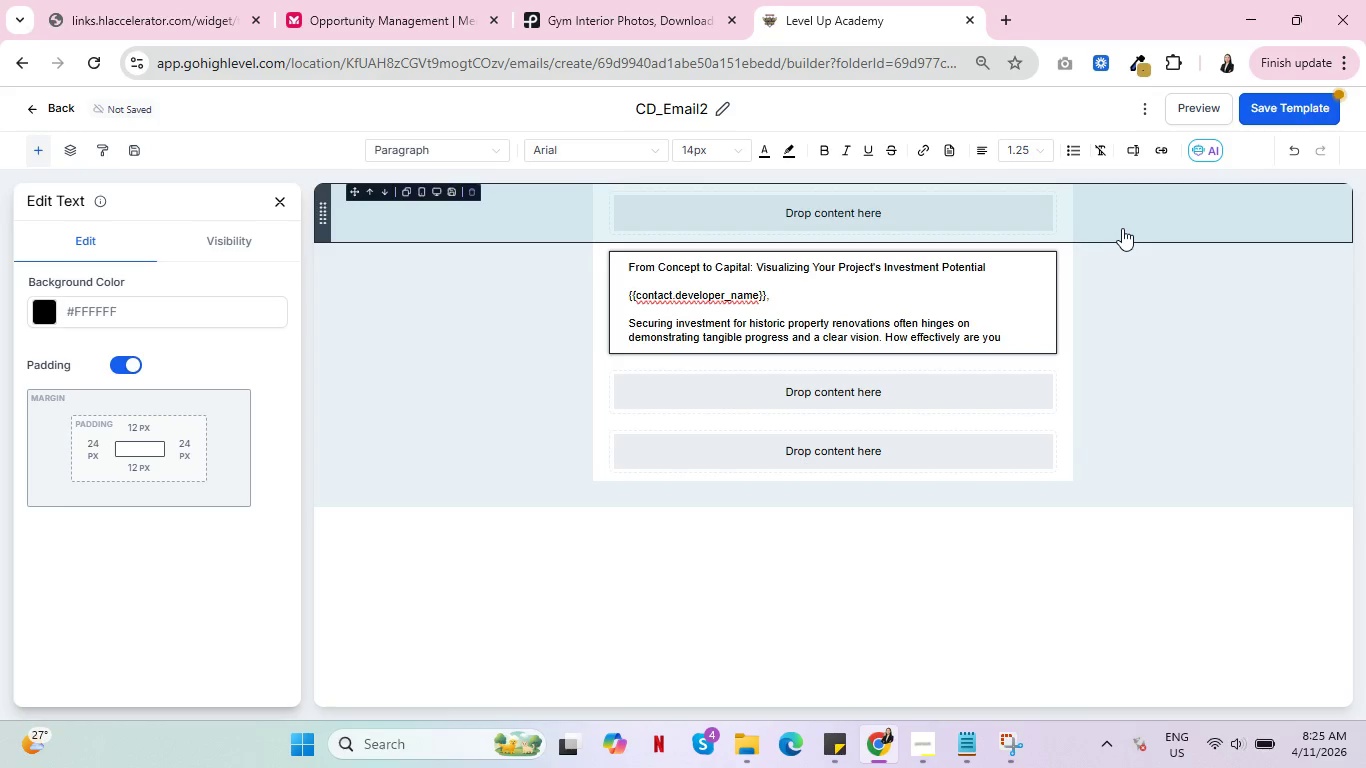 
wait(6.38)
 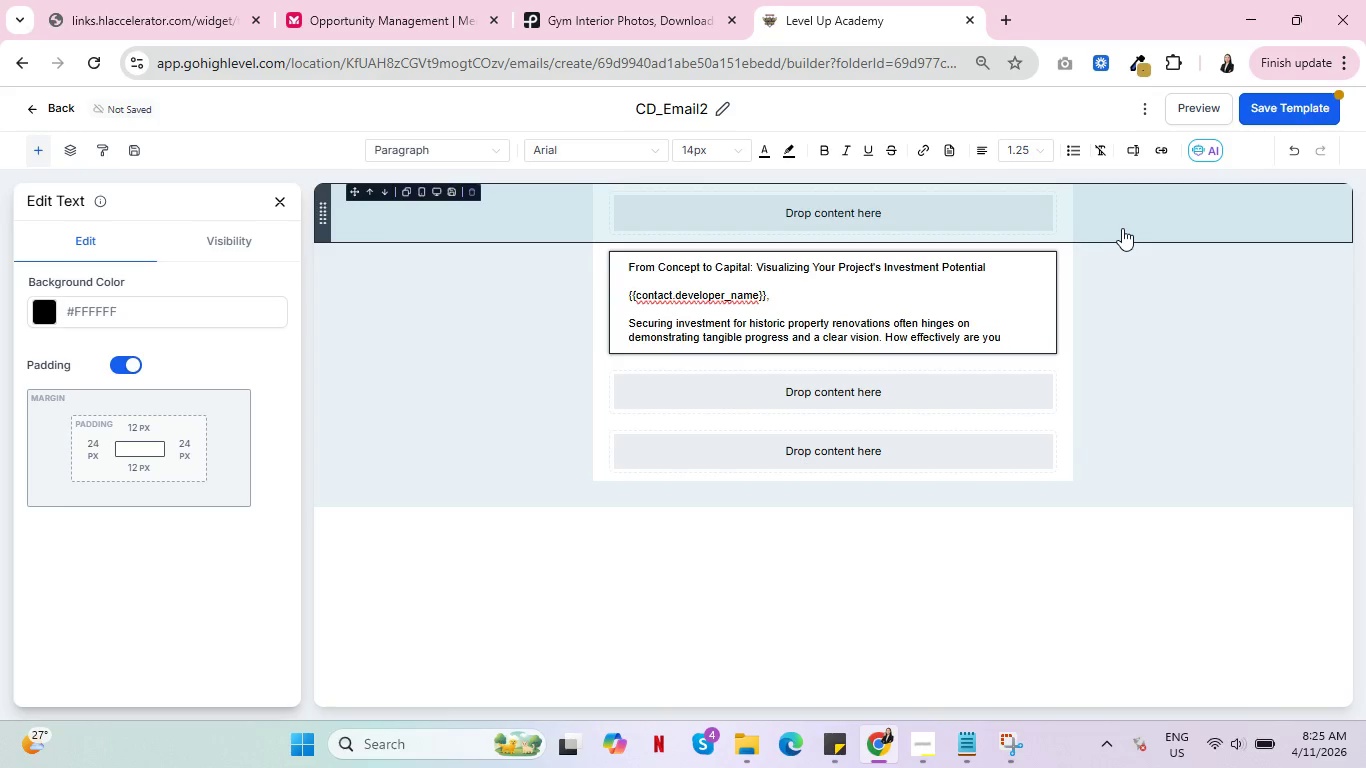 
type(communicating the evolution an d )
key(Backspace)
key(Backspace)
key(Backspace)
type(d )
 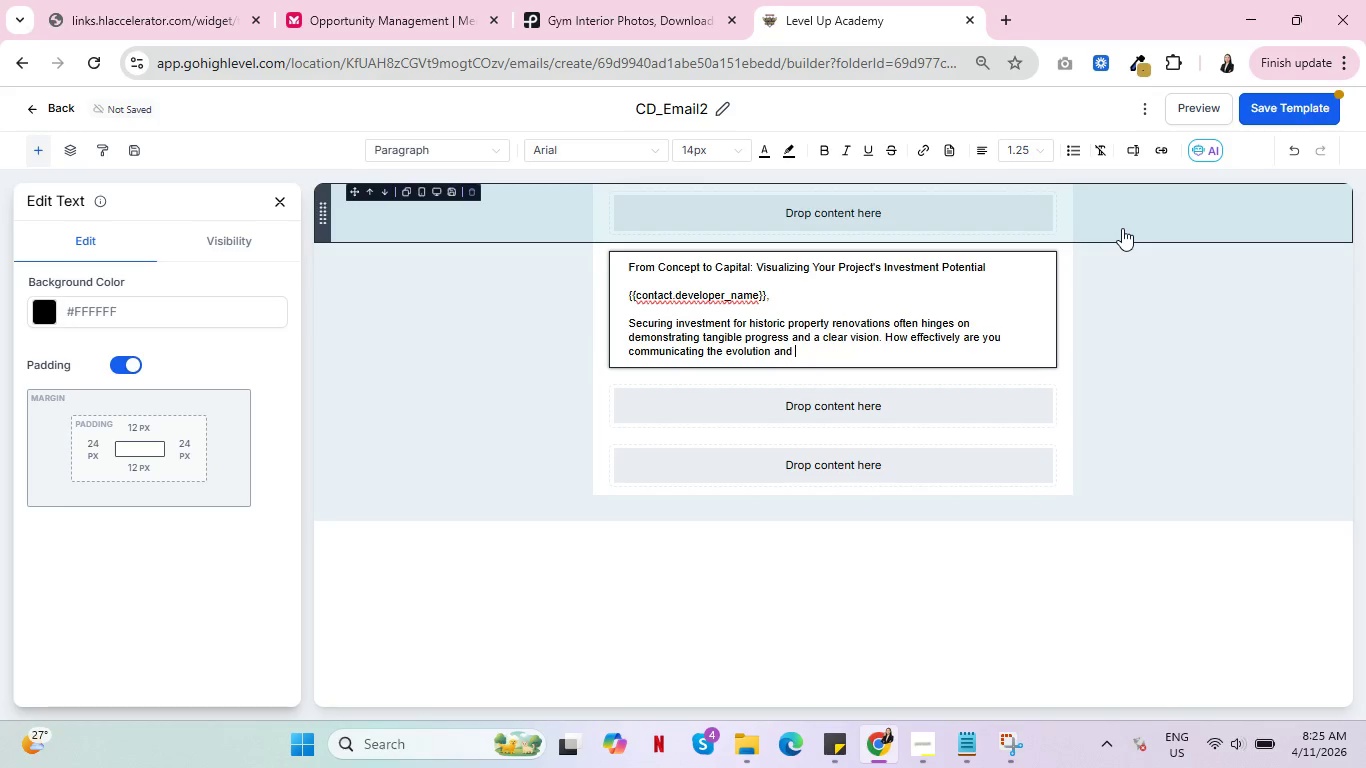 
type(value creation of your projects to potential investors?)
 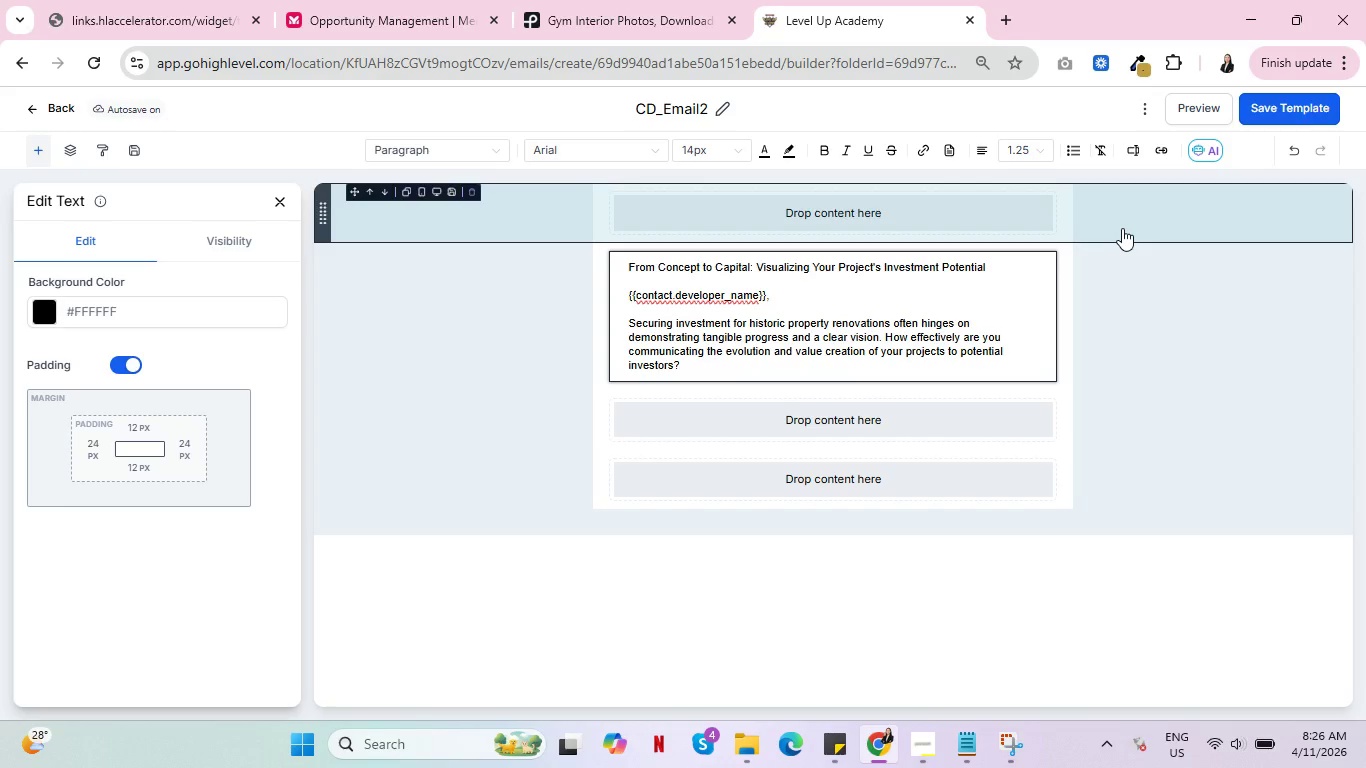 
wait(50.19)
 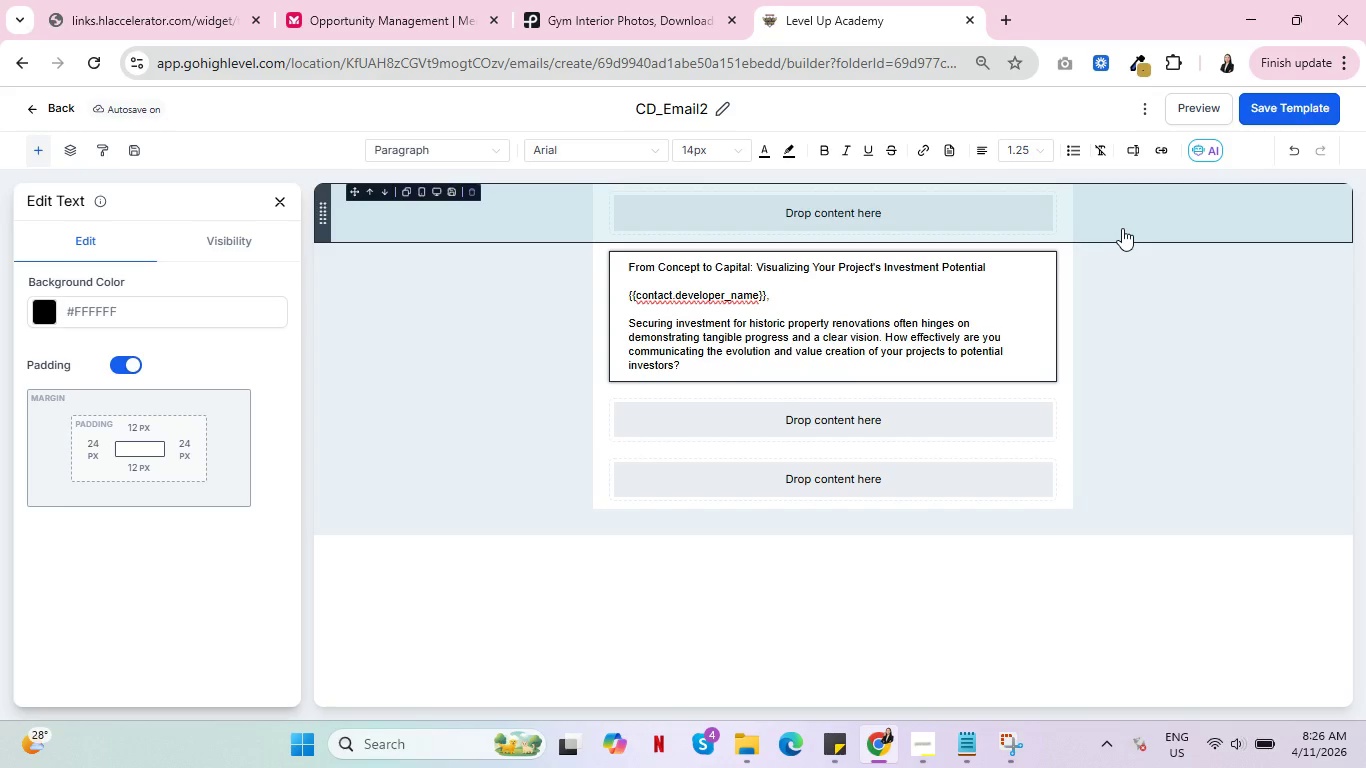 
key(Enter)
 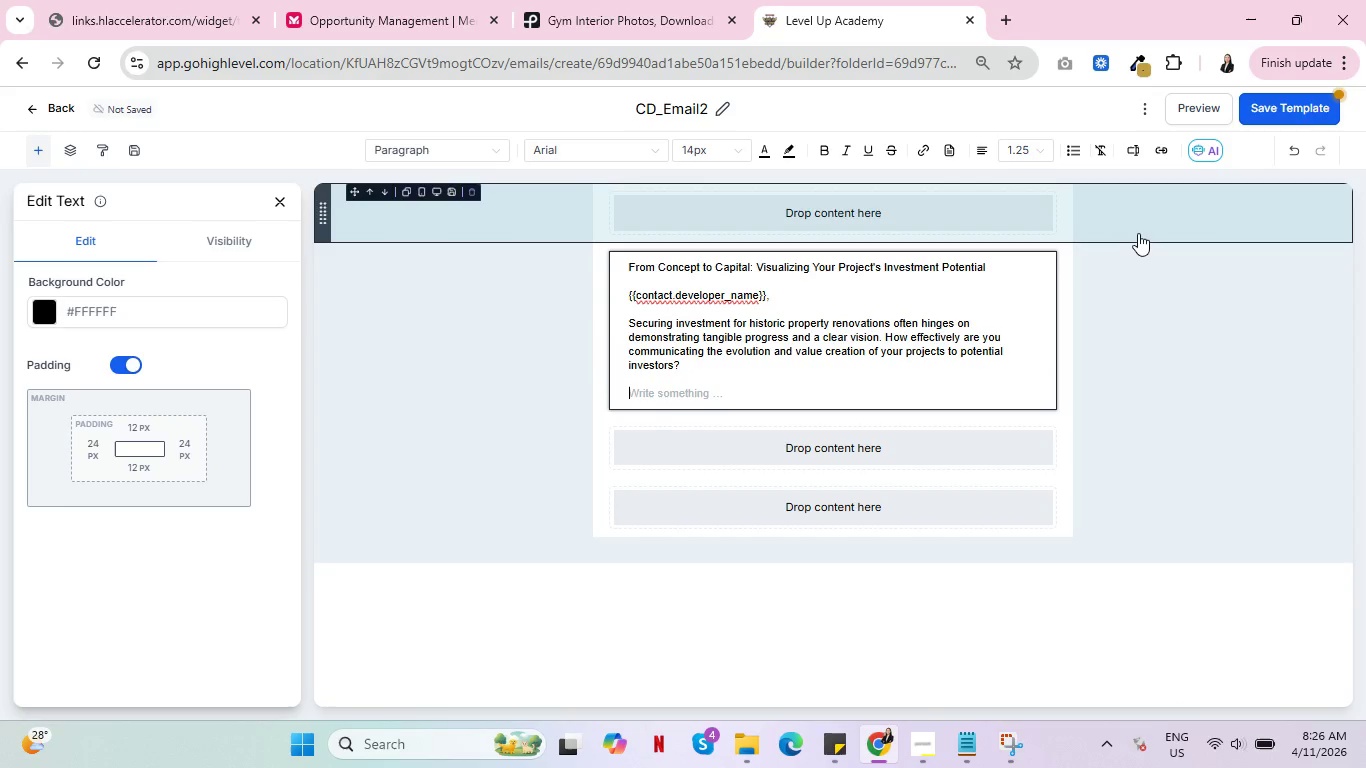 
key(Enter)
 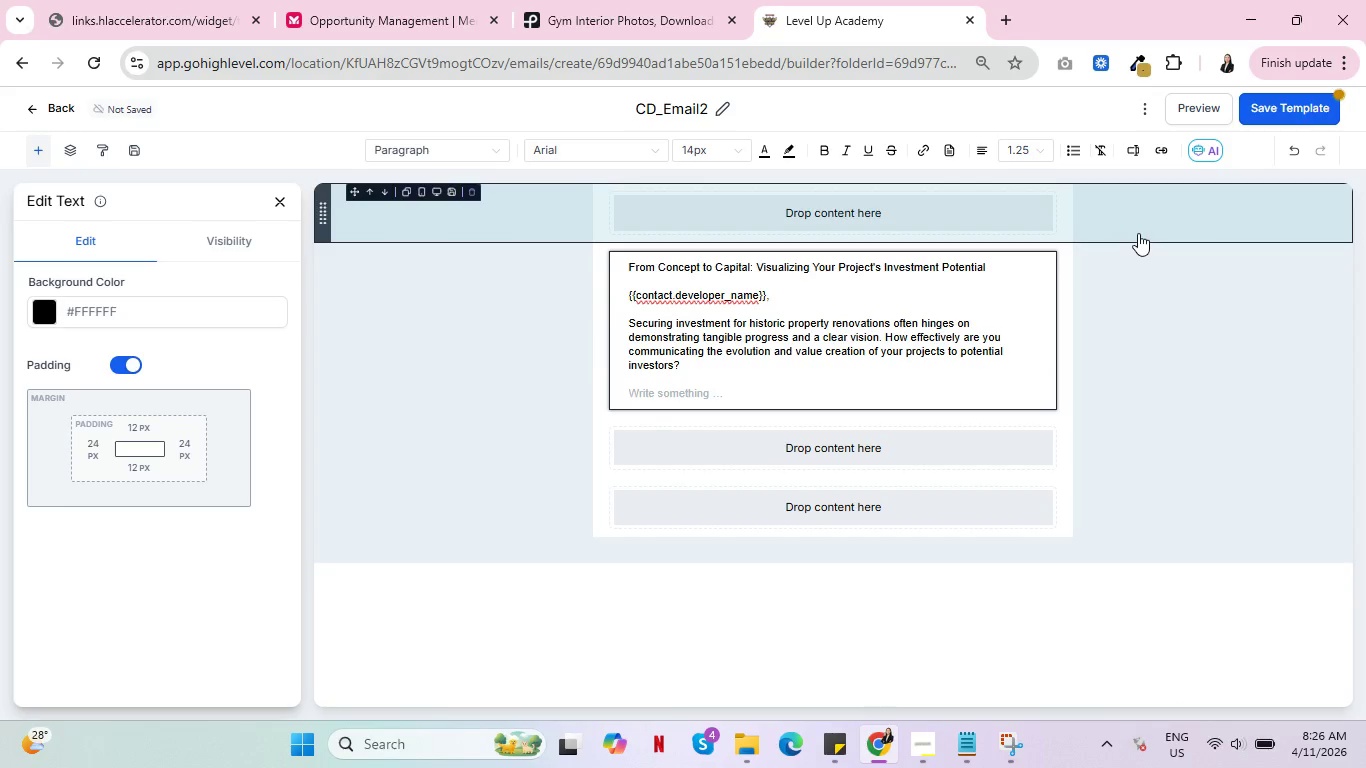 
type(Or)
key(Backspace)
type(ur drone)
 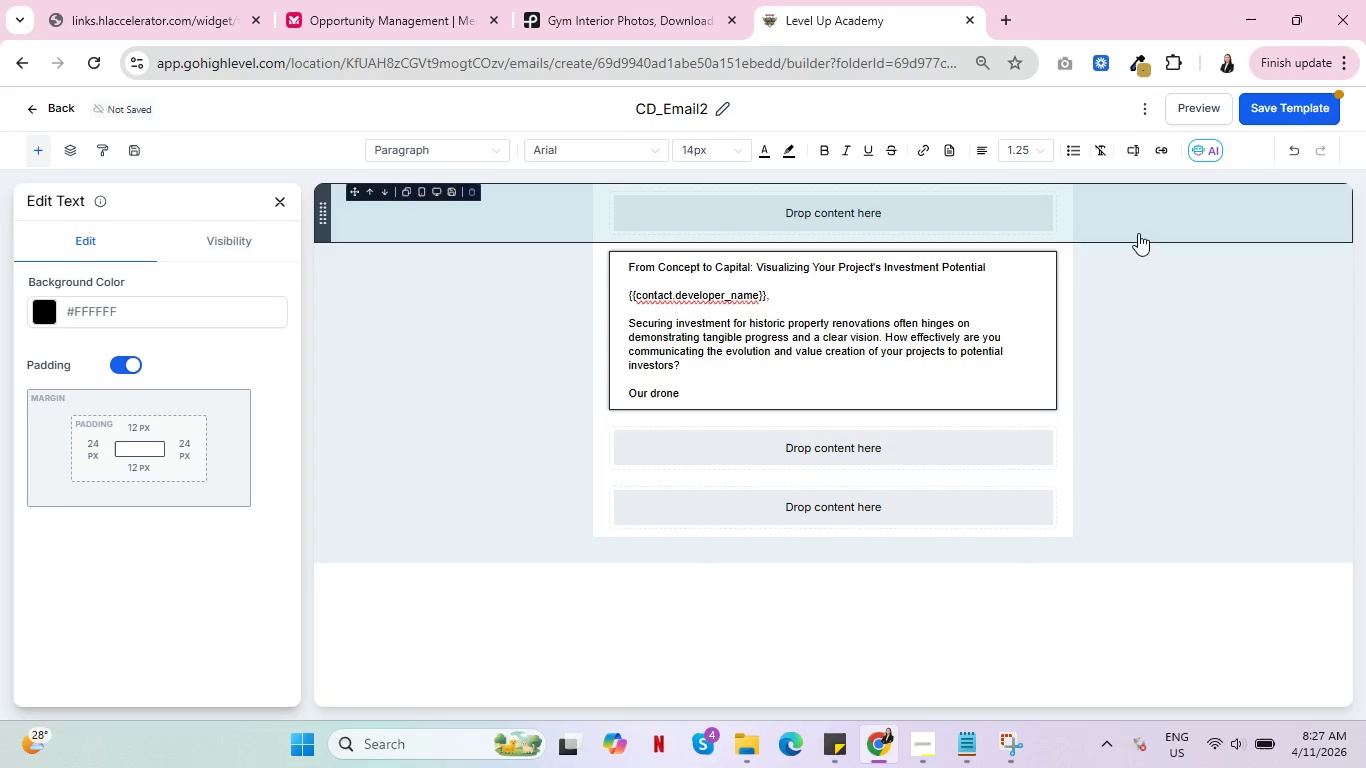 
key(Backspace)
type(-based str)
key(Backspace)
key(Backspace)
key(Backspace)
key(Backspace)
type(e-v)
key(Backspace)
type(ase)
key(Backspace)
key(Backspace)
key(Backspace)
type(based structural p)
 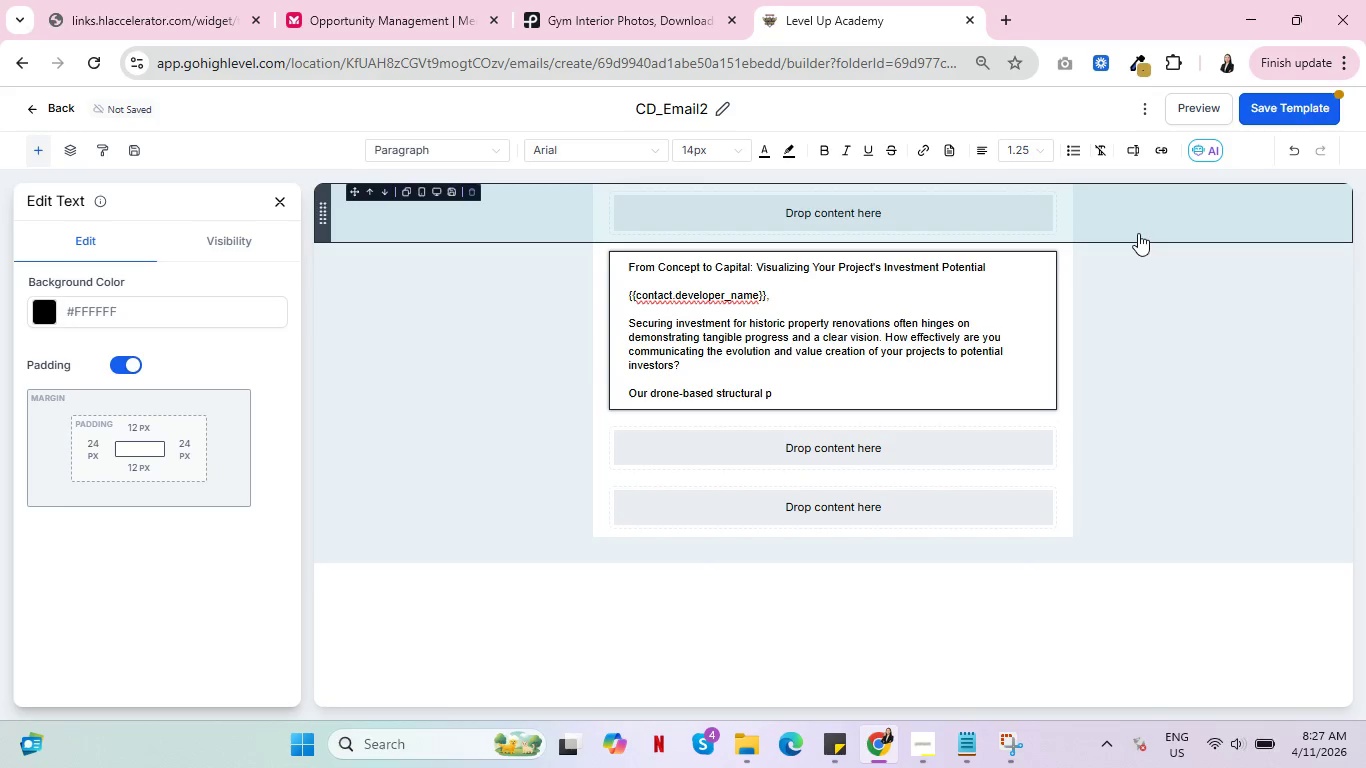 
type(rogress shots offer an )
 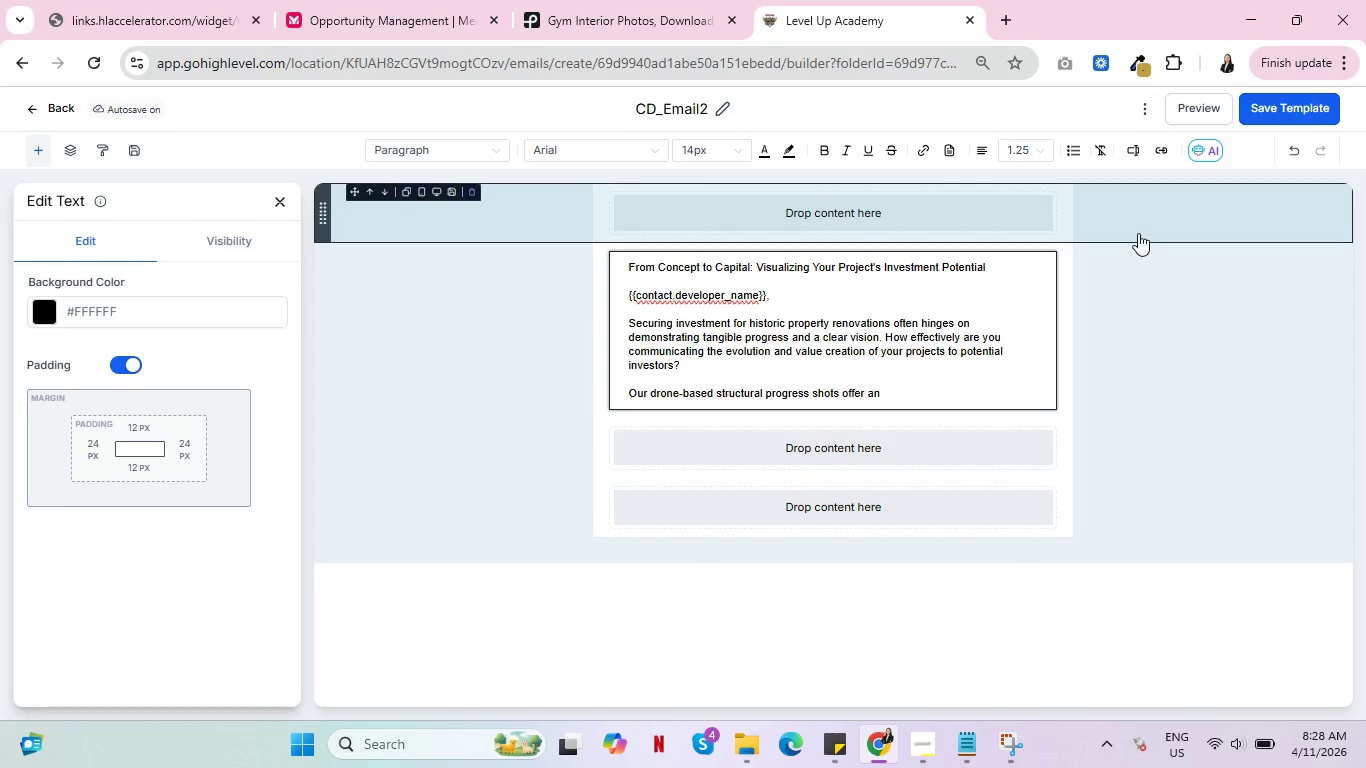 
wait(58.86)
 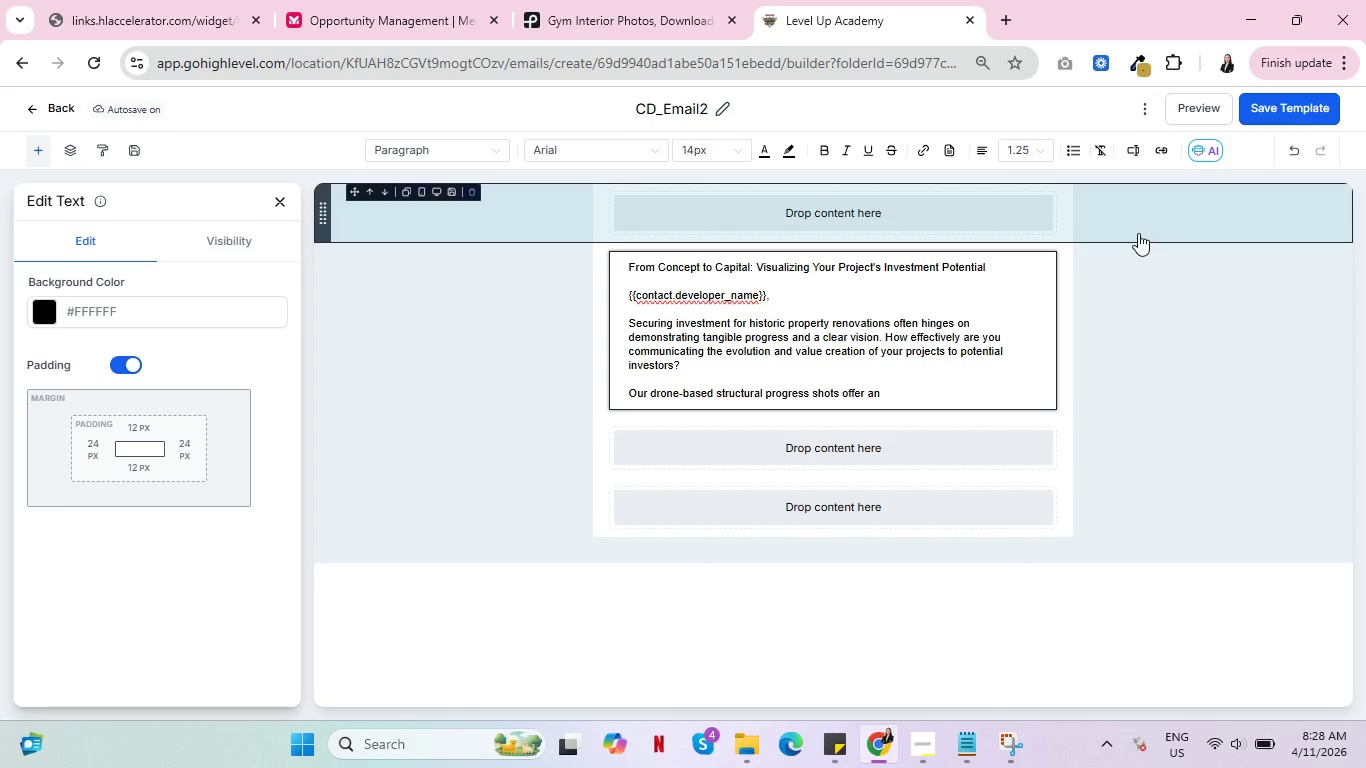 
scroll: coordinate [1158, 273], scroll_direction: down, amount: 2.0
 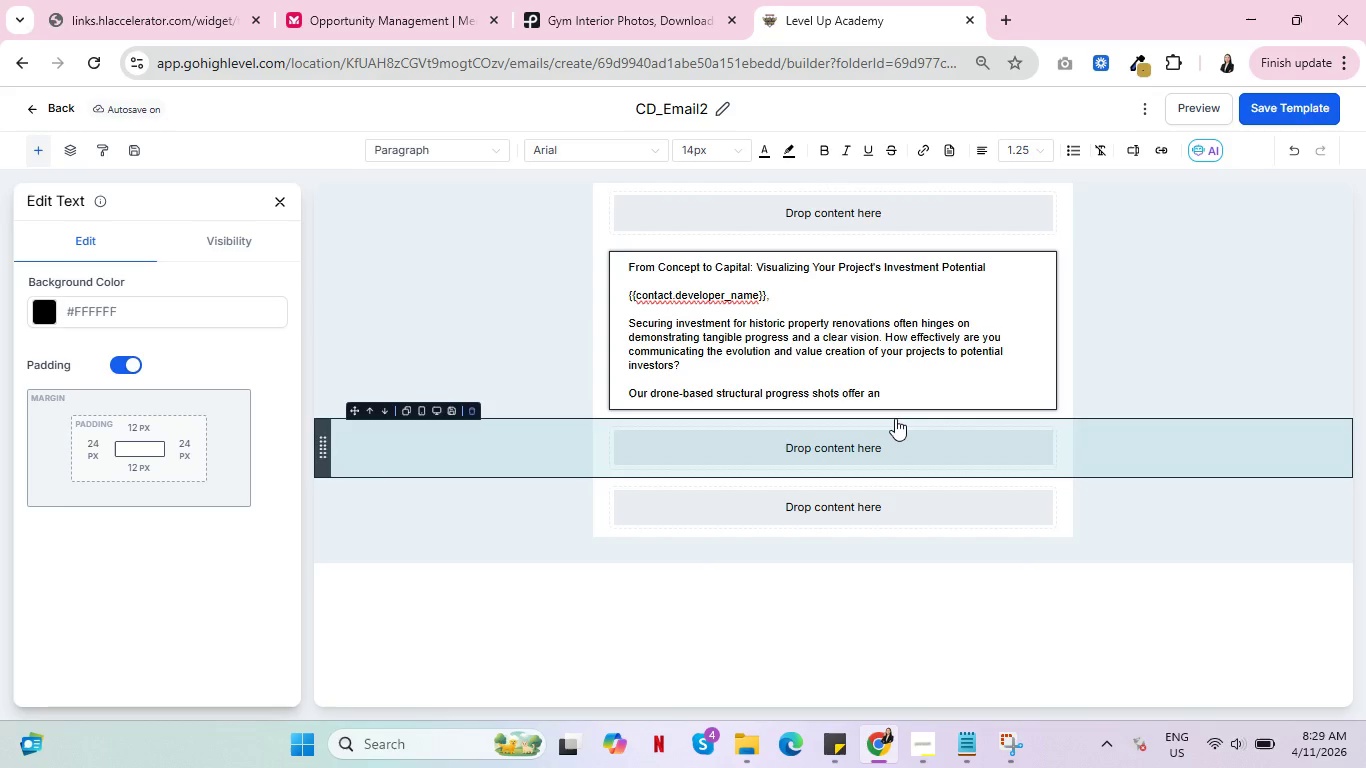 
wait(50.04)
 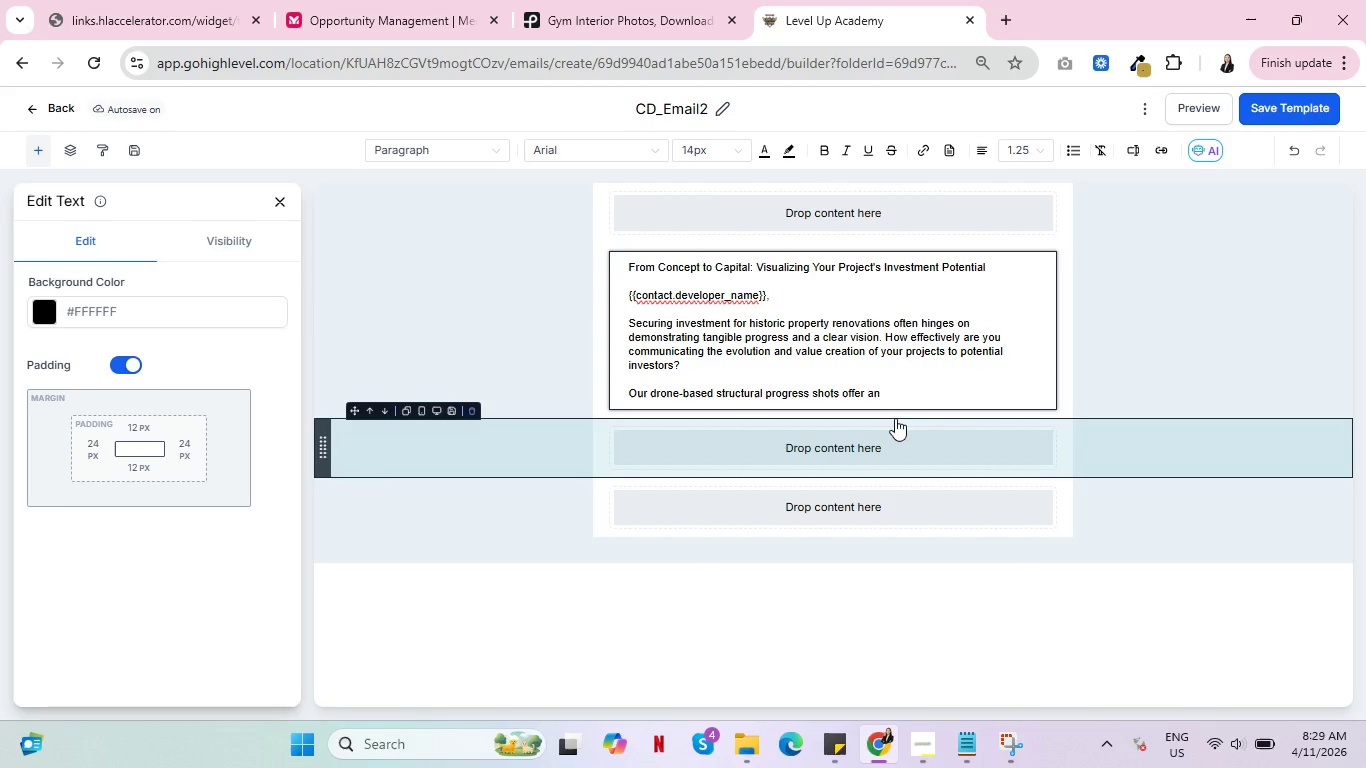 
hold_key(key=Backspace, duration=0.97)
 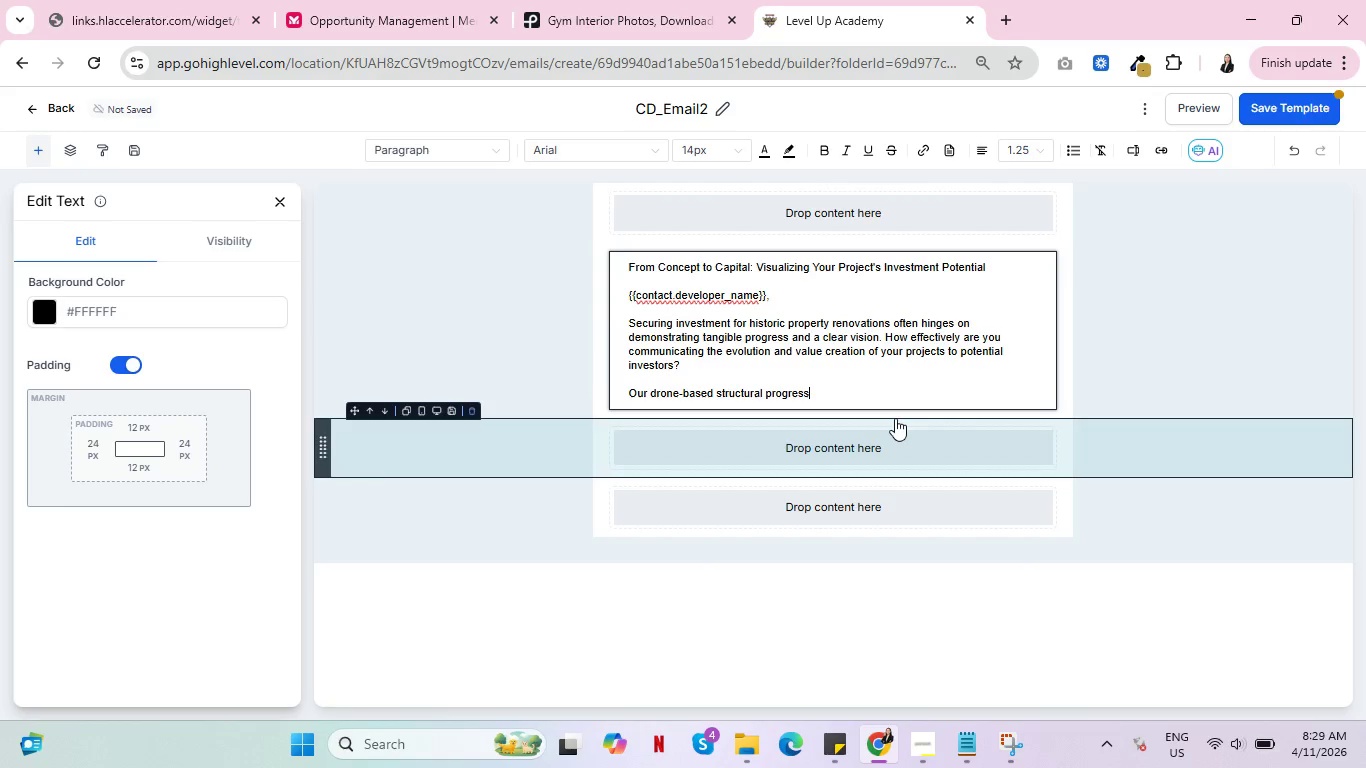 
hold_key(key=Backspace, duration=0.83)
 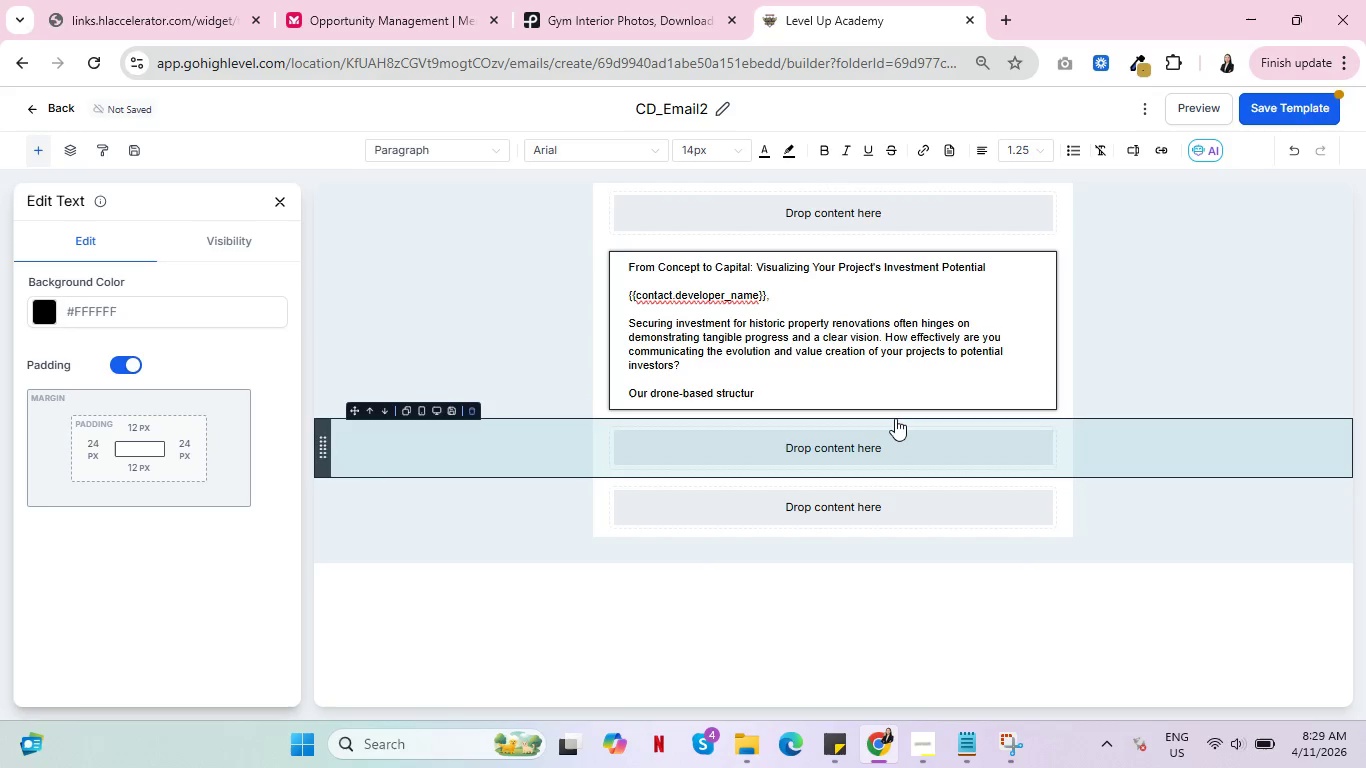 
key(Backspace)
key(Backspace)
key(Backspace)
key(Backspace)
key(Backspace)
key(Backspace)
key(Backspace)
key(Backspace)
key(Backspace)
type(pho)
key(Backspace)
key(Backspace)
type( )
key(Backspace)
key(Backspace)
type( photography provides breathtaking aera)
key(Backspace)
type(ial views and unqi)
key(Backspace)
key(Backspace)
type(ique )
 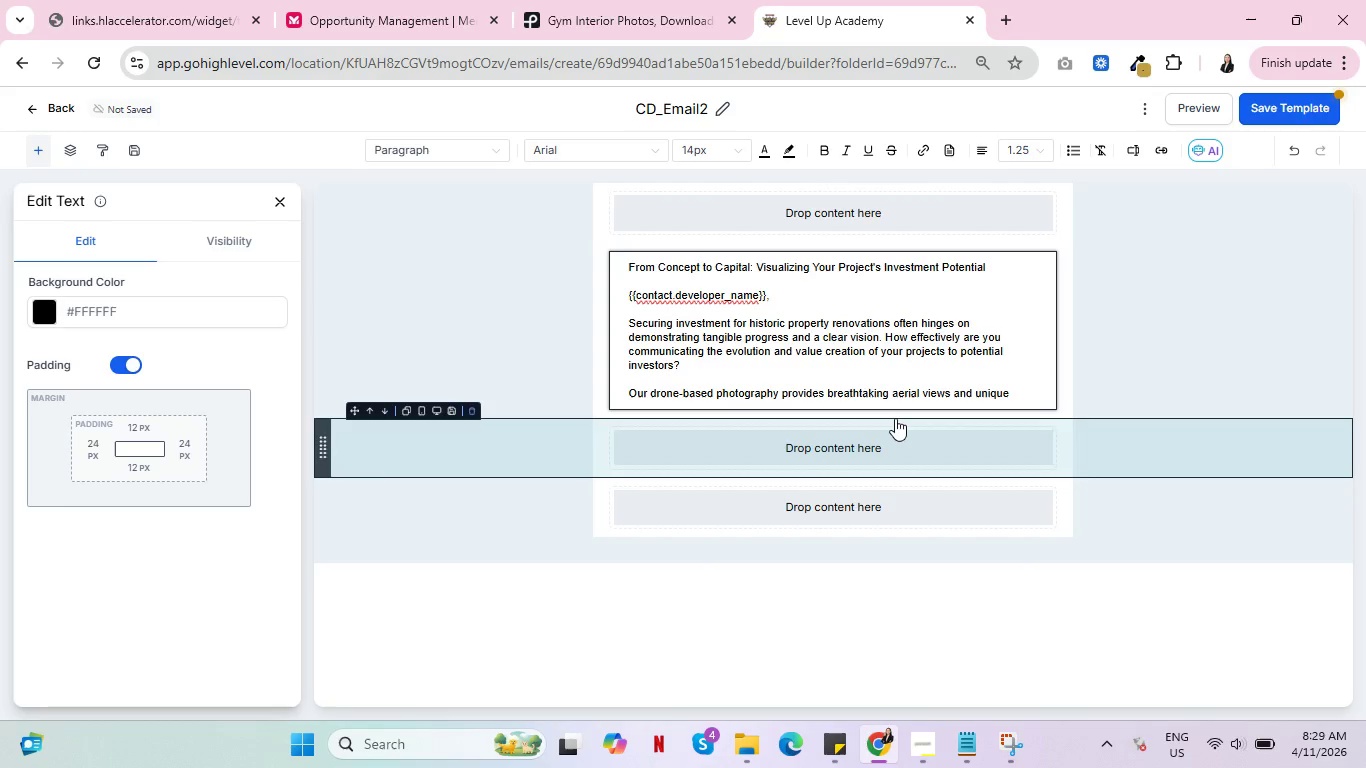 
wait(5.02)
 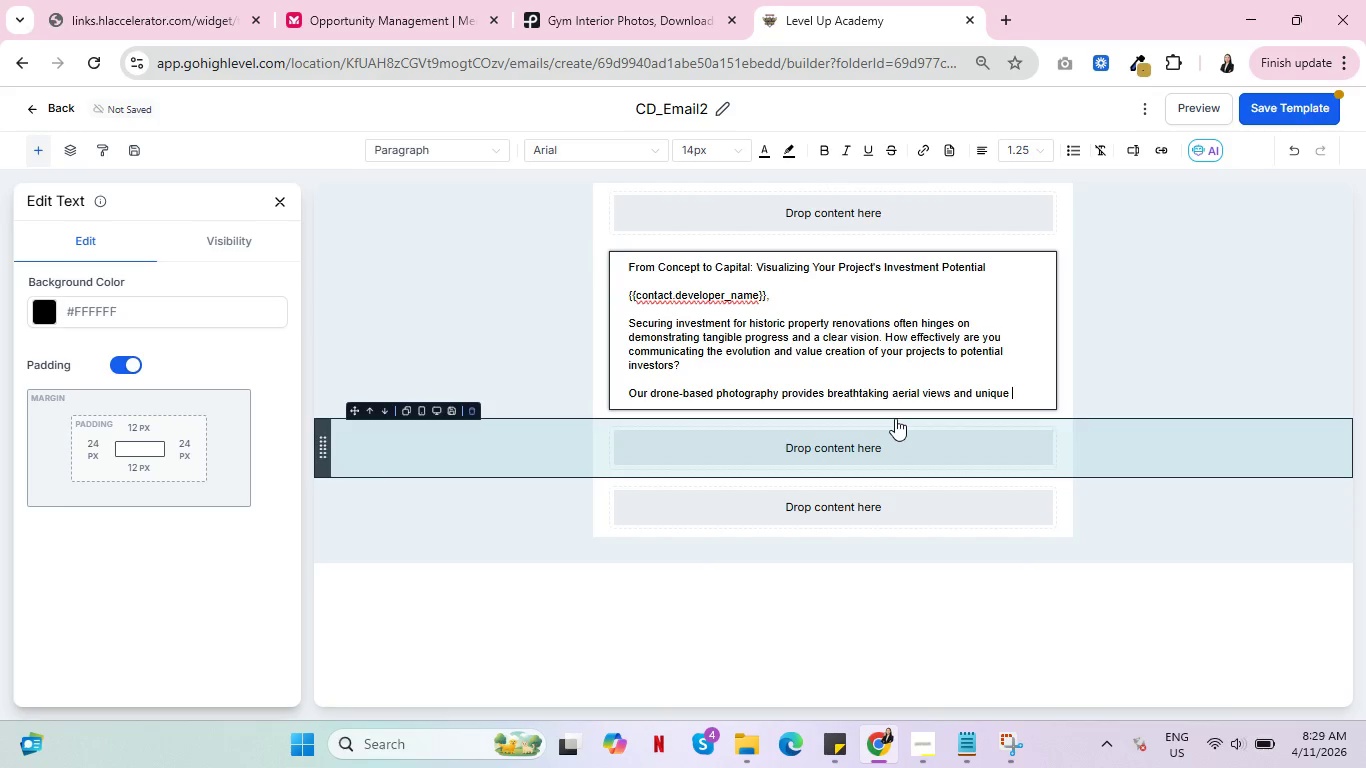 
type(perspectives that transafo)
key(Backspace)
key(Backspace)
key(Backspace)
type(form)
 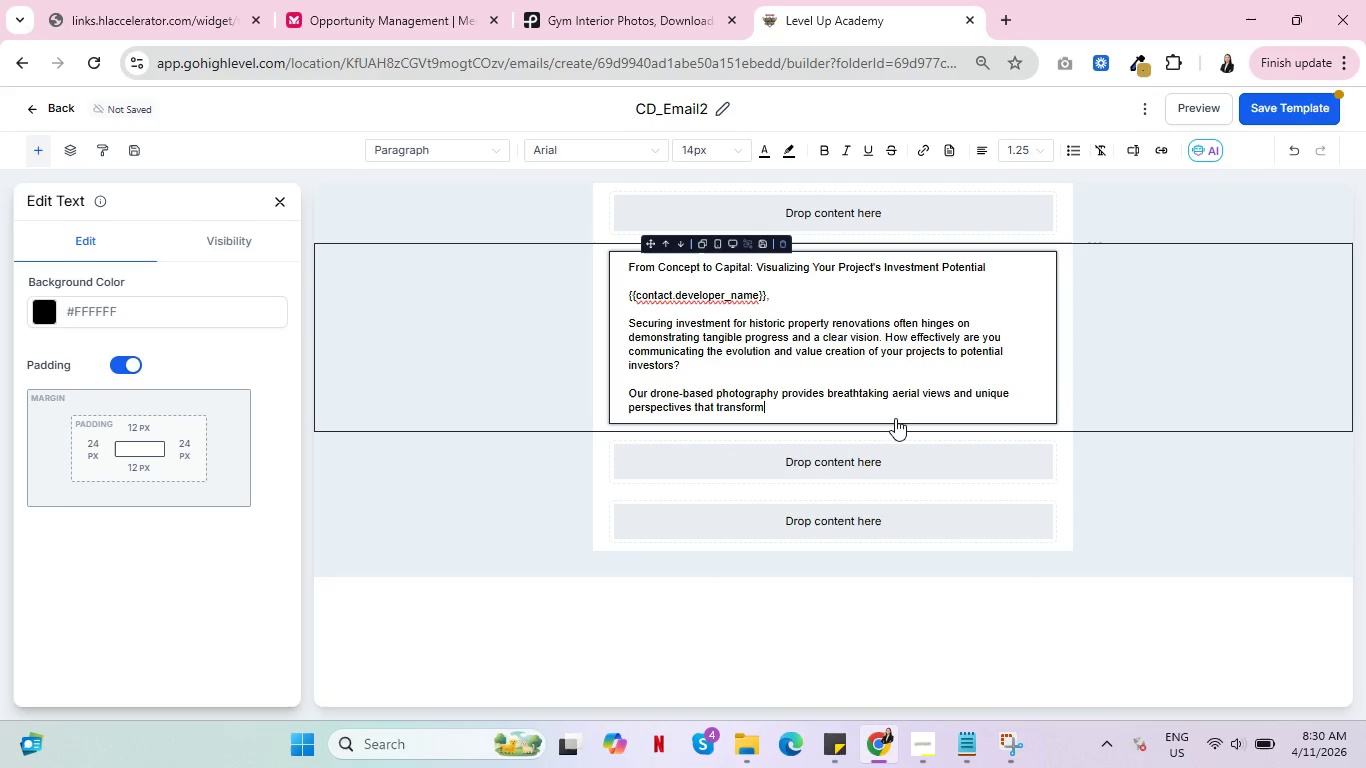 
type( your marketing ca)
 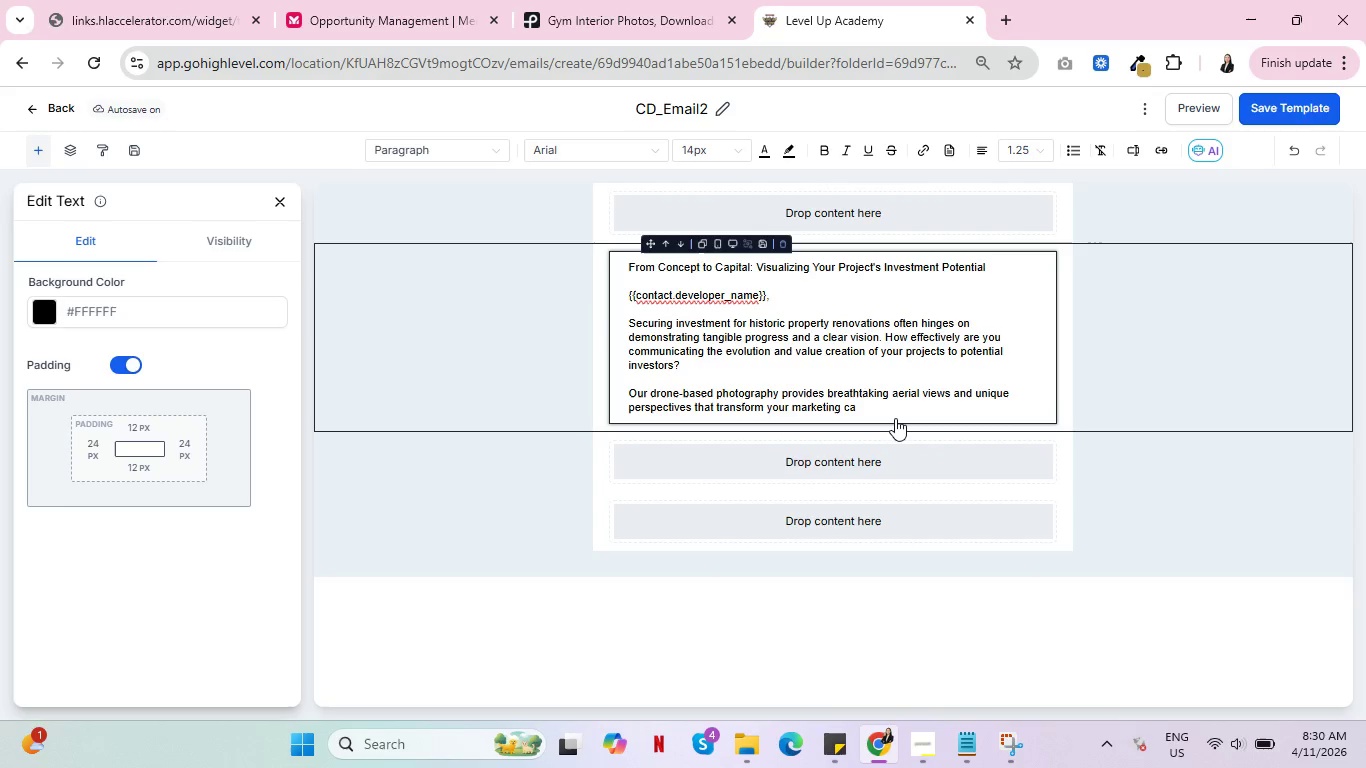 
wait(49.97)
 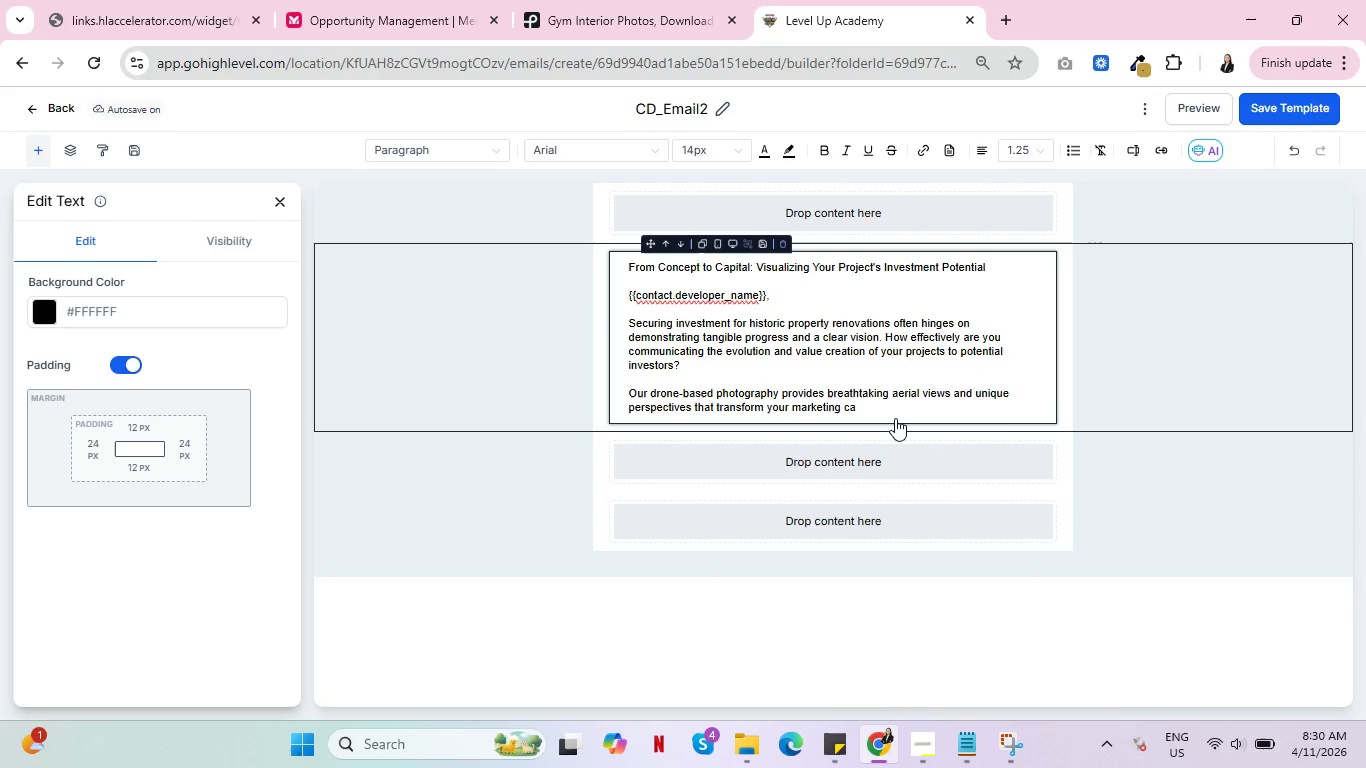 
hold_key(key=Backspace, duration=1.5)
 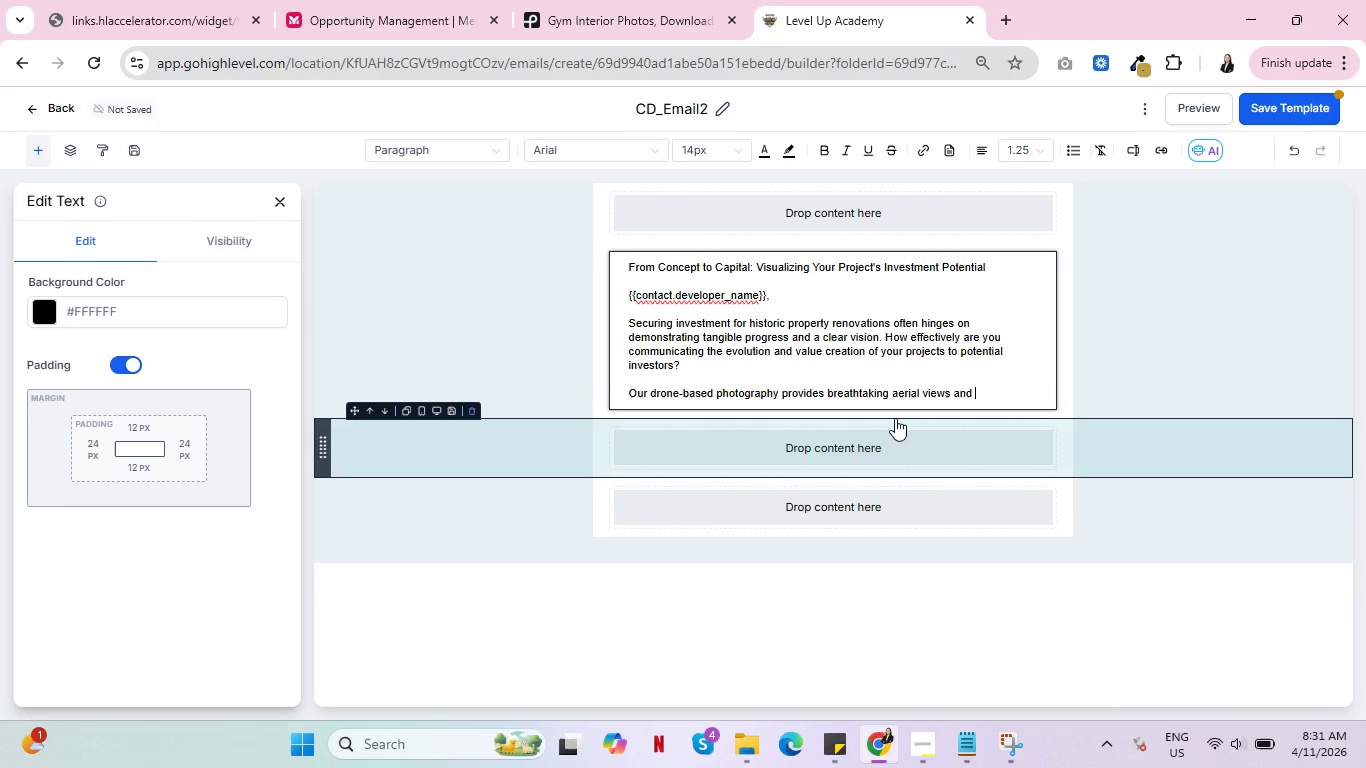 
hold_key(key=Backspace, duration=1.52)
 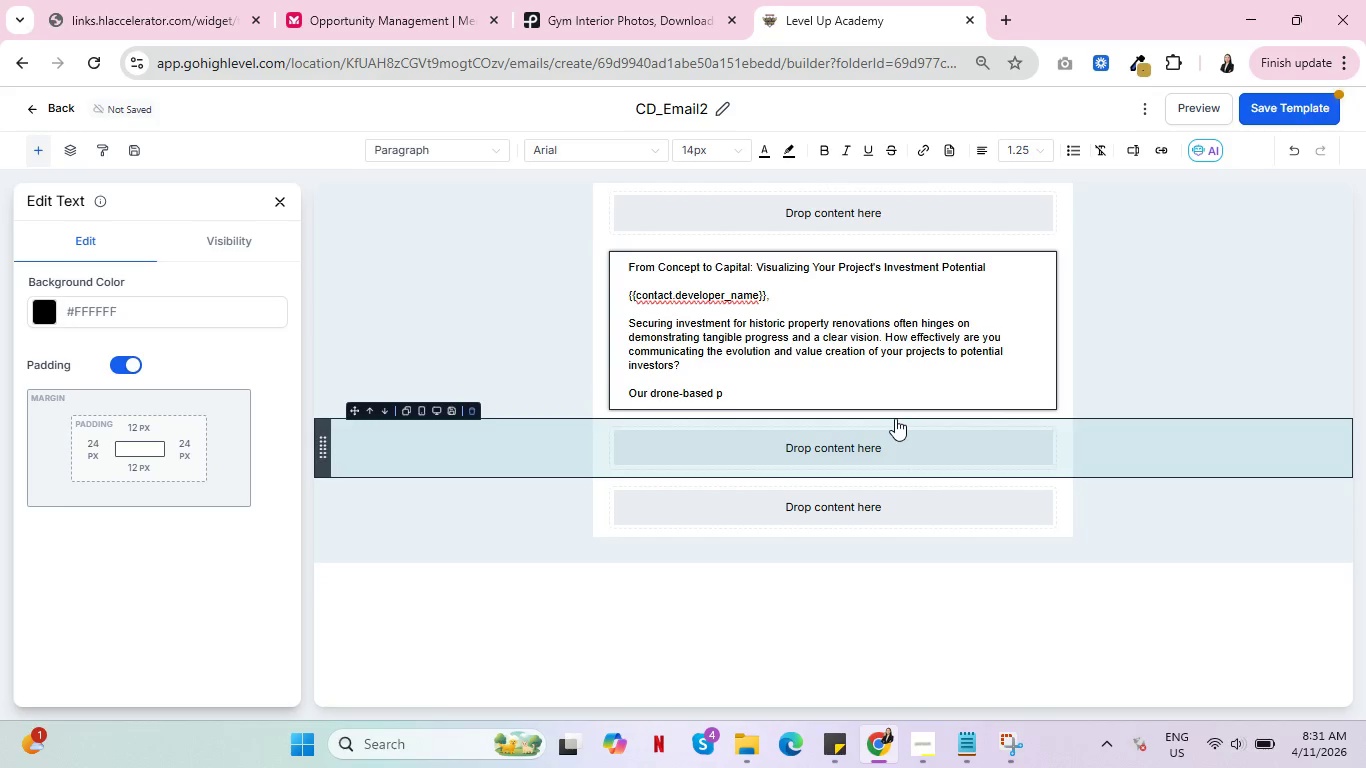 
hold_key(key=Backspace, duration=0.58)
 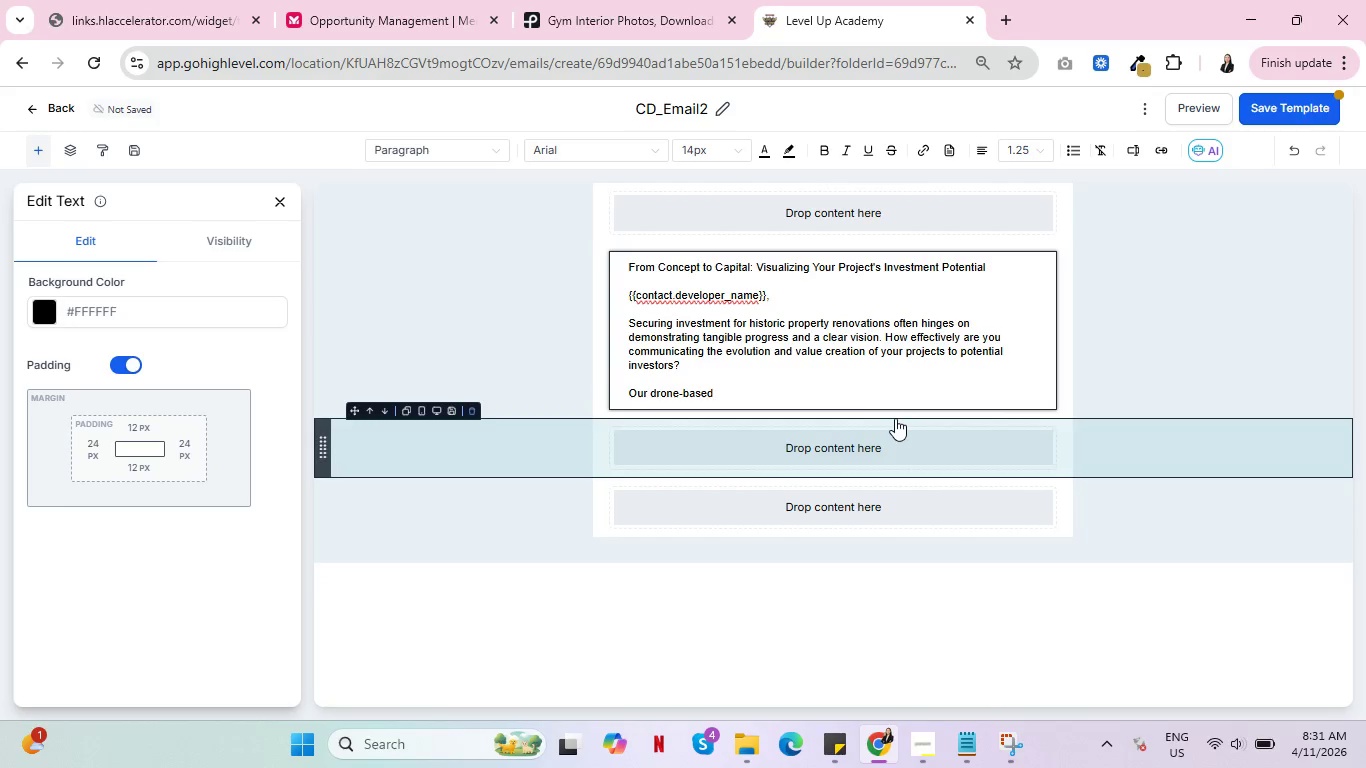 
key(Backspace)
type(structural progress sht)
key(Backspace)
type(ots offer an unparallel visua )
key(Backspace)
type(l narrative)
 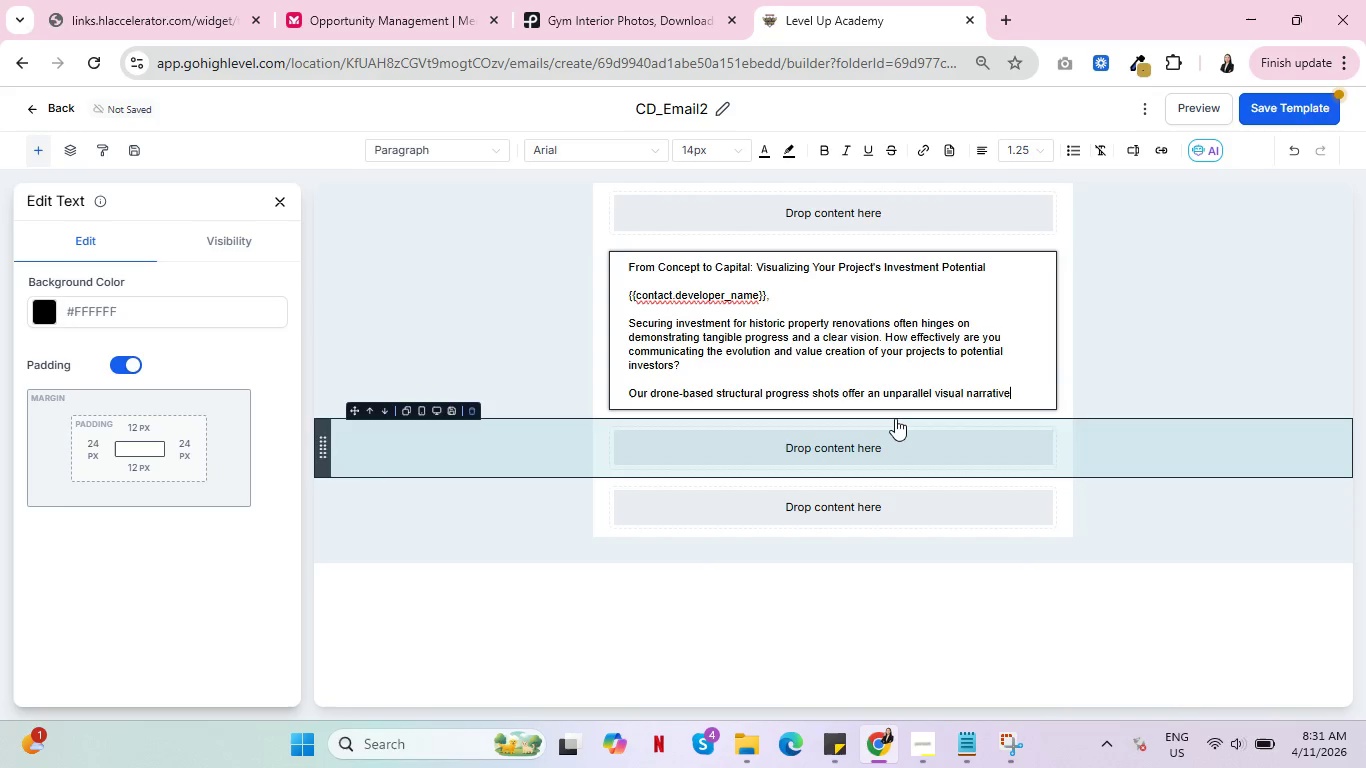 
wait(9.33)
 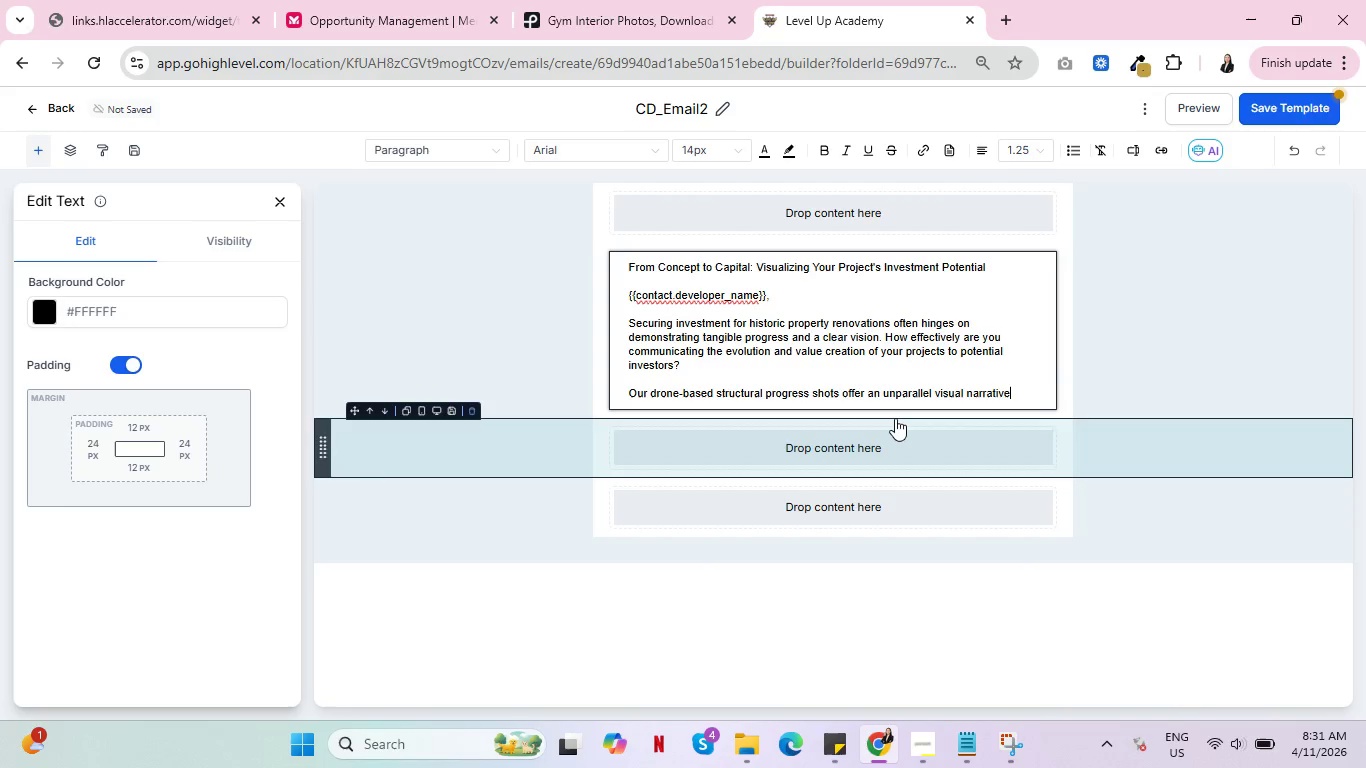 
type( of your projects)
key(Backspace)
type('s dvee)
key(Backspace)
key(Backspace)
key(Backspace)
type(evelopment. This real-time, high-reo)
key(Backspace)
type(solution documentation provides investors wth )
key(Backspace)
key(Backspace)
key(Backspace)
type(ith )
 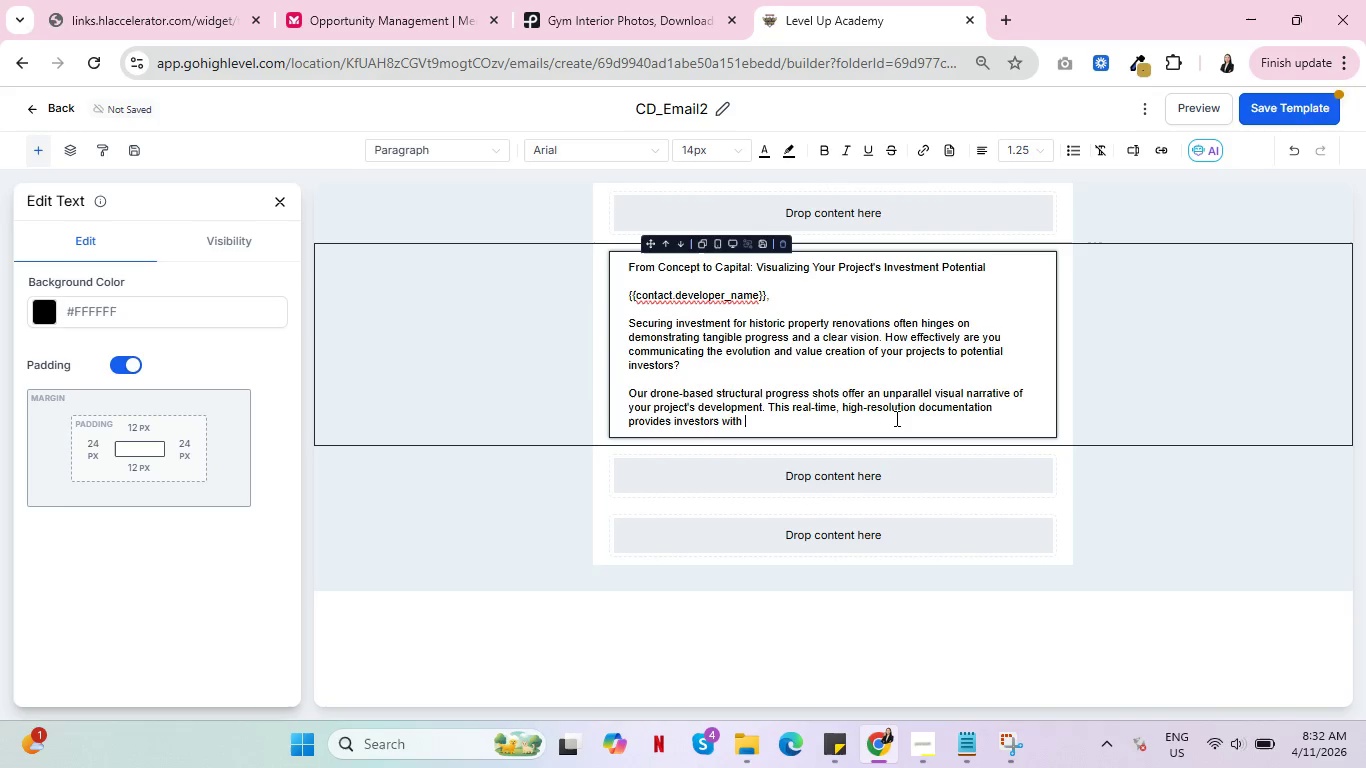 
type(conce)
key(Backspace)
type(rete eveidence of )
 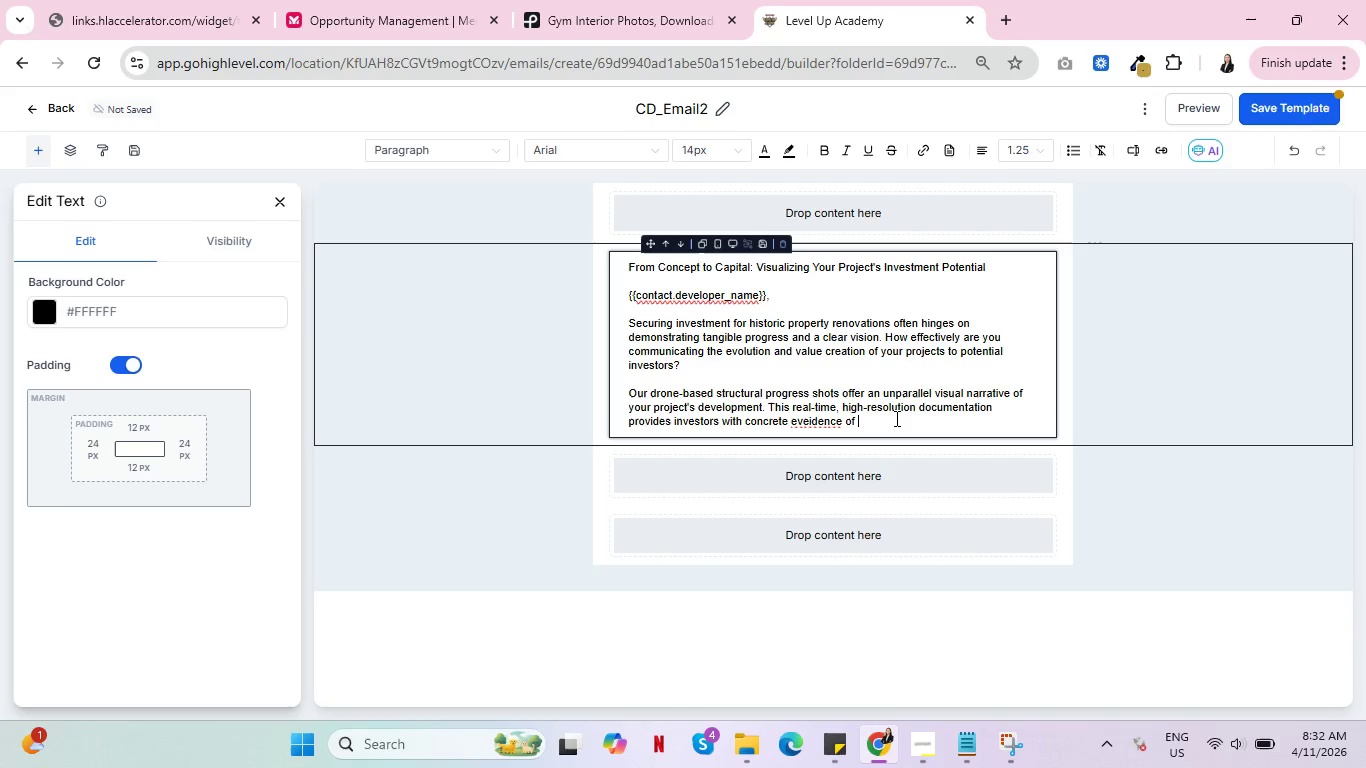 
hold_key(key=Backspace, duration=0.88)
 